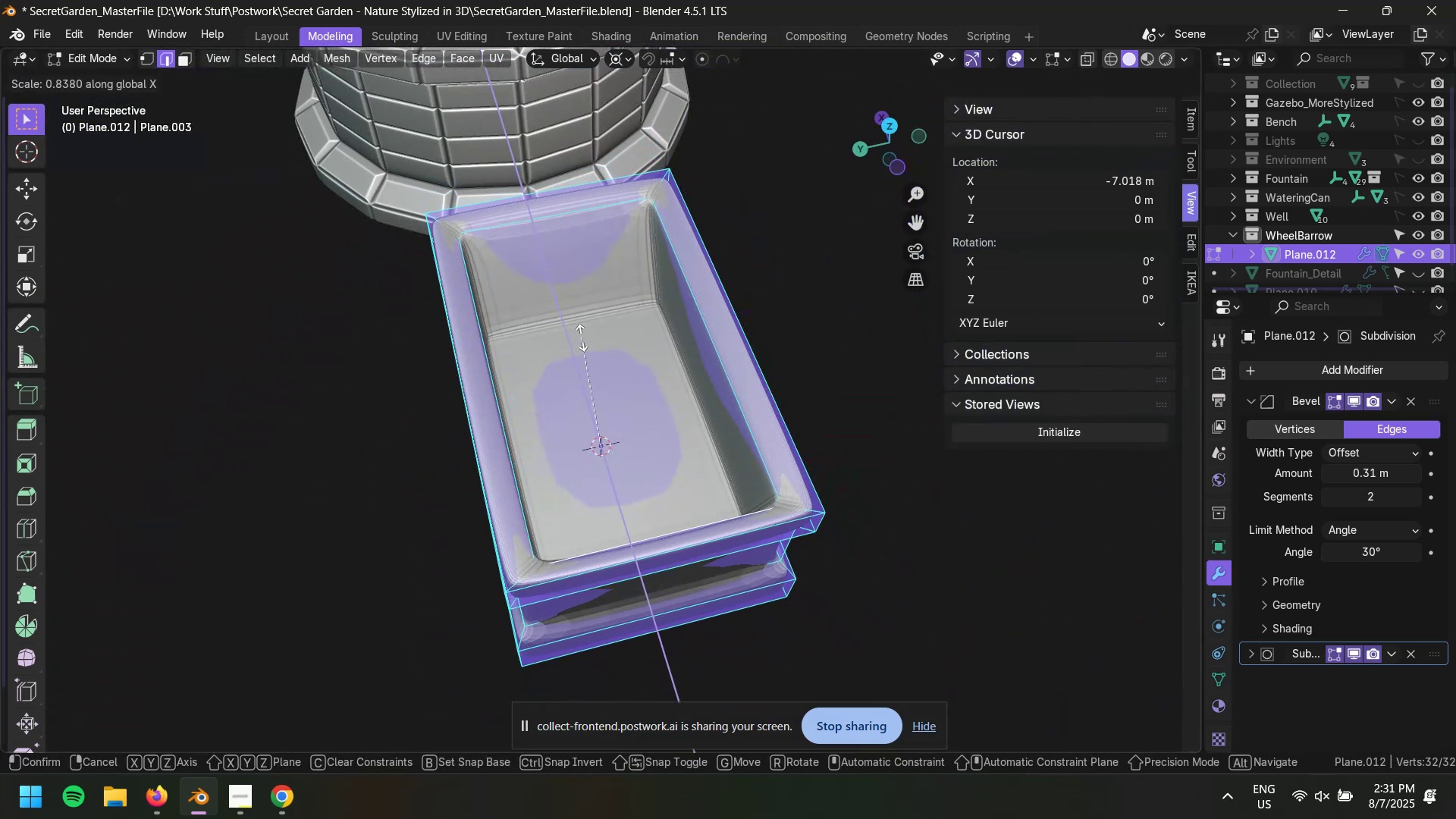 
scroll: coordinate [661, 416], scroll_direction: down, amount: 6.0
 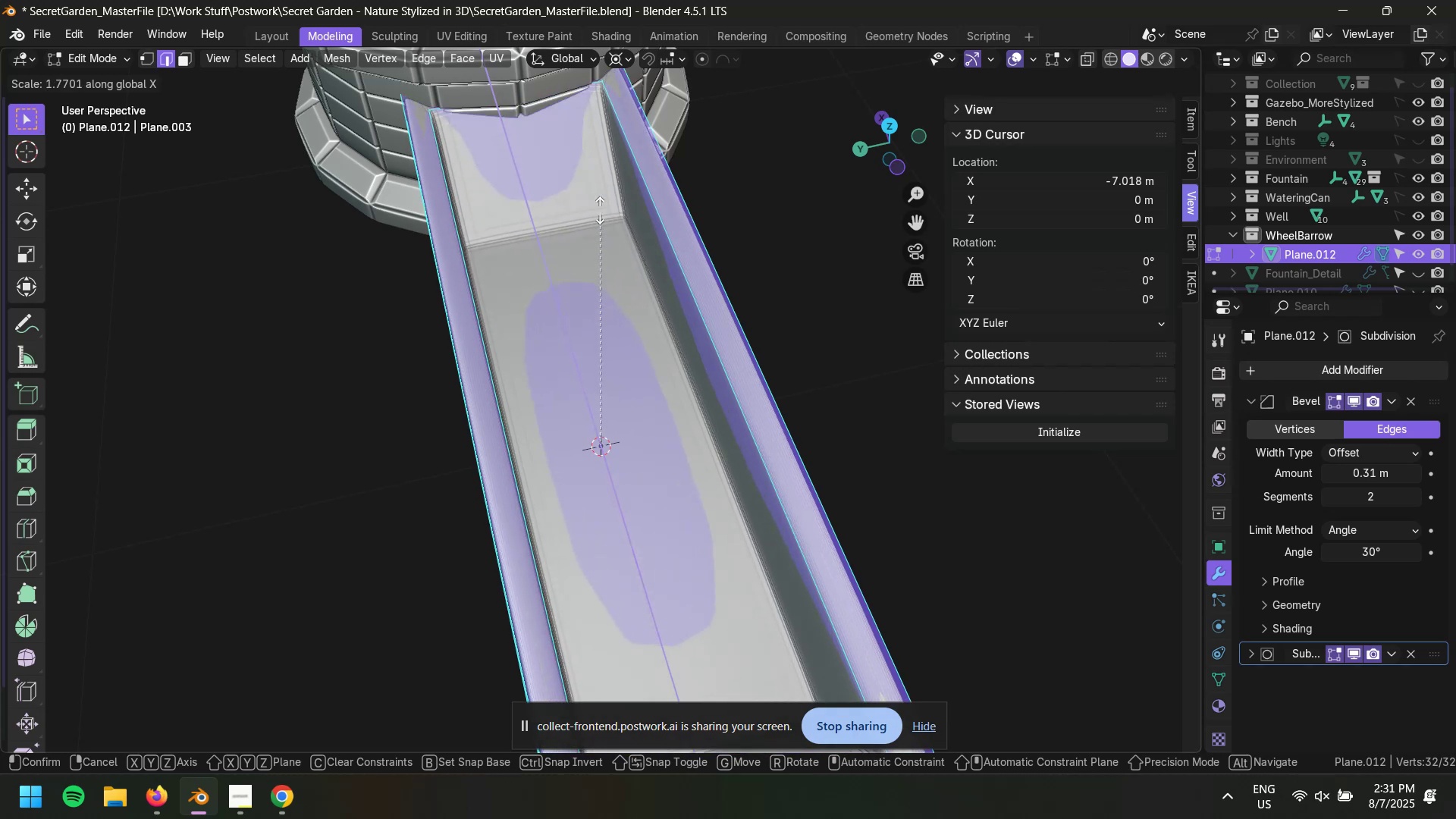 
key(Escape)
type(sy)
key(Escape)
 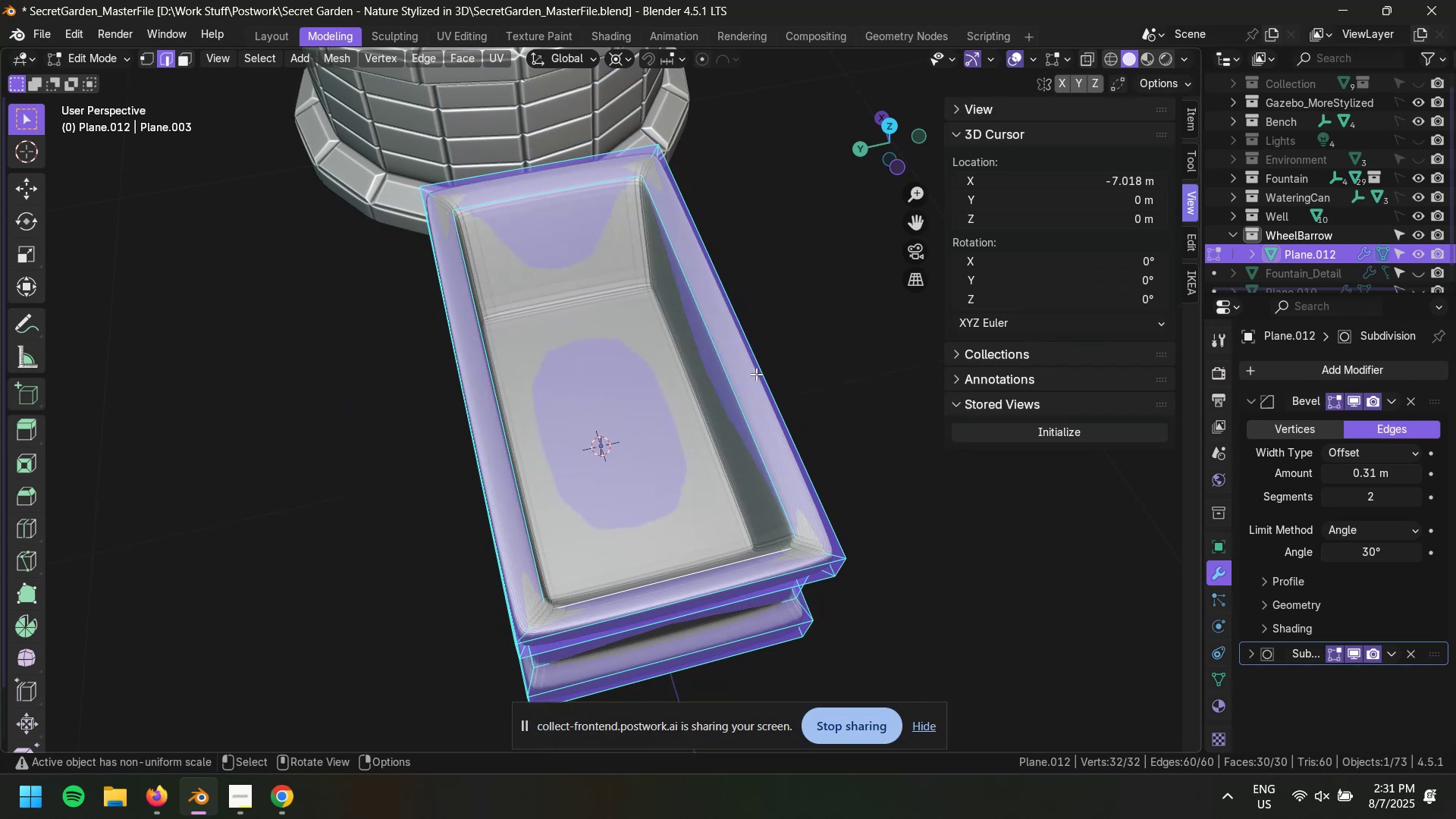 
left_click([775, 337])
 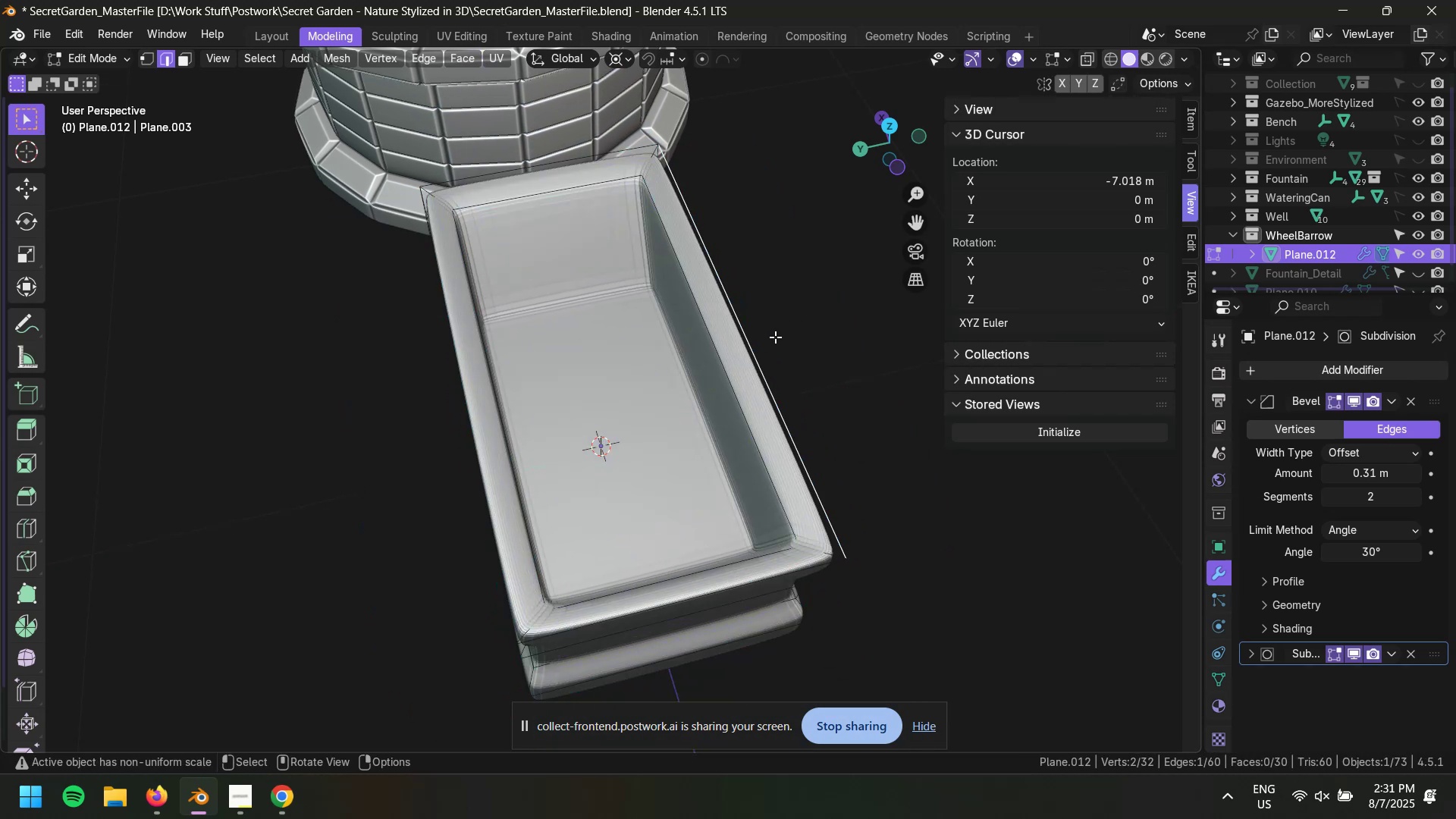 
key(Tab)
 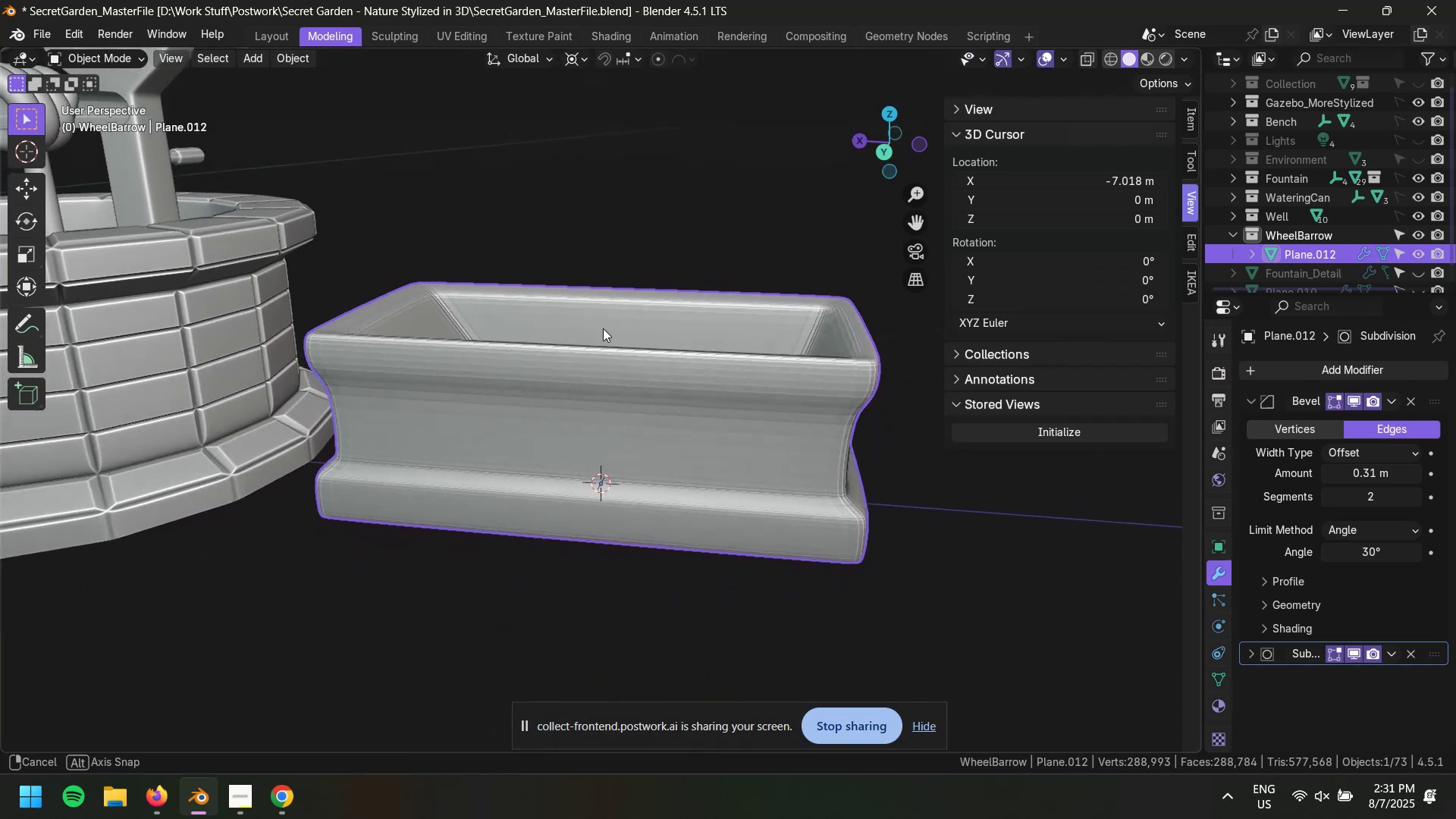 
wait(8.02)
 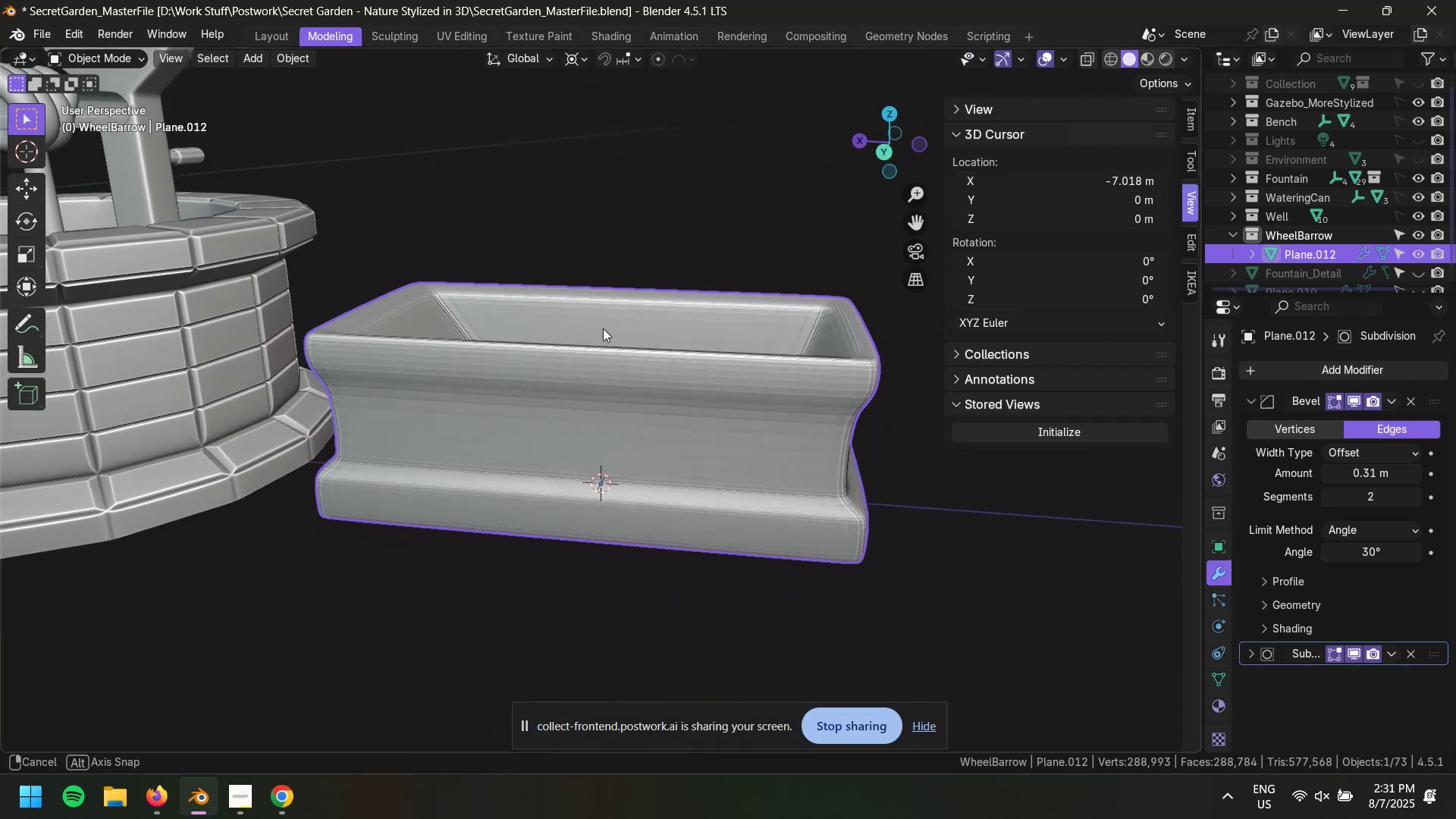 
left_click([596, 374])
 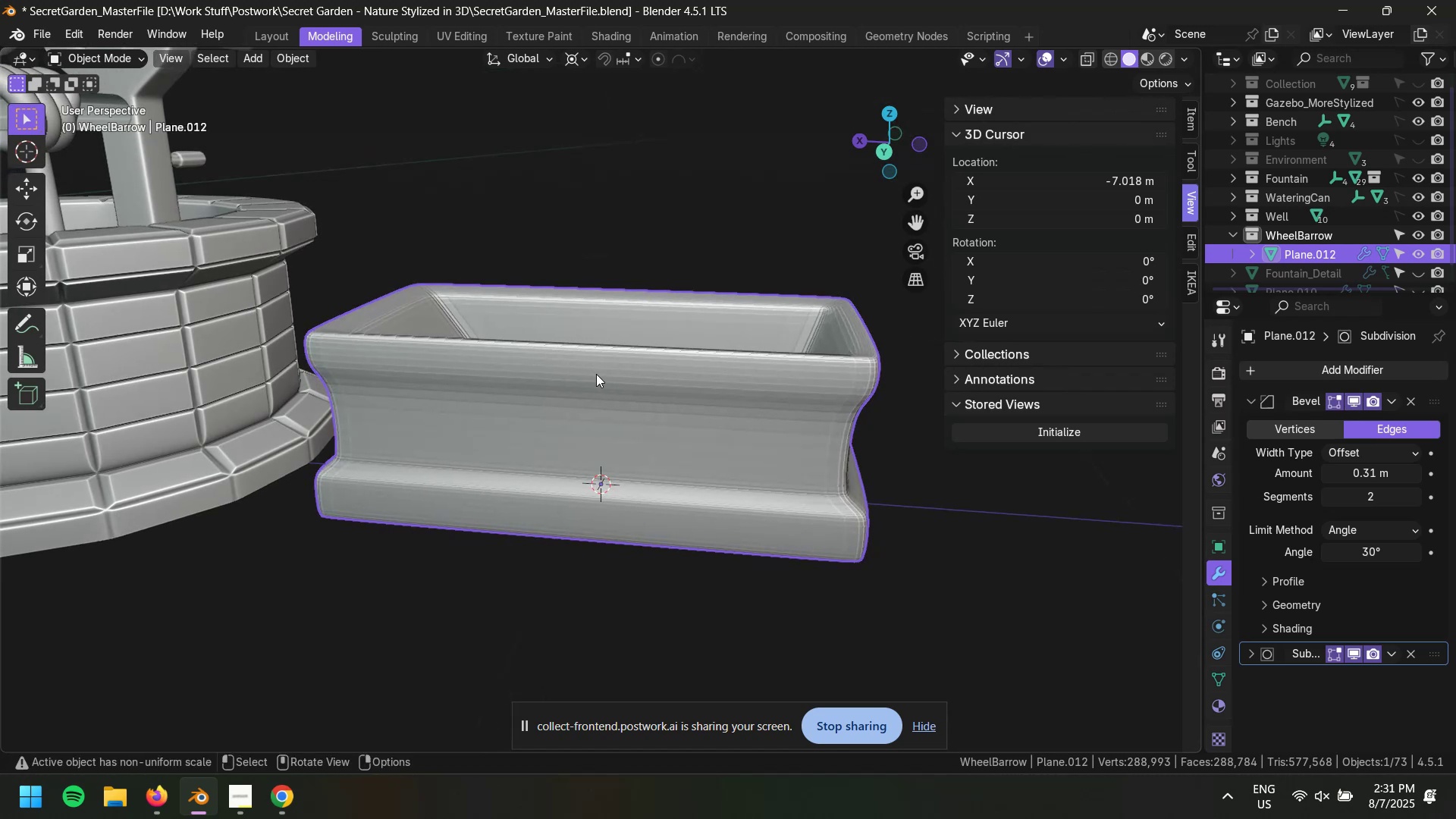 
key(Tab)
 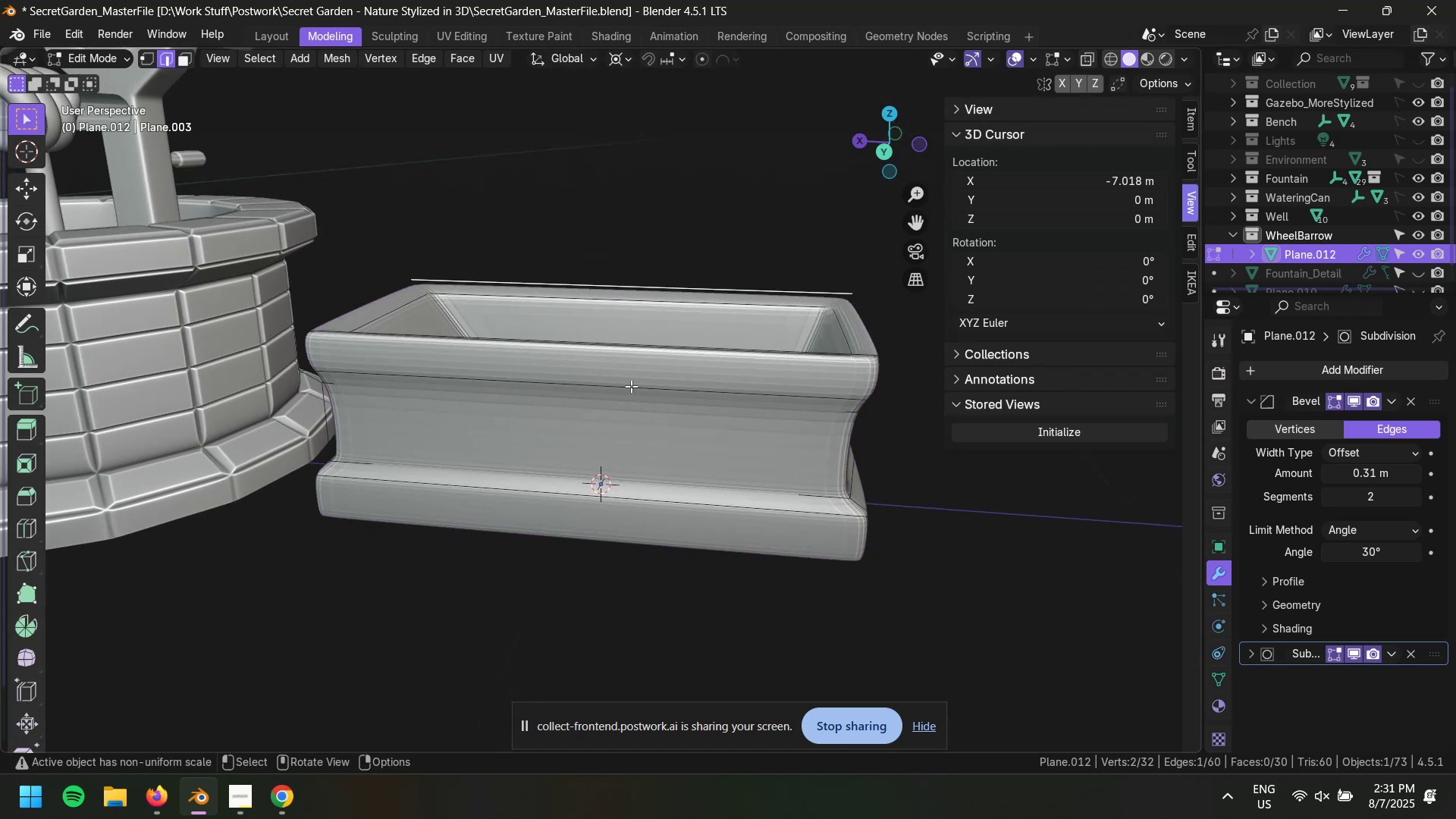 
hold_key(key=ControlLeft, duration=0.38)
 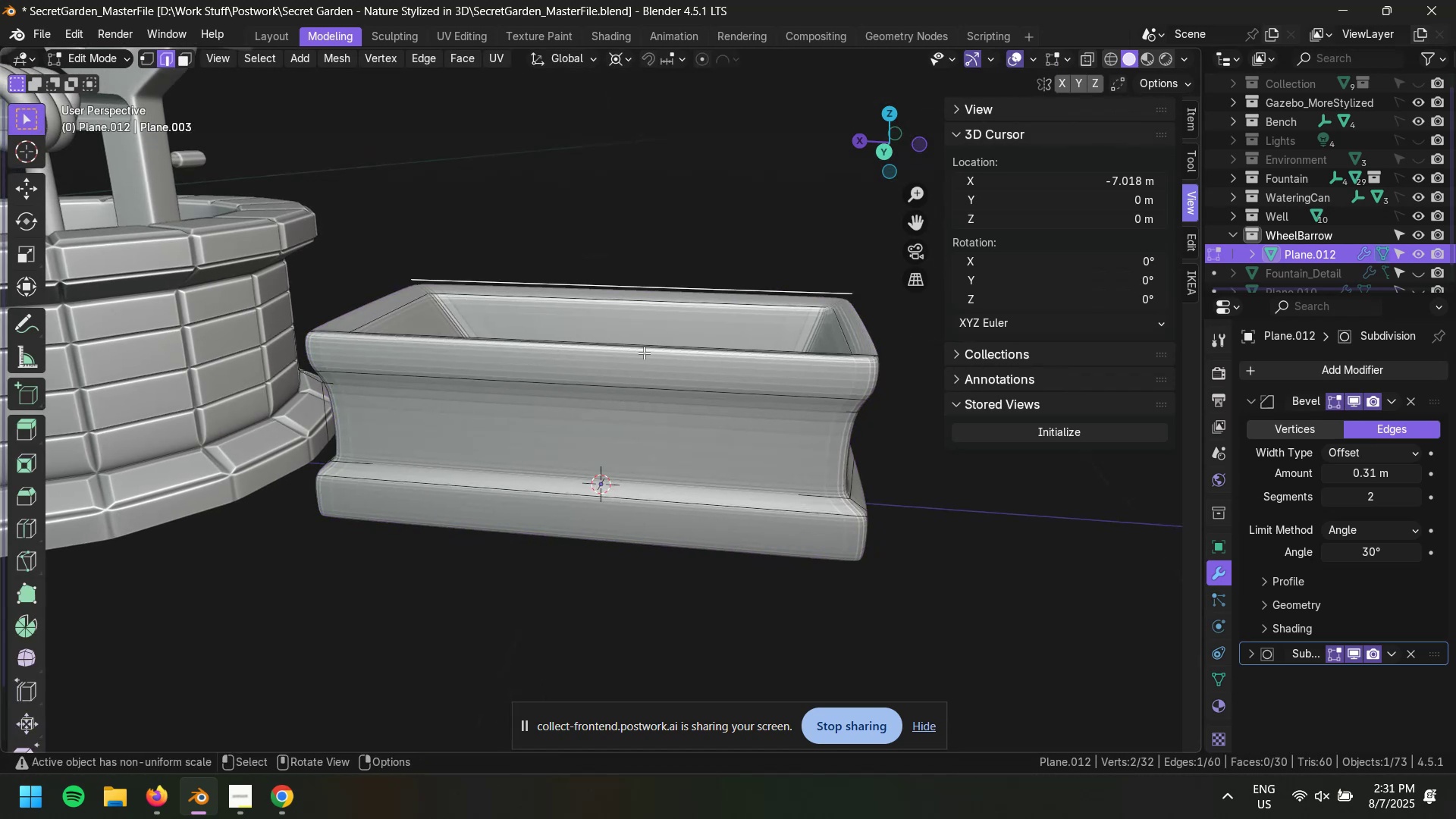 
key(Tab)
 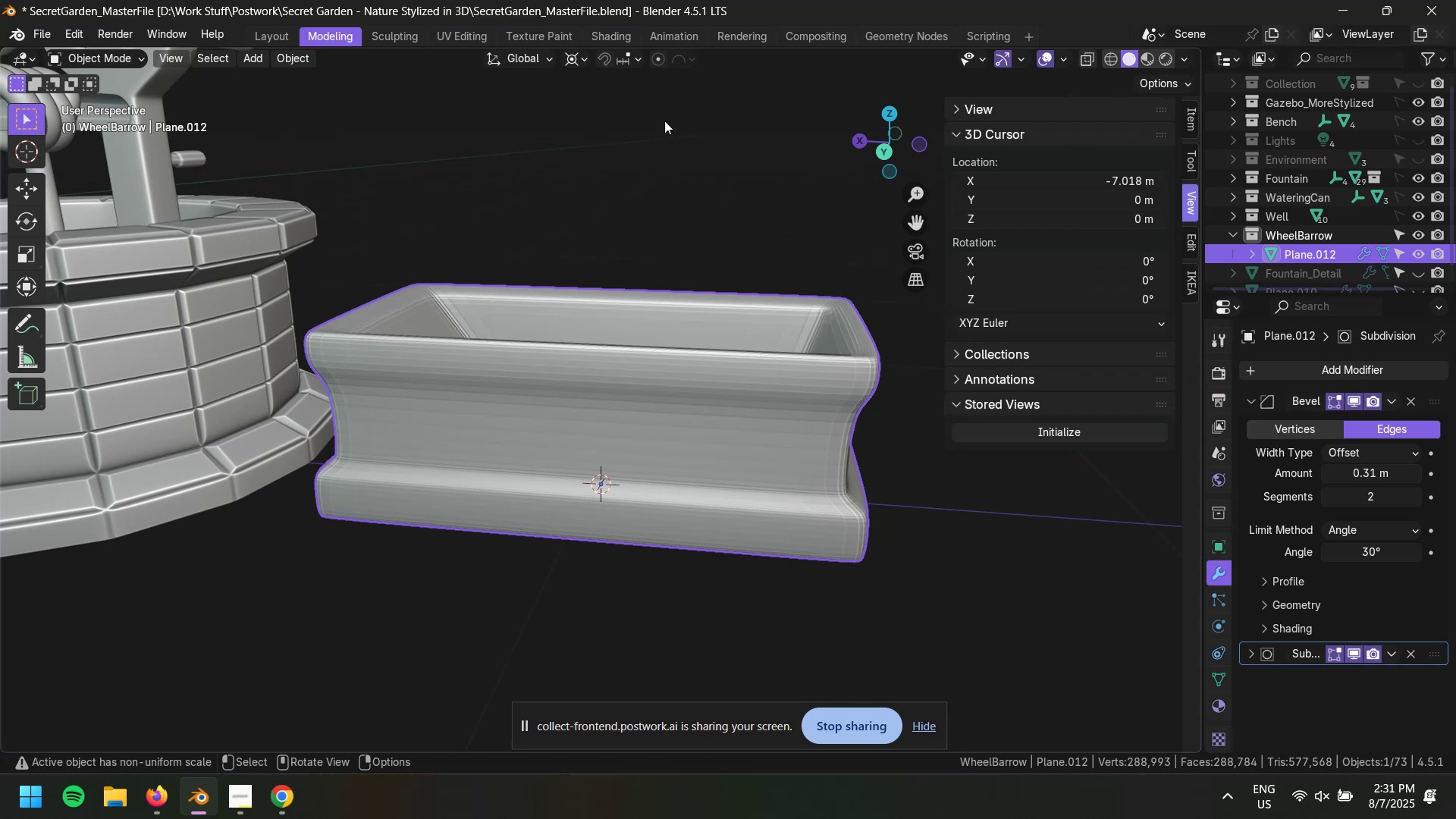 
wait(11.38)
 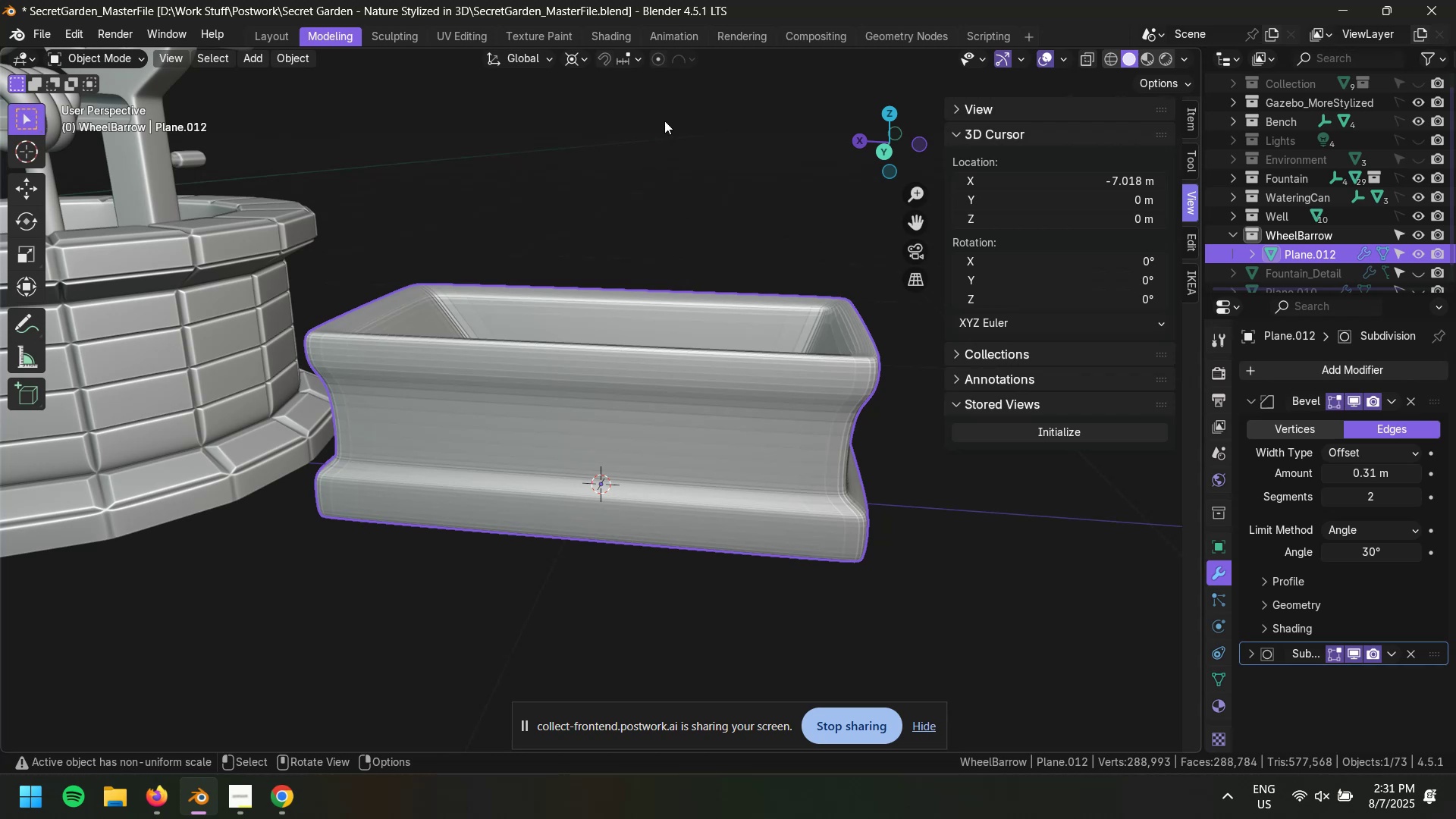 
double_click([642, 378])
 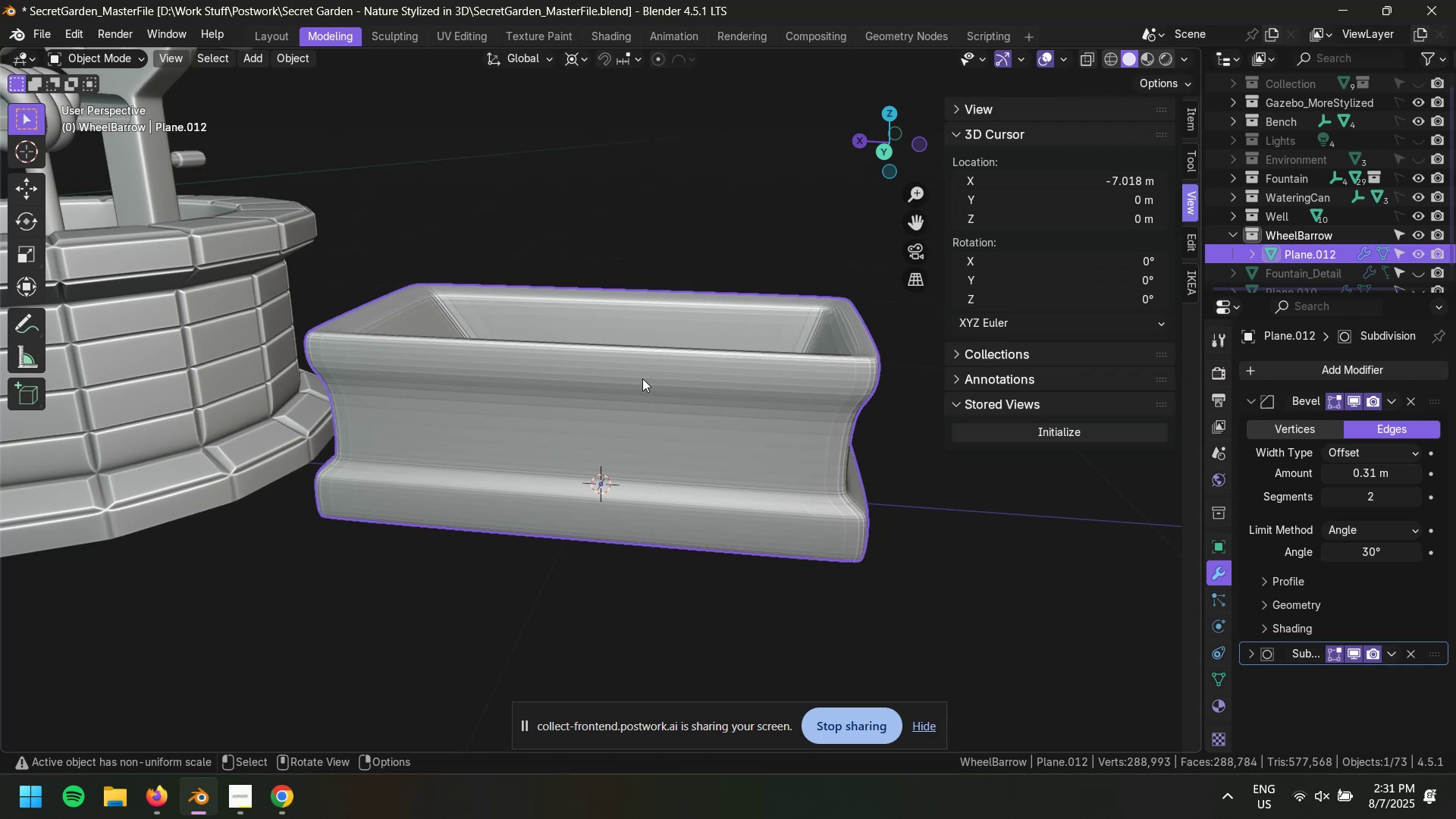 
type(gz)
key(Escape)
 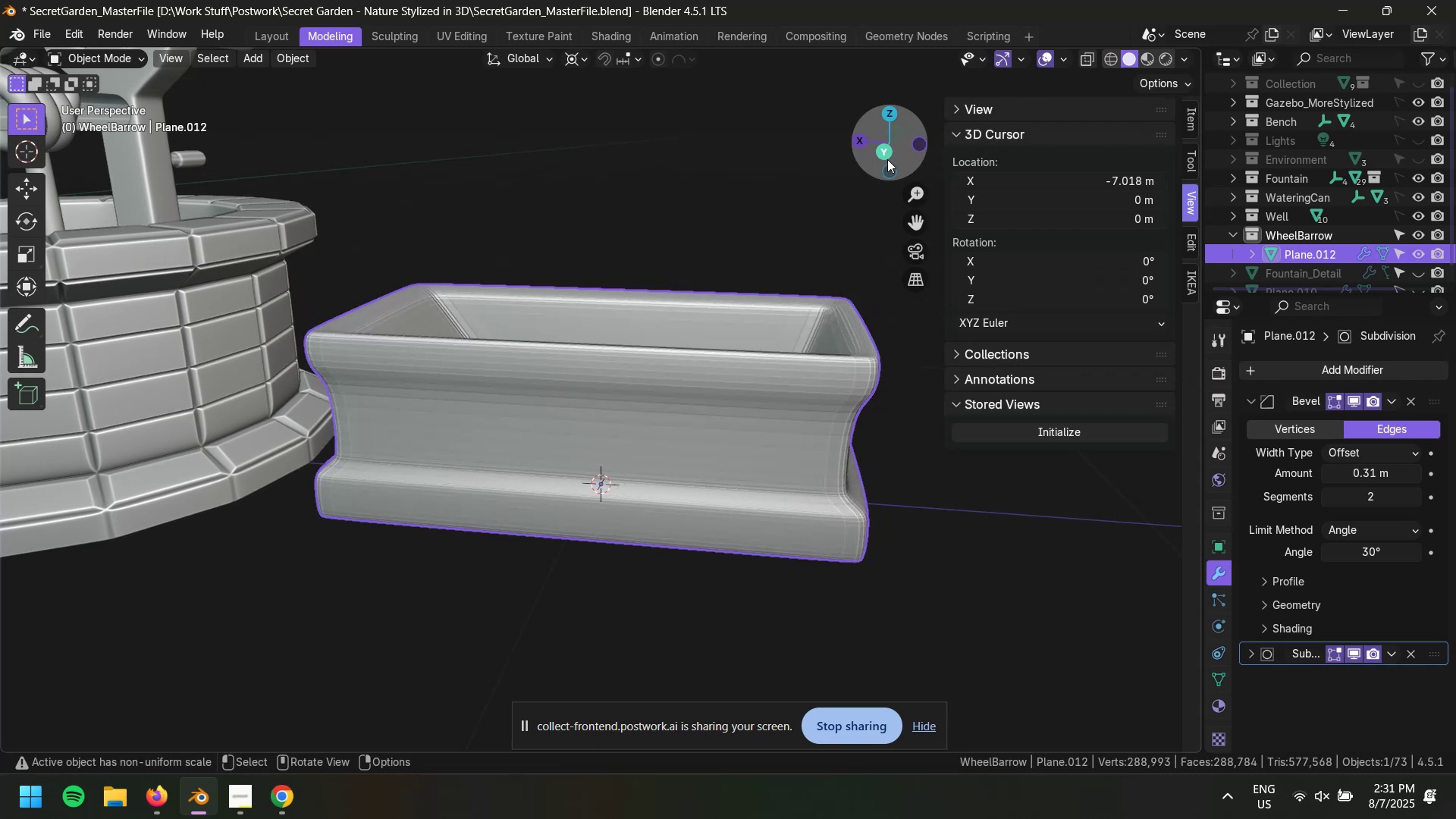 
left_click([883, 155])
 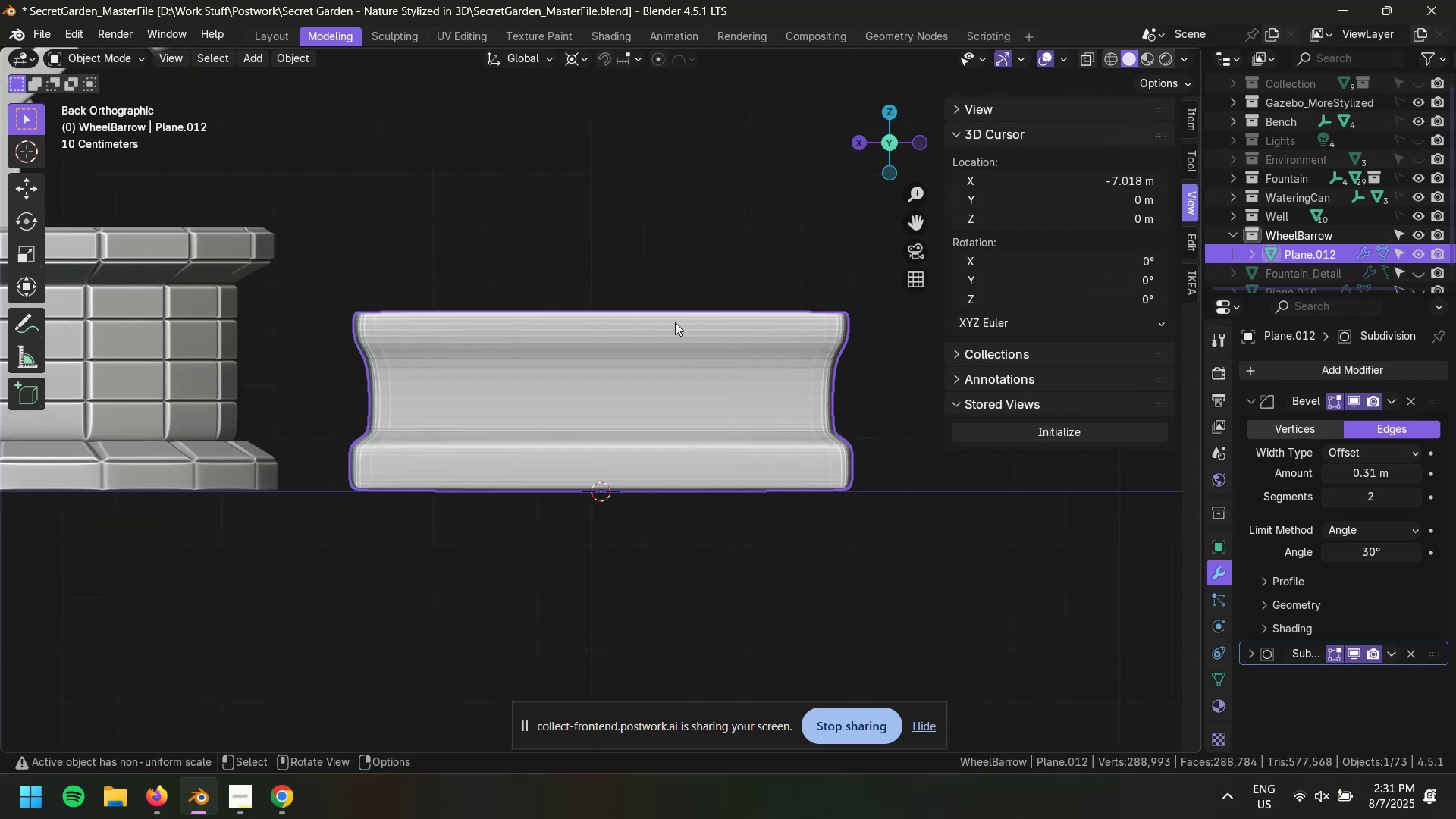 
scroll: coordinate [642, 371], scroll_direction: up, amount: 2.0
 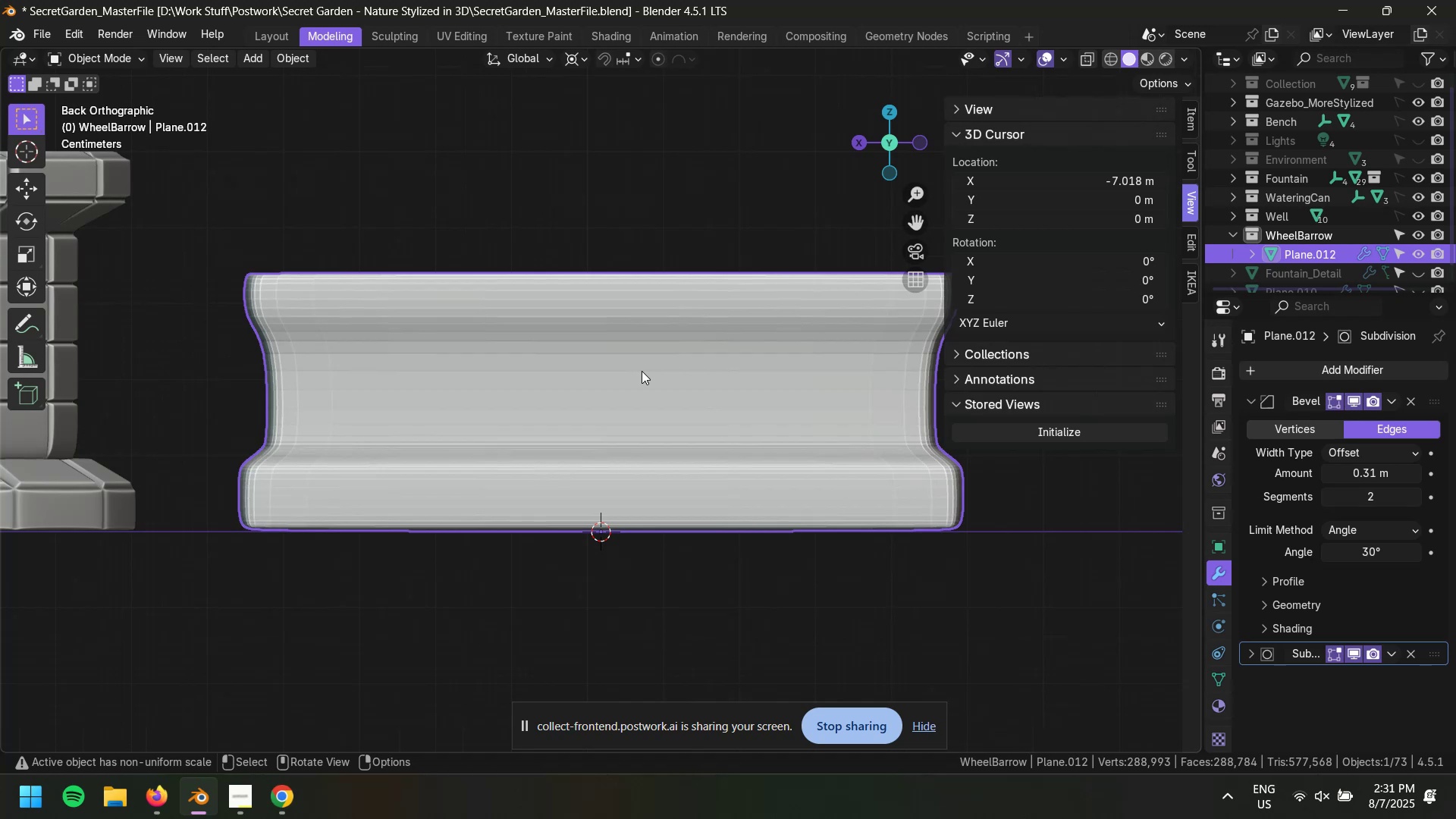 
hold_key(key=ShiftLeft, duration=0.53)
scroll: coordinate [664, 375], scroll_direction: down, amount: 2.0
 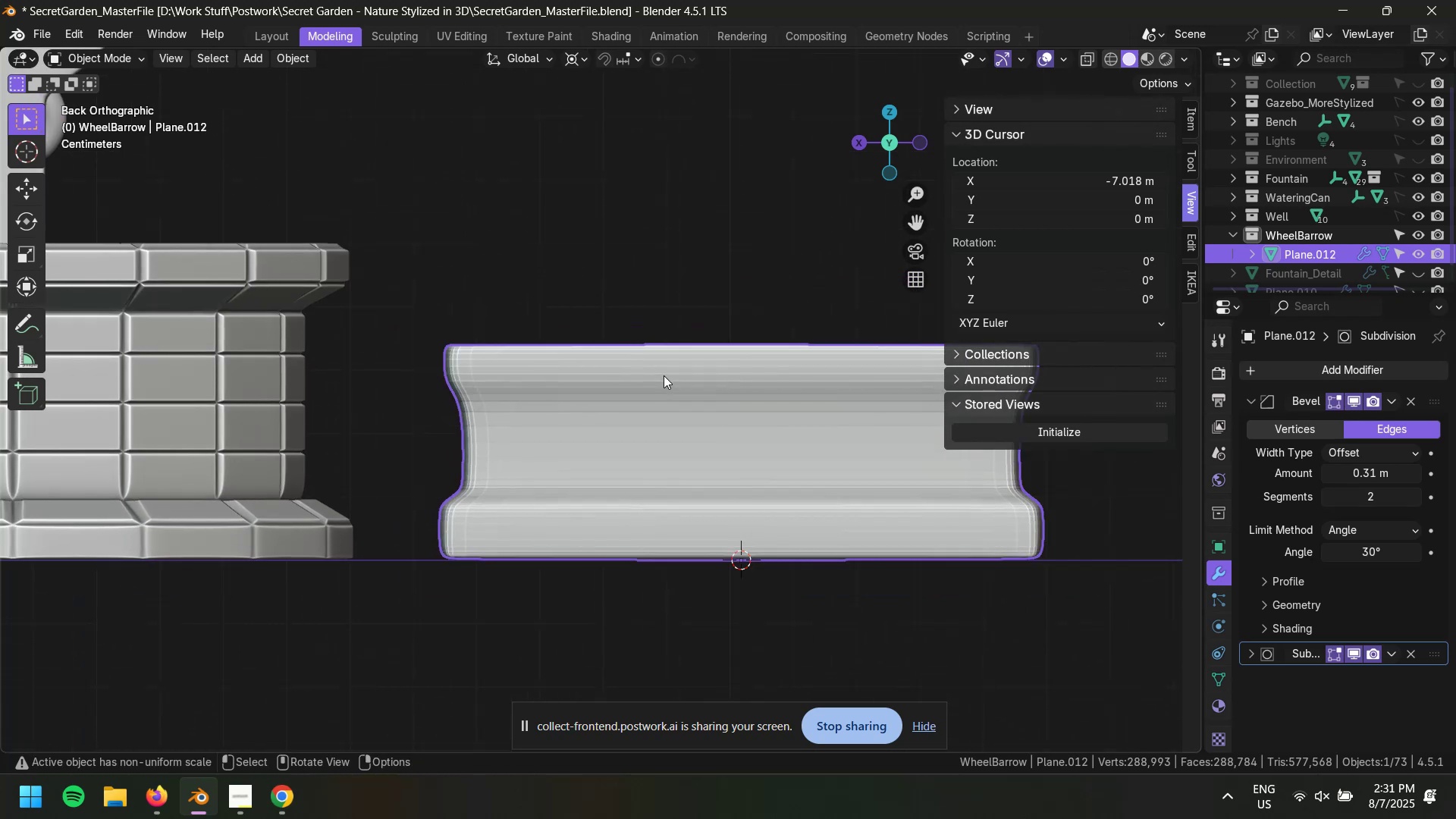 
type(gzb)
 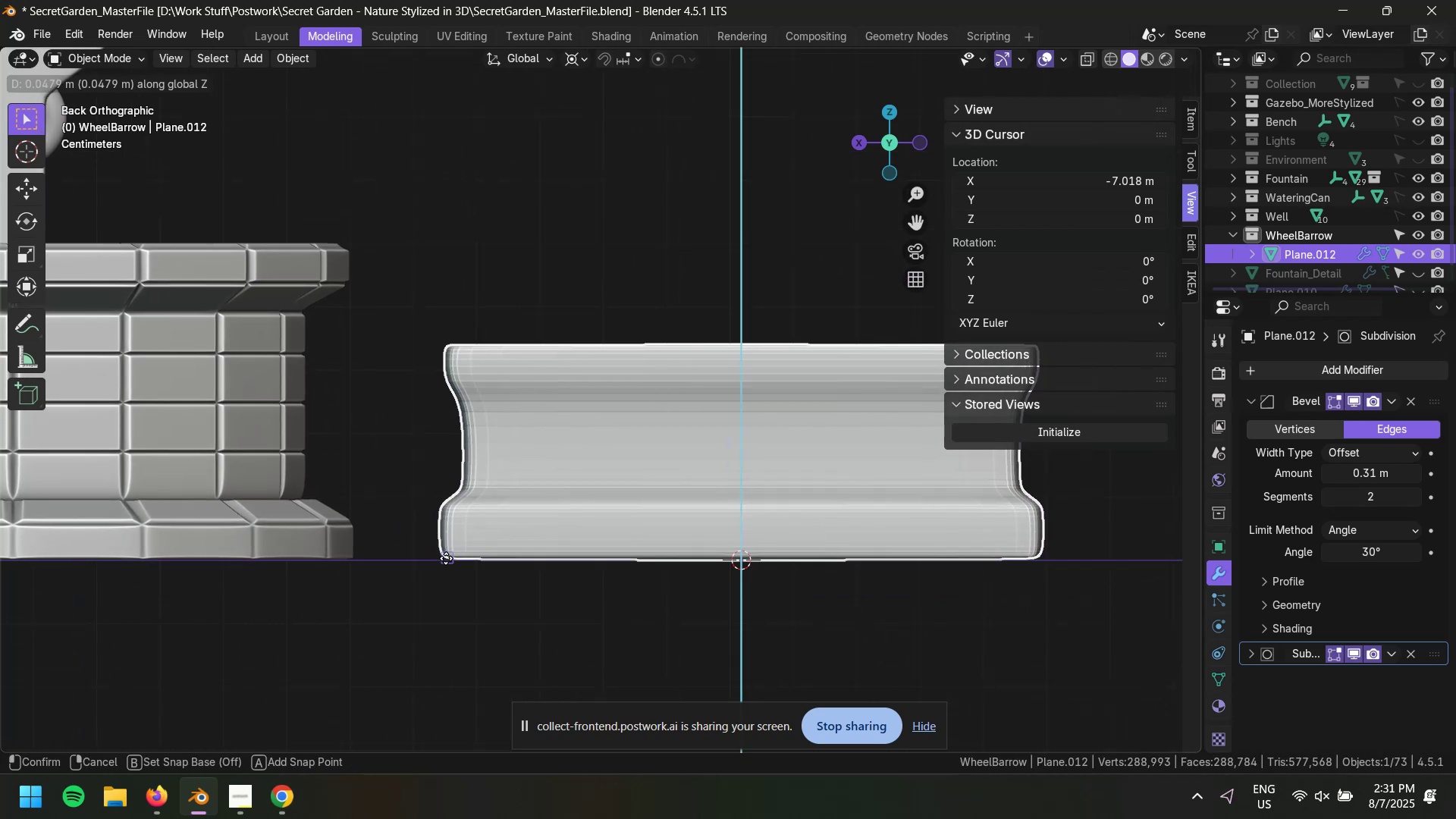 
left_click([447, 558])
 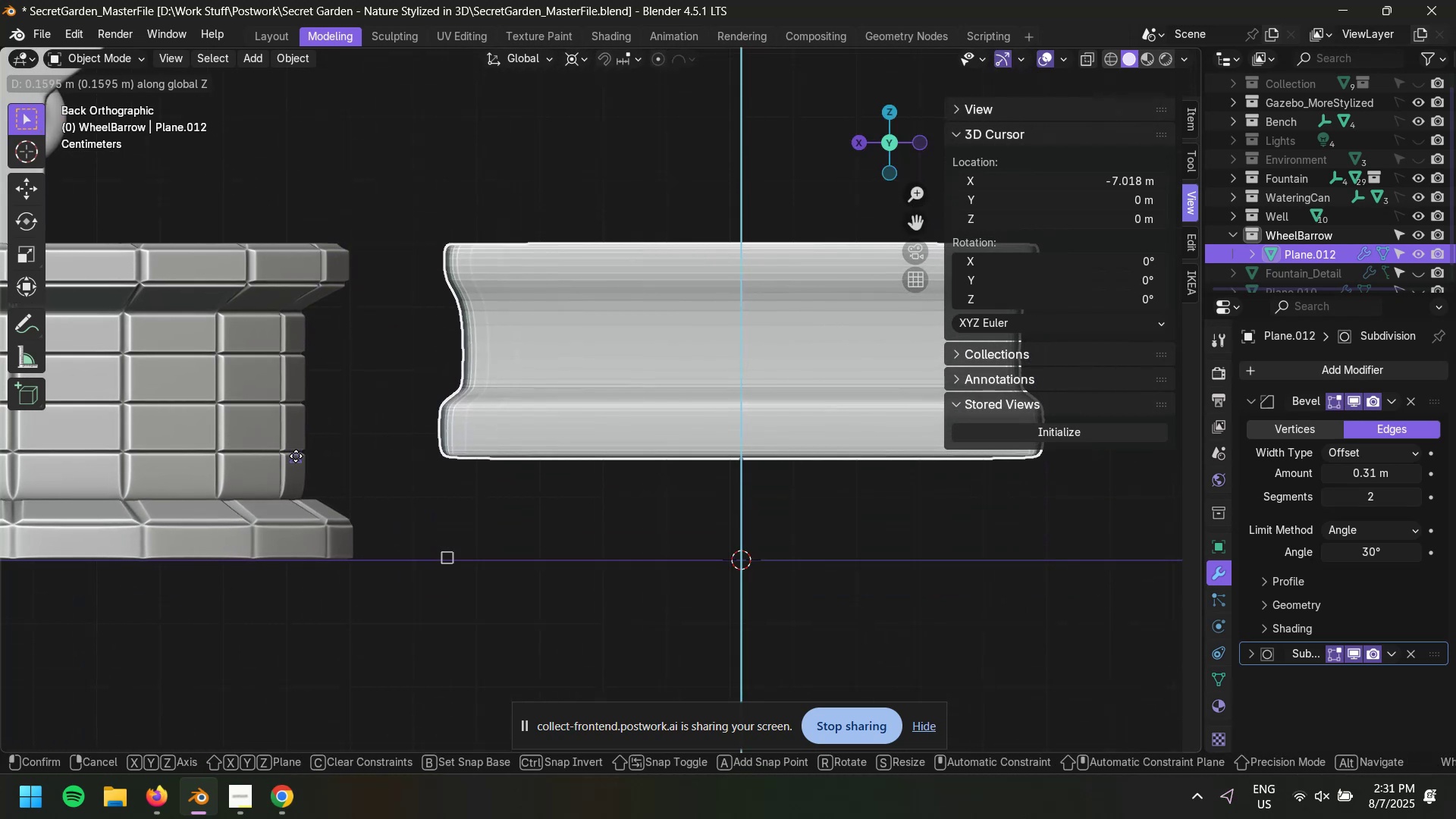 
wait(5.44)
 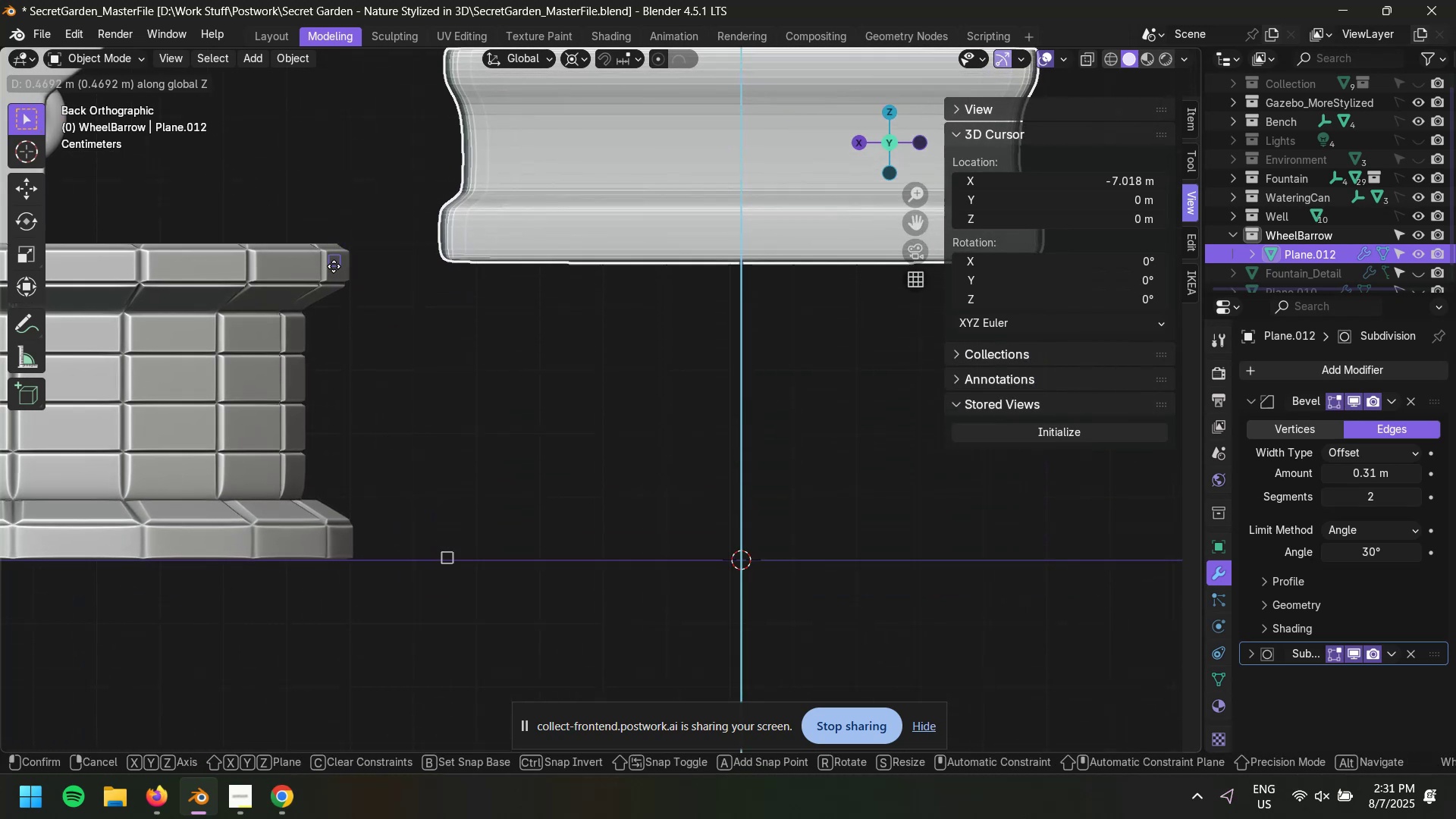 
key(Escape)
type(gb)
 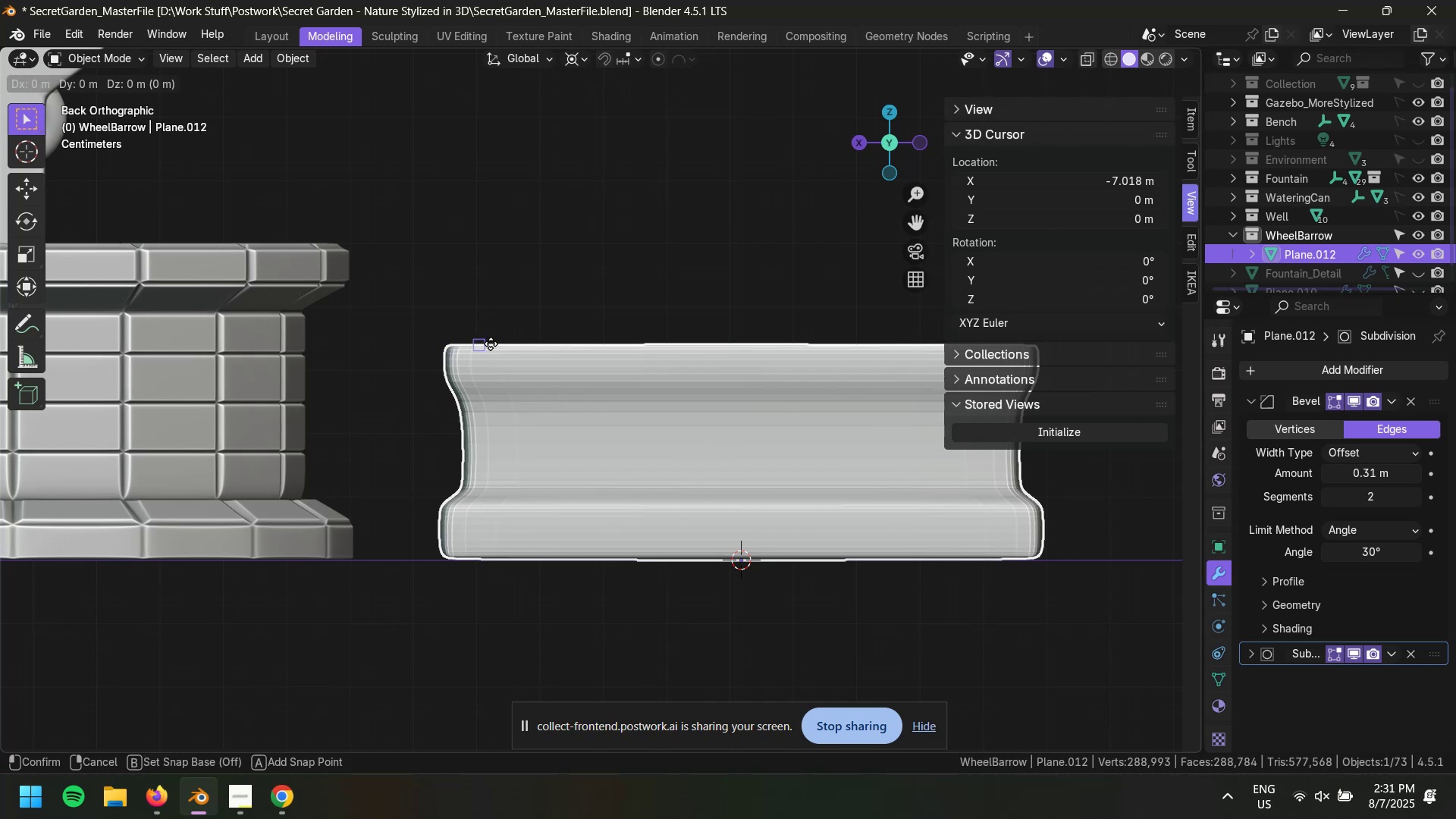 
left_click([521, 338])
 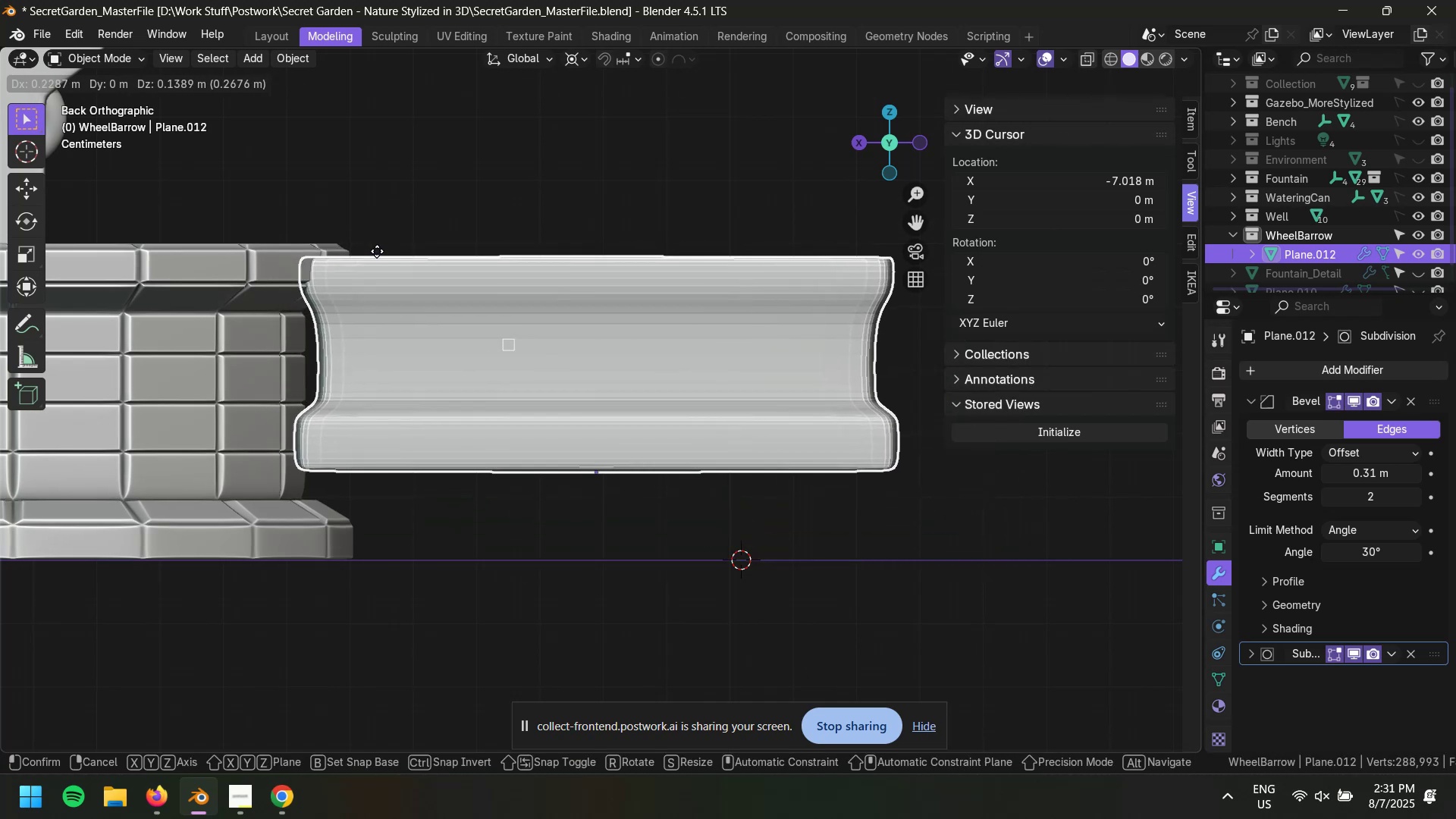 
key(Z)
 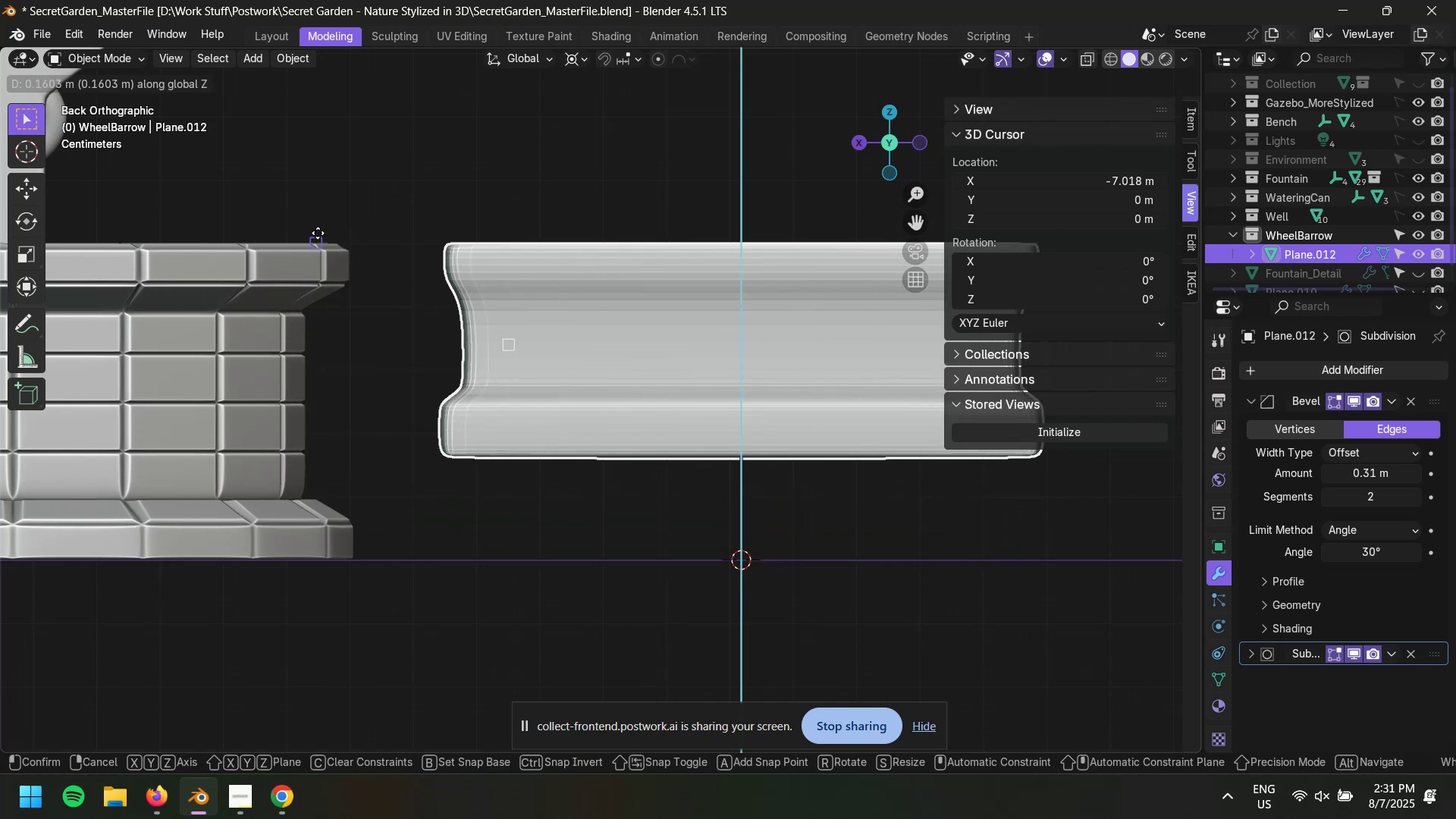 
double_click([579, 485])
 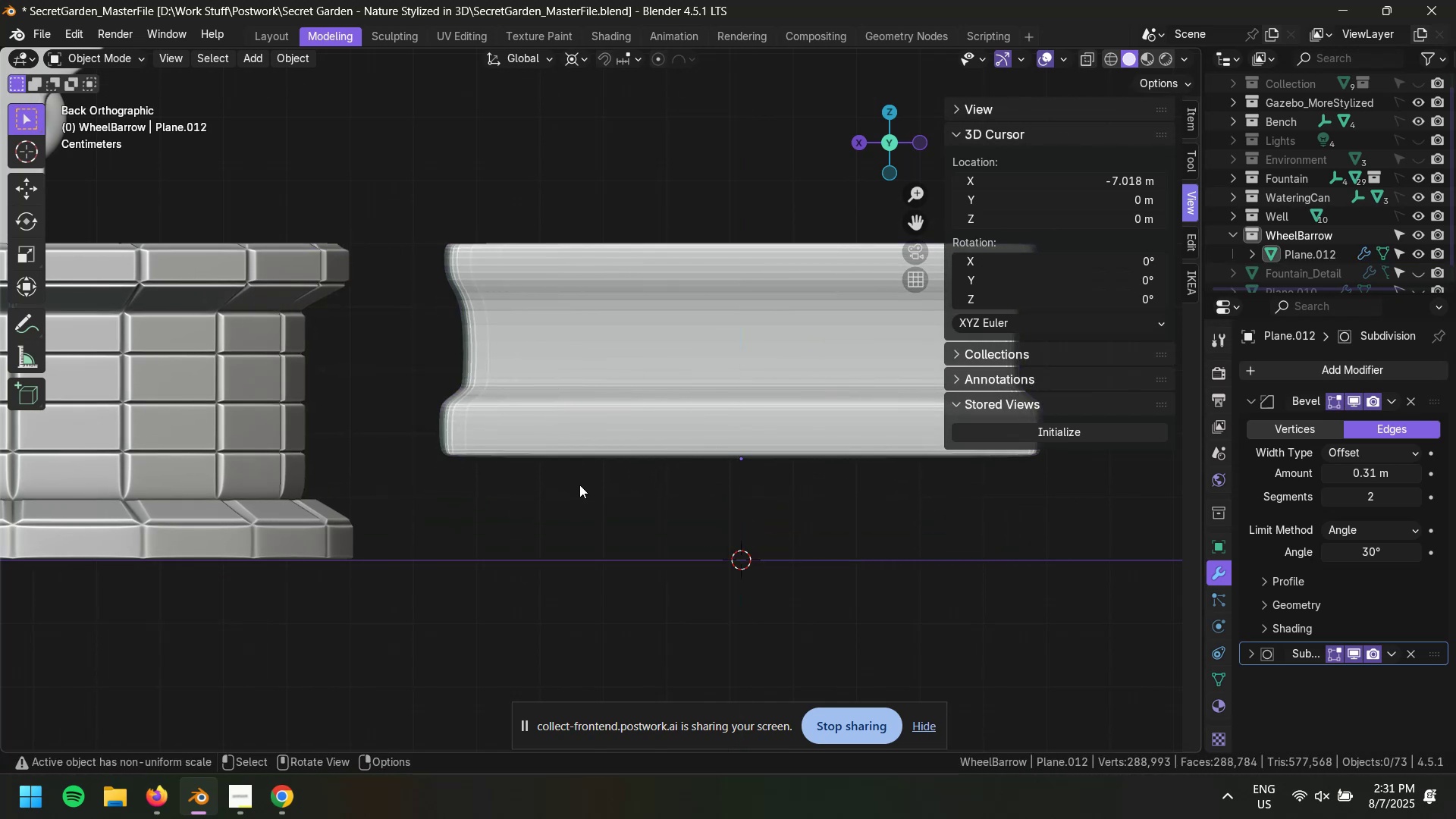 
scroll: coordinate [579, 485], scroll_direction: down, amount: 5.0
 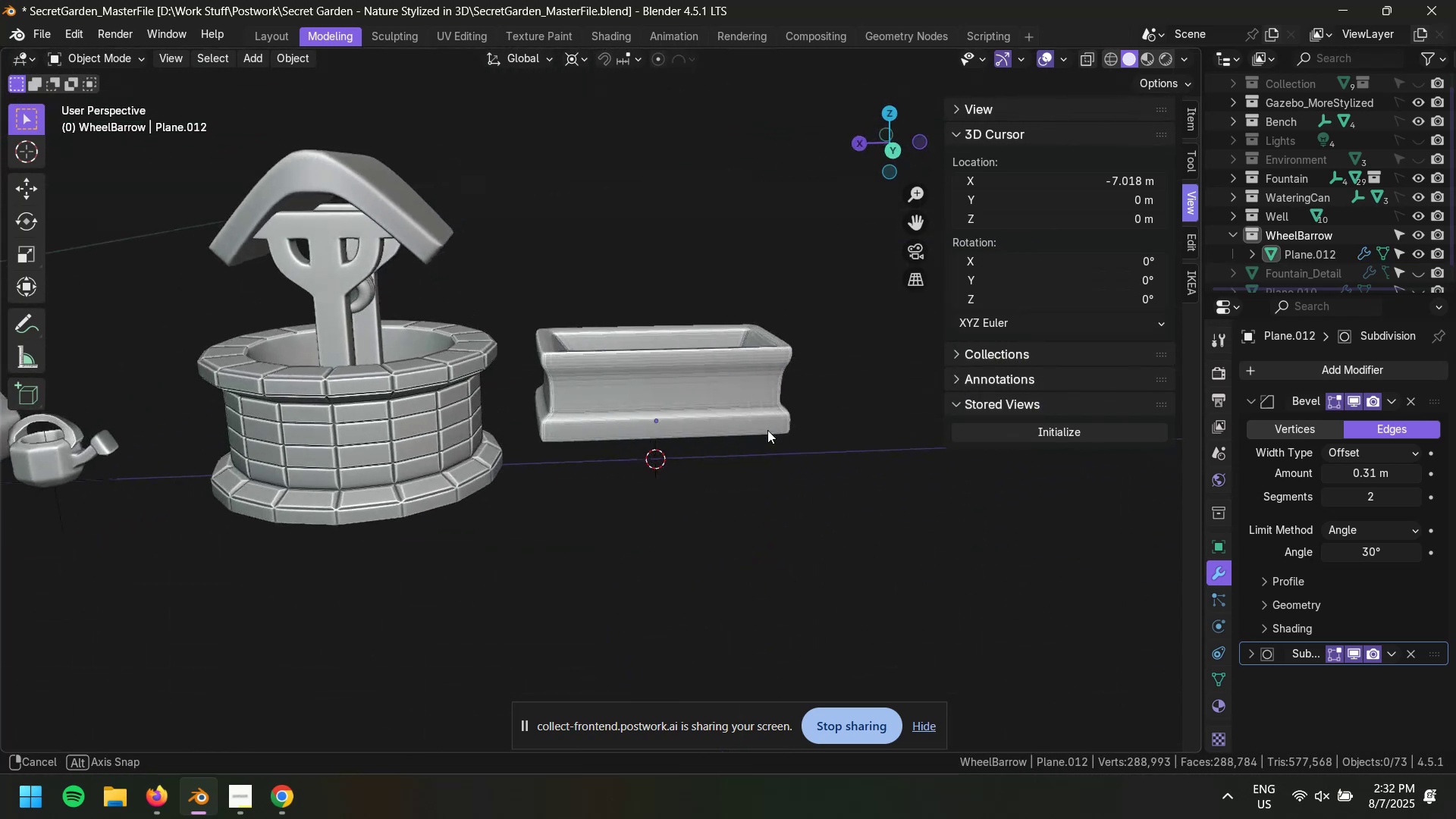 
scroll: coordinate [695, 421], scroll_direction: up, amount: 2.0
 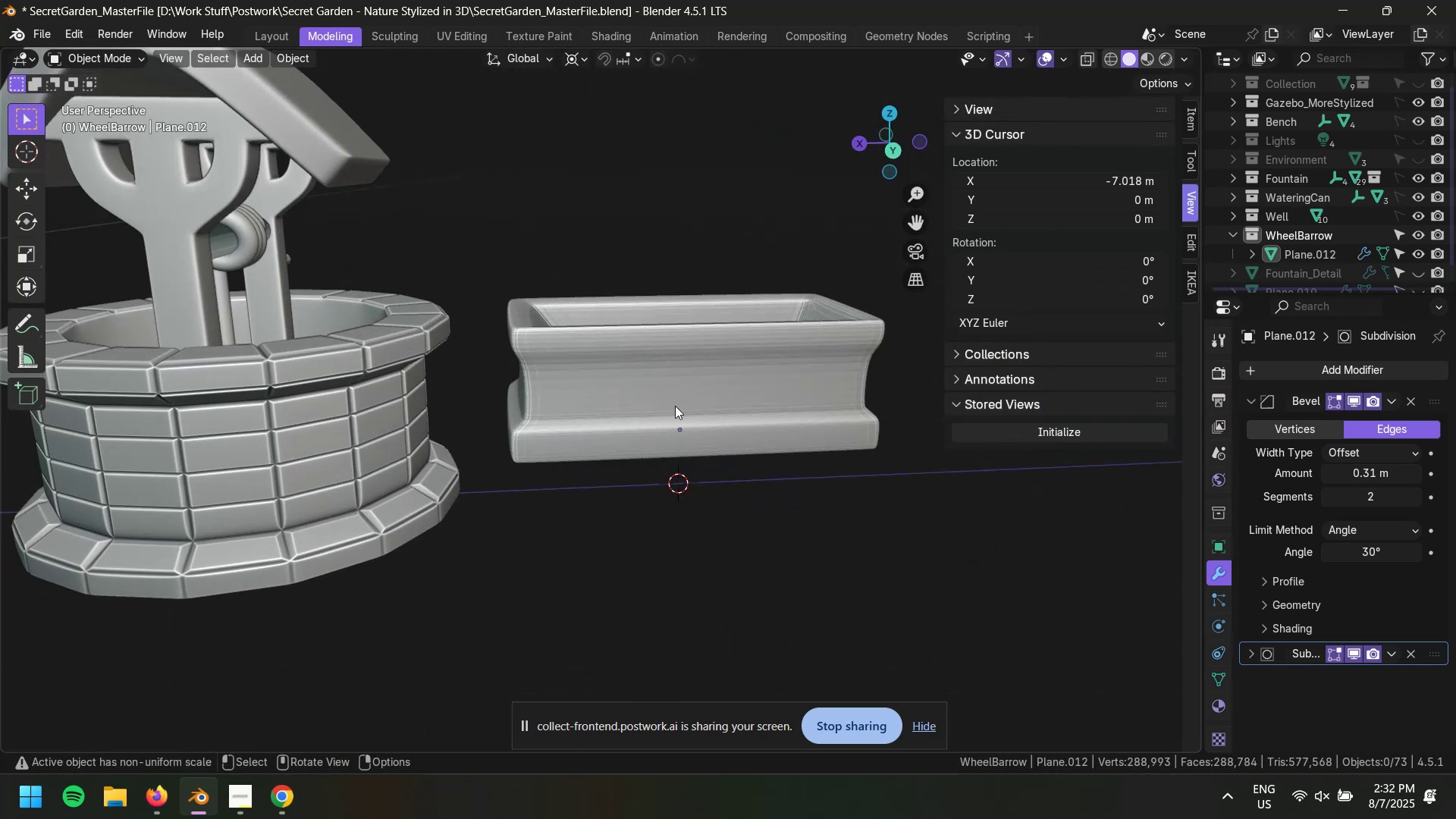 
left_click([649, 394])
 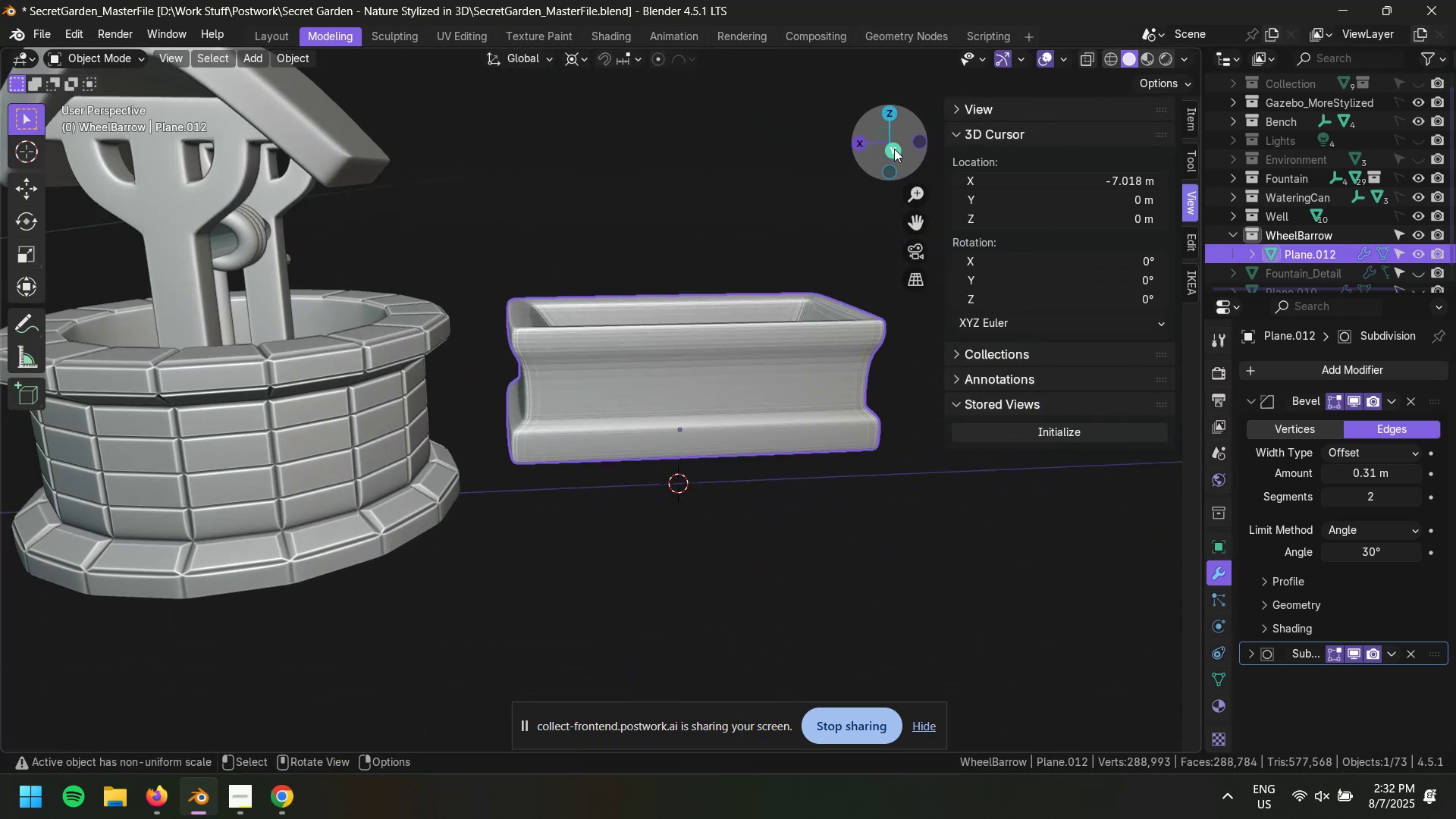 
left_click([896, 151])
 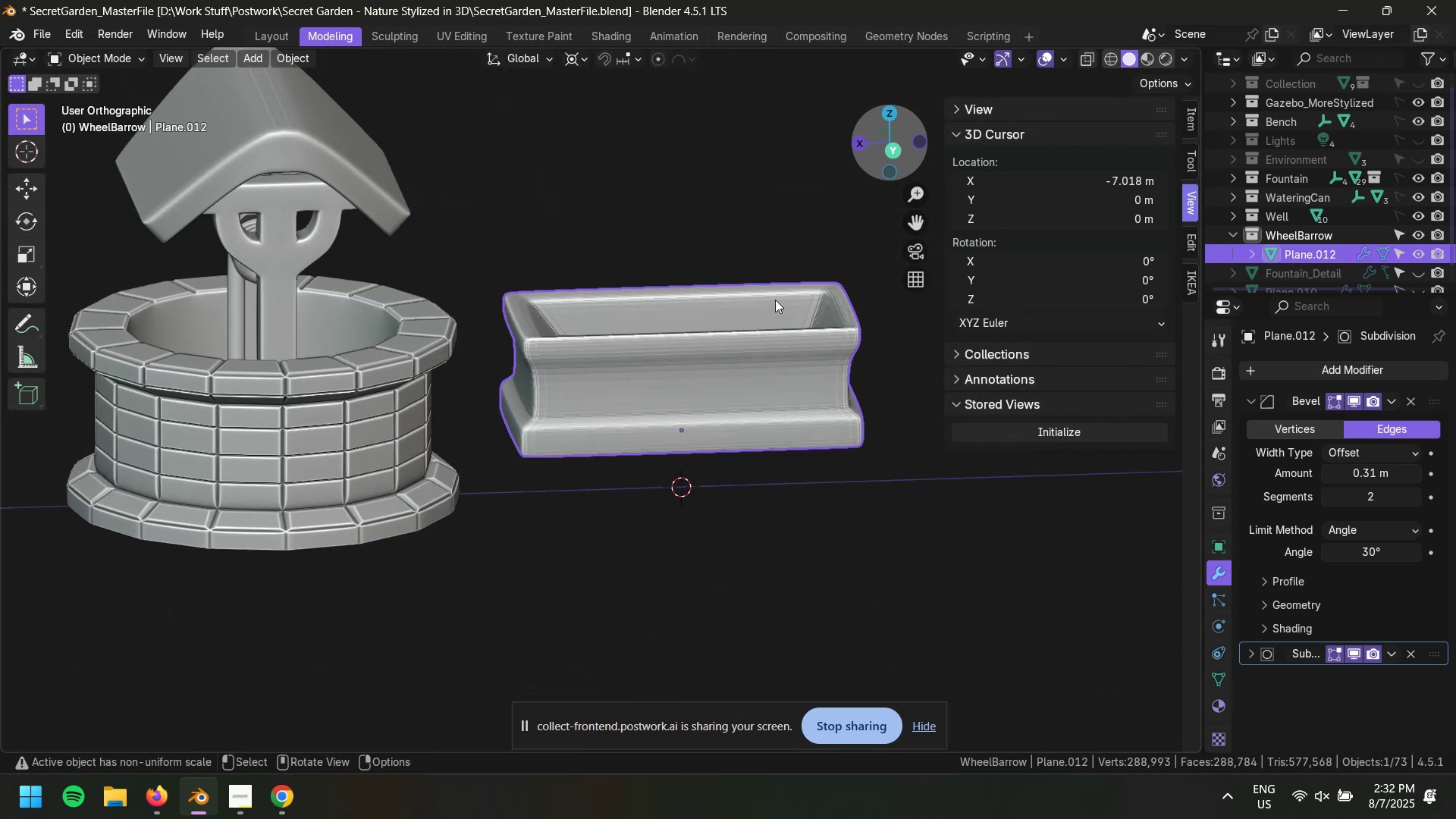 
scroll: coordinate [689, 425], scroll_direction: up, amount: 3.0
 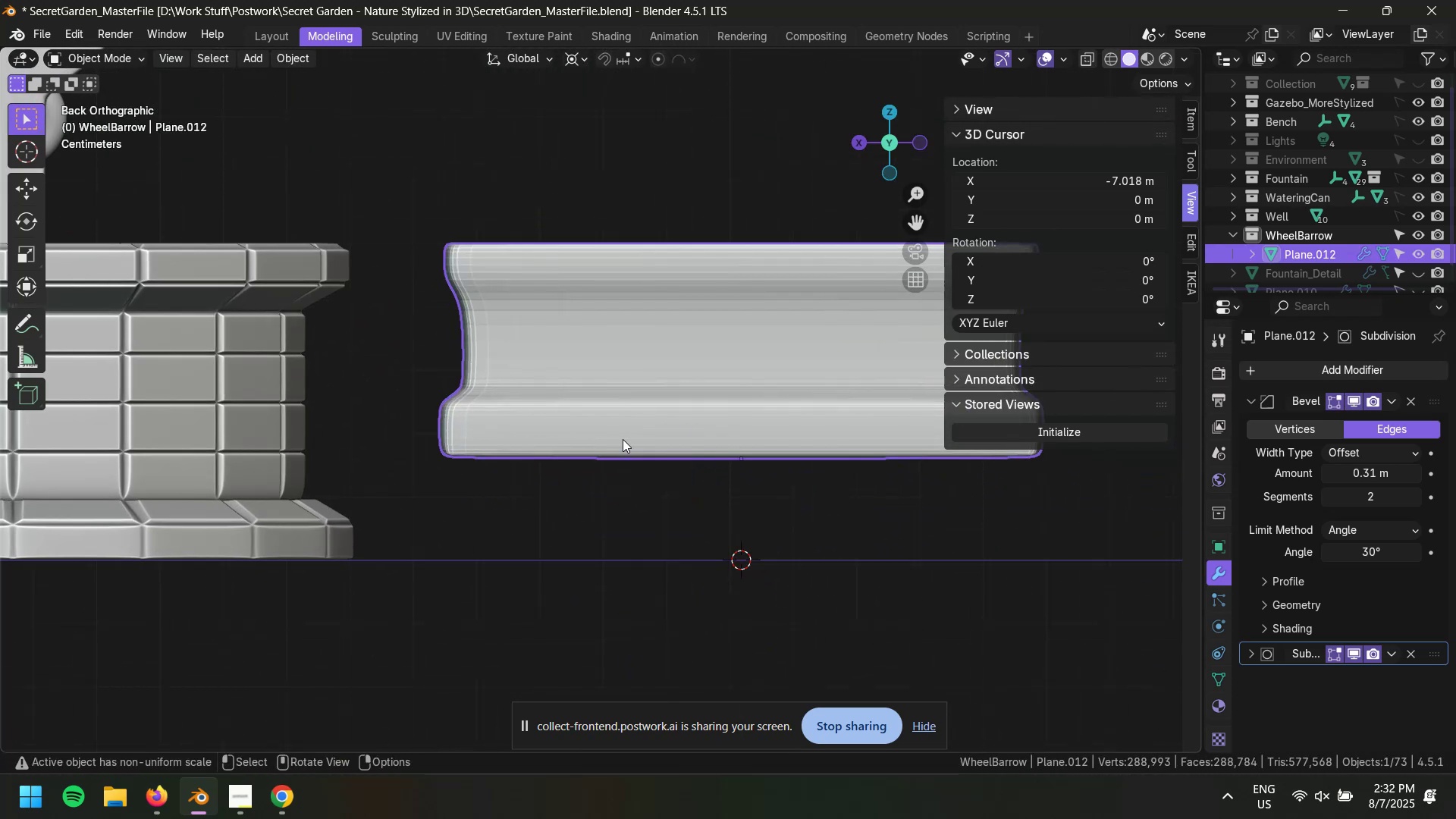 
left_click([645, 406])
 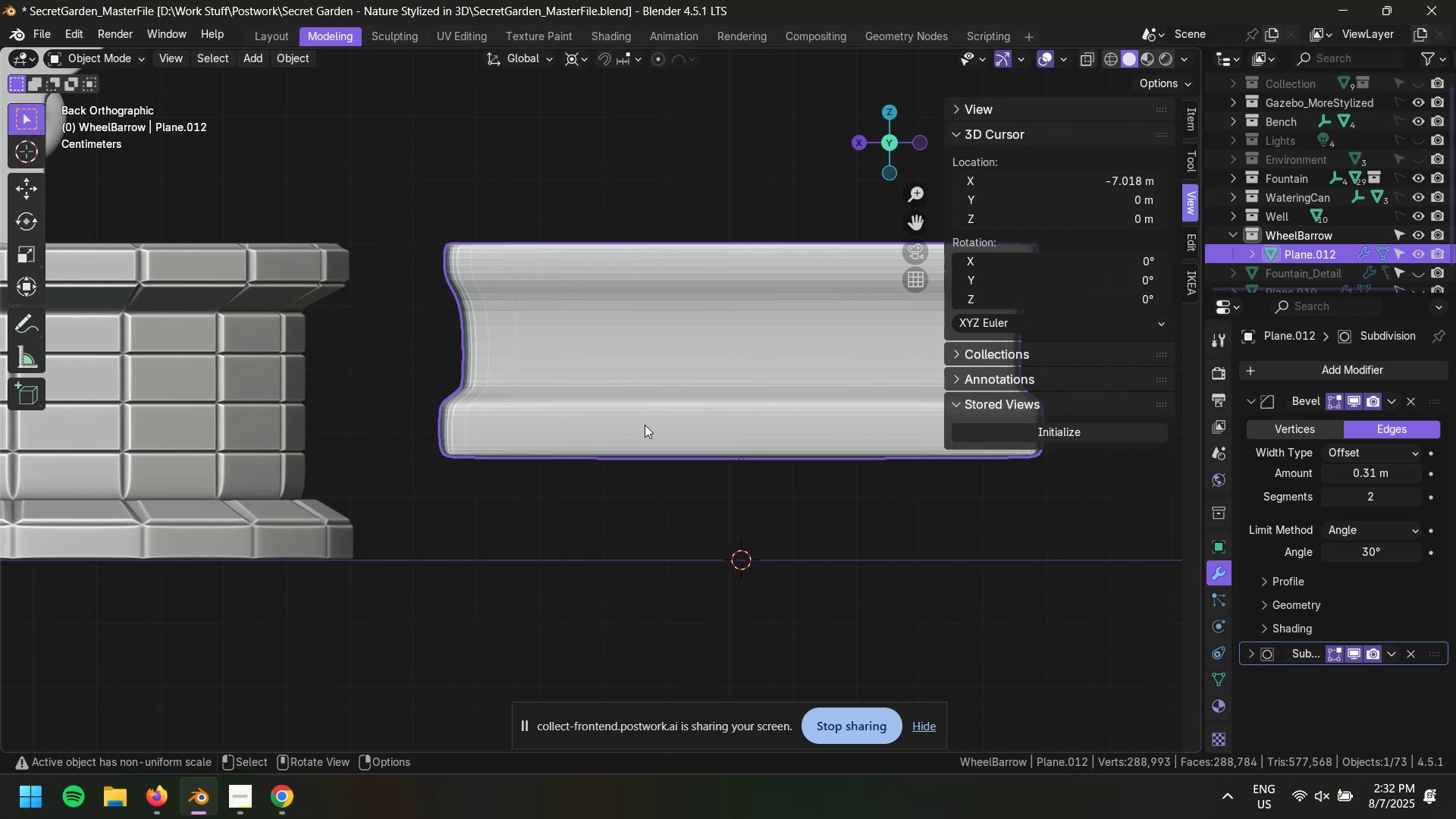 
key(Tab)
type(1S)
key(Tab)
 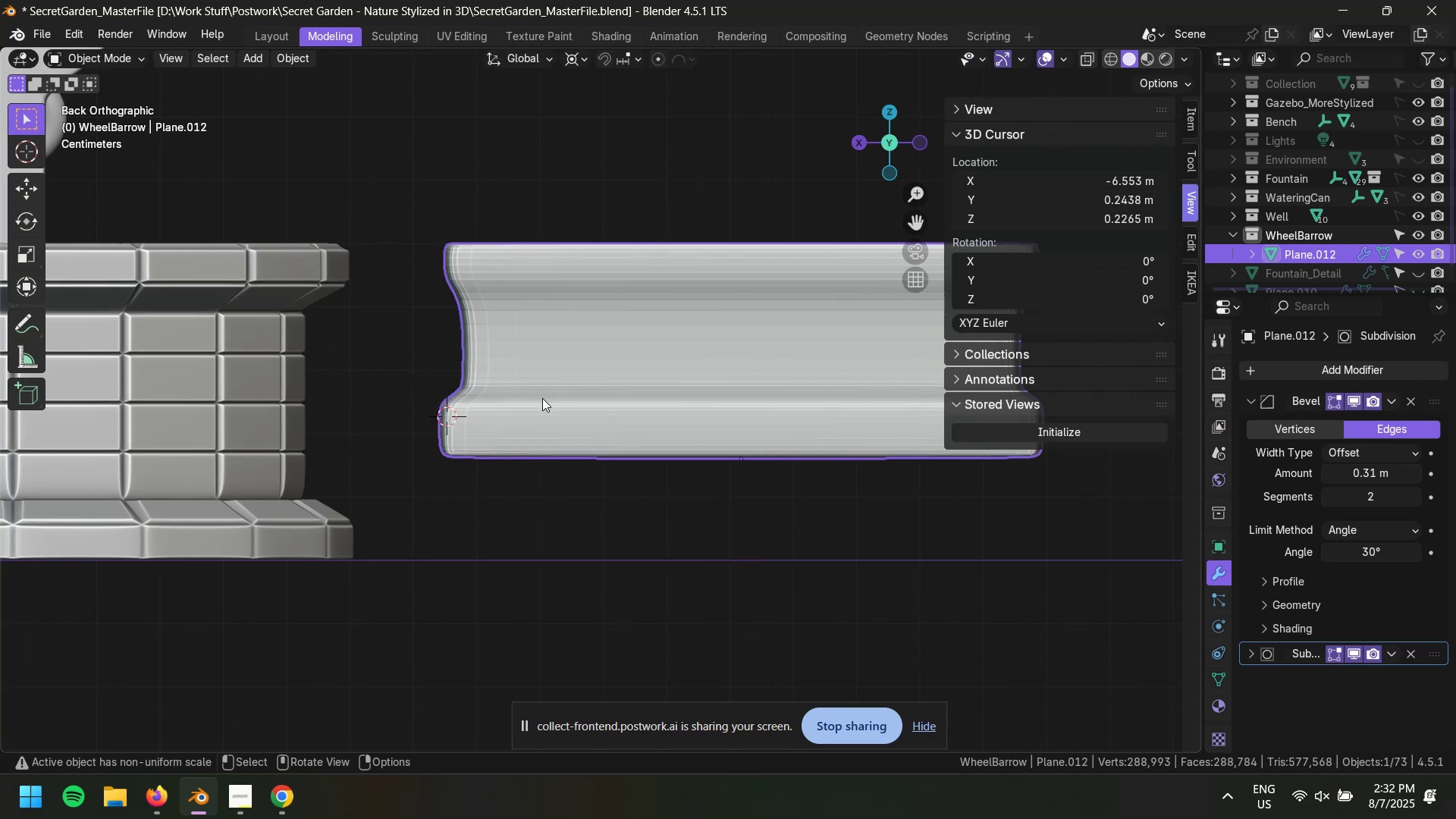 
left_click_drag(start_coordinate=[425, 379], to_coordinate=[576, 528])
 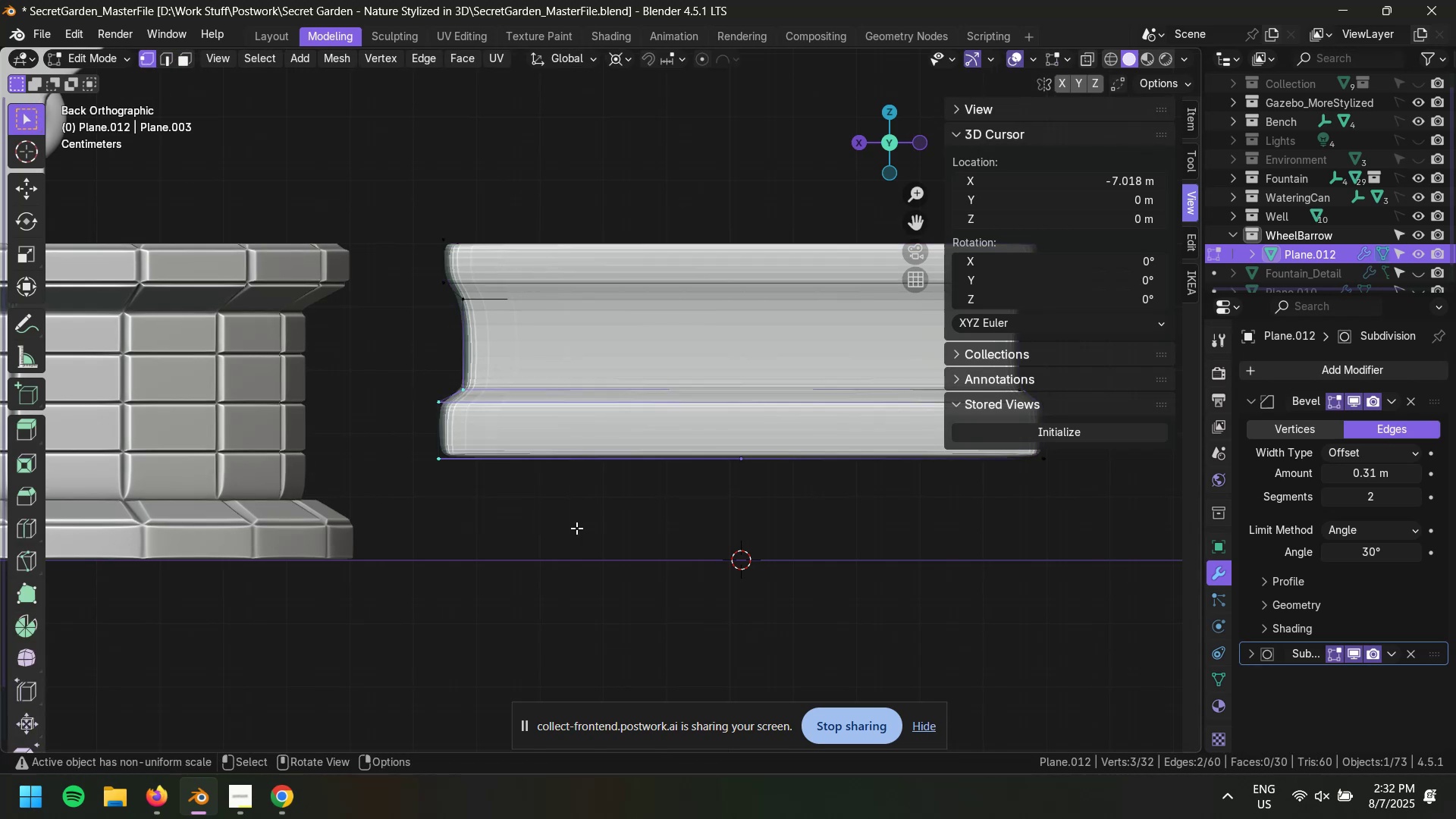 
left_click([896, 149])
 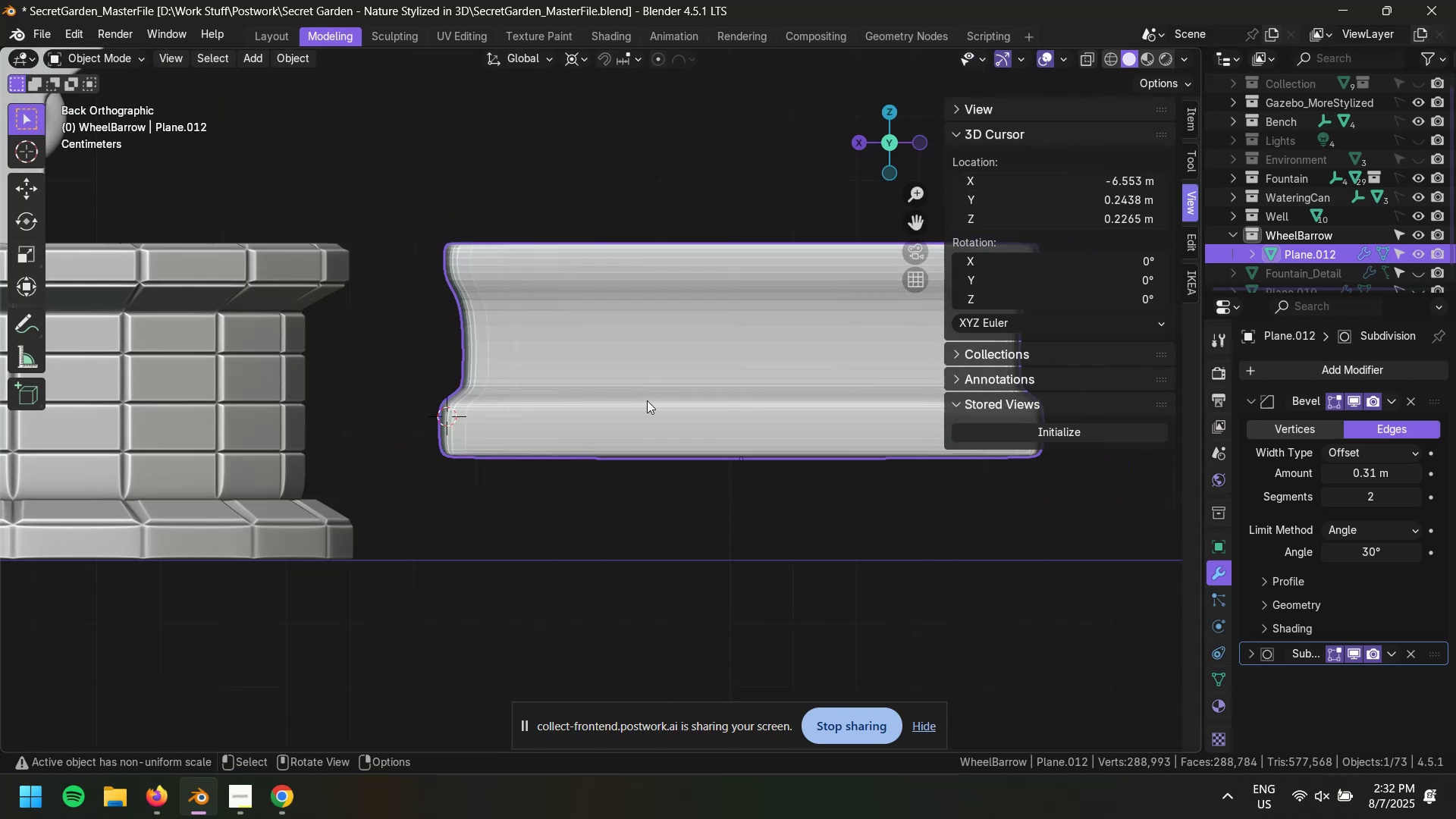 
key(Alt+Z)
 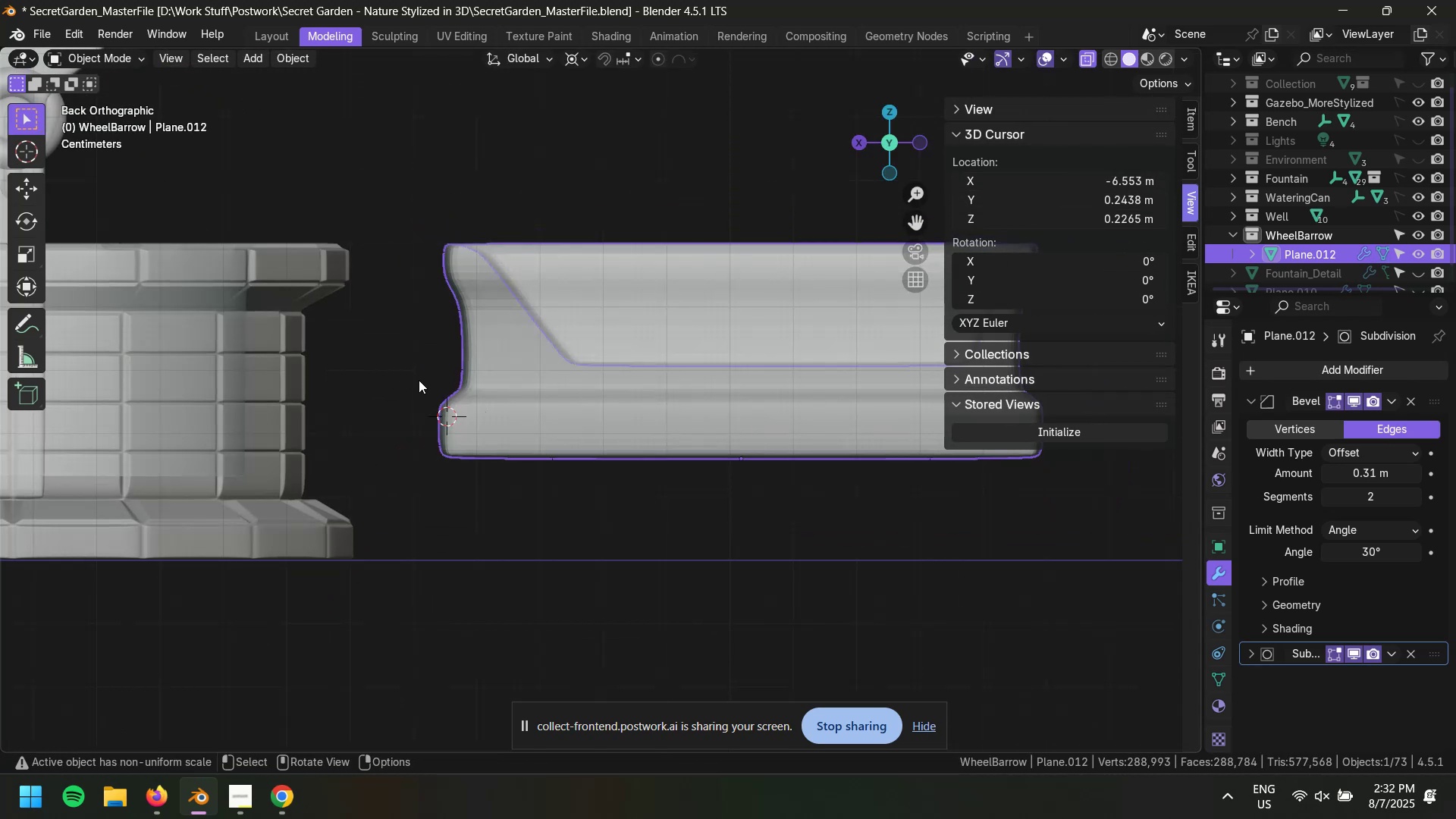 
key(1)
 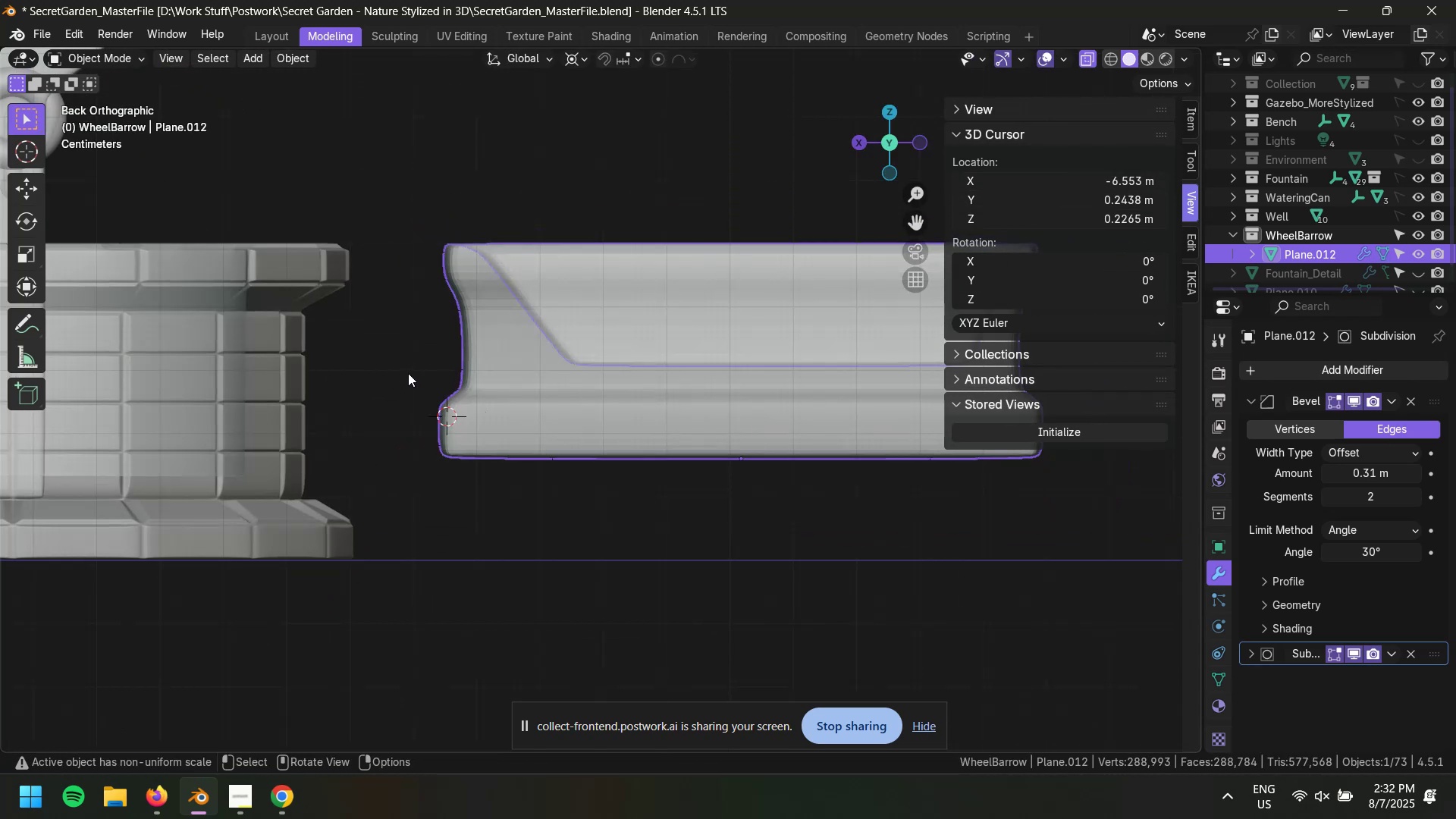 
key(Tab)
 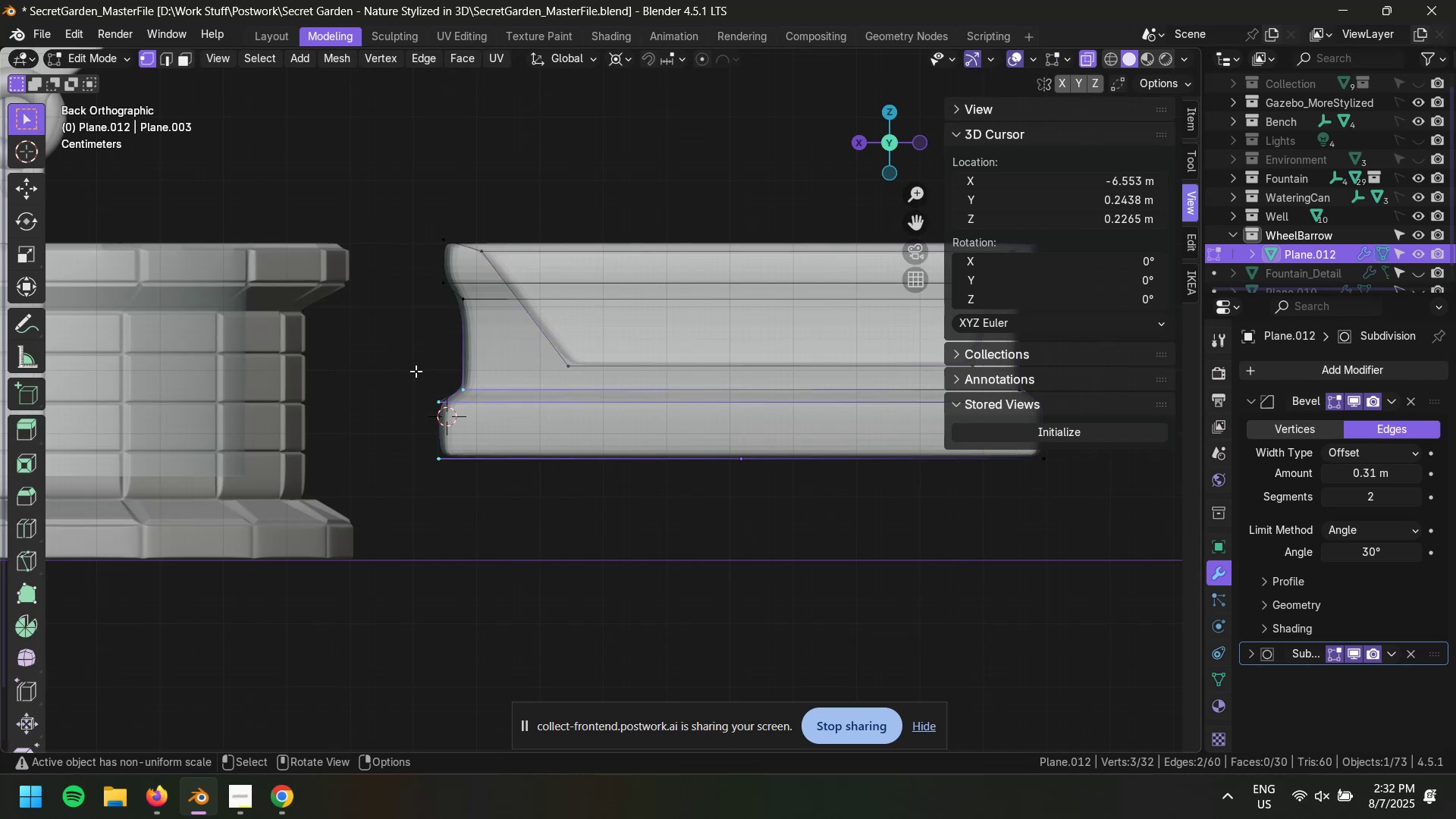 
left_click_drag(start_coordinate=[413, 371], to_coordinate=[517, 503])
 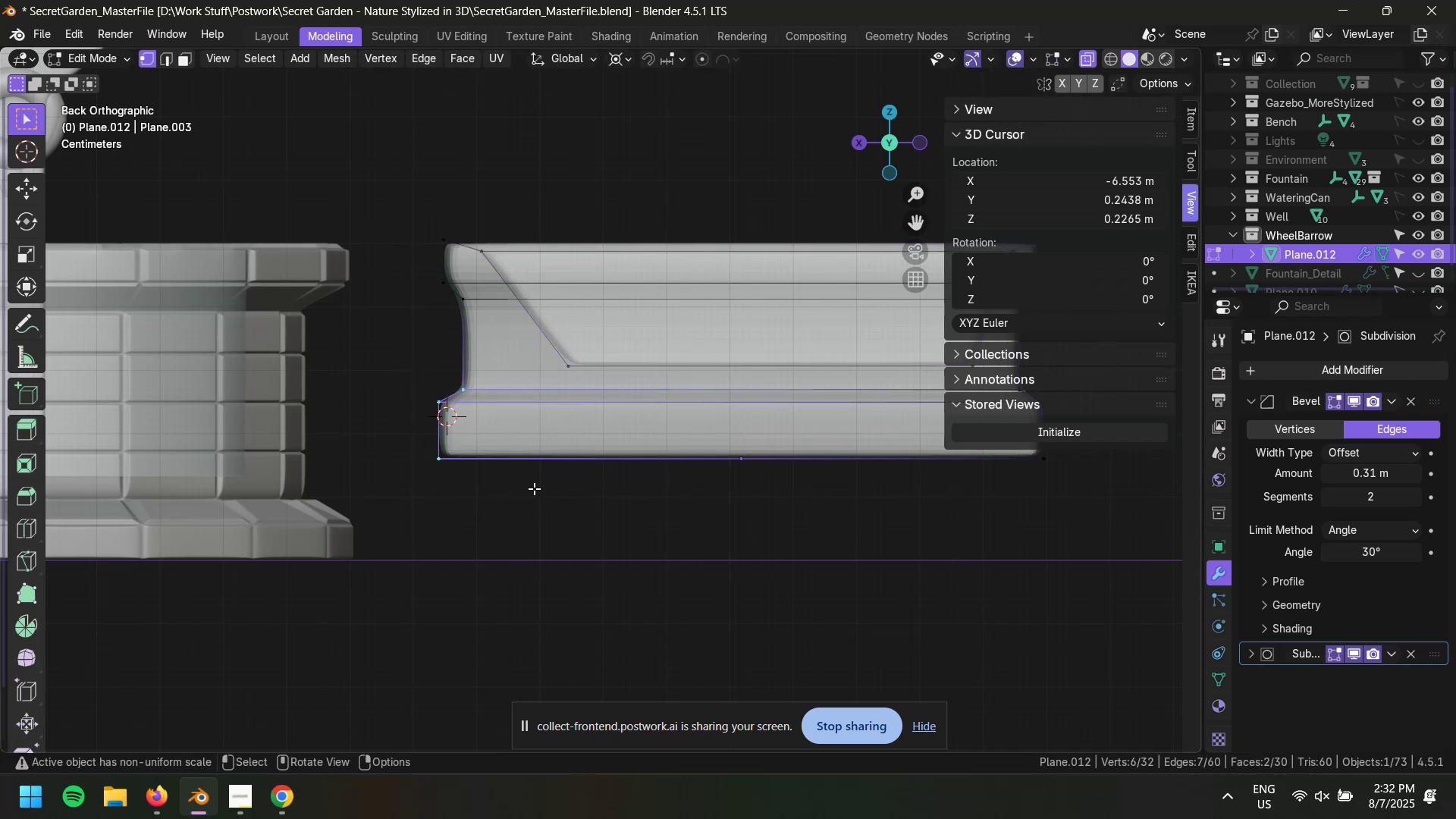 
key(Shift+S)
 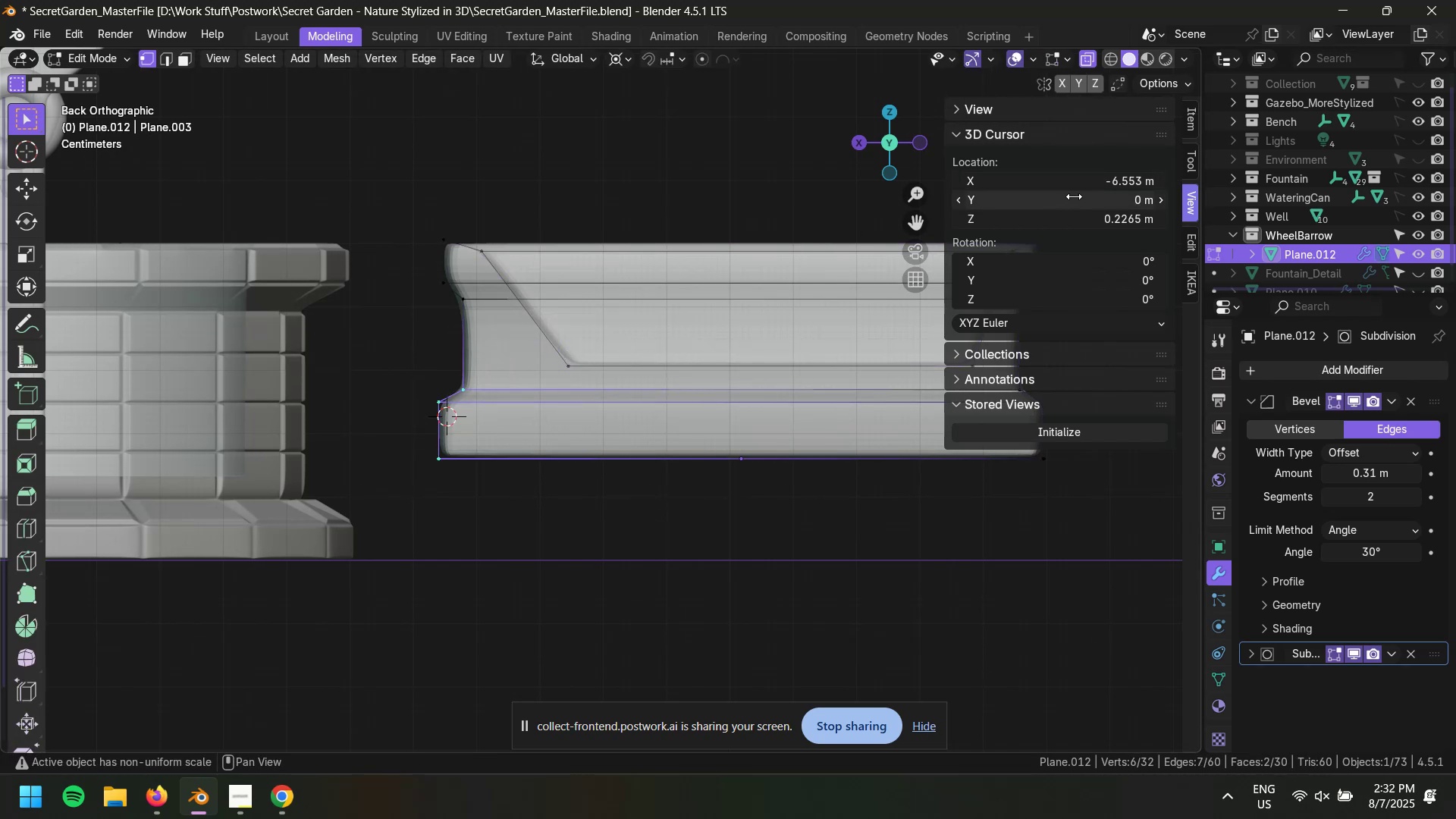 
left_click_drag(start_coordinate=[1100, 182], to_coordinate=[1083, 180])
 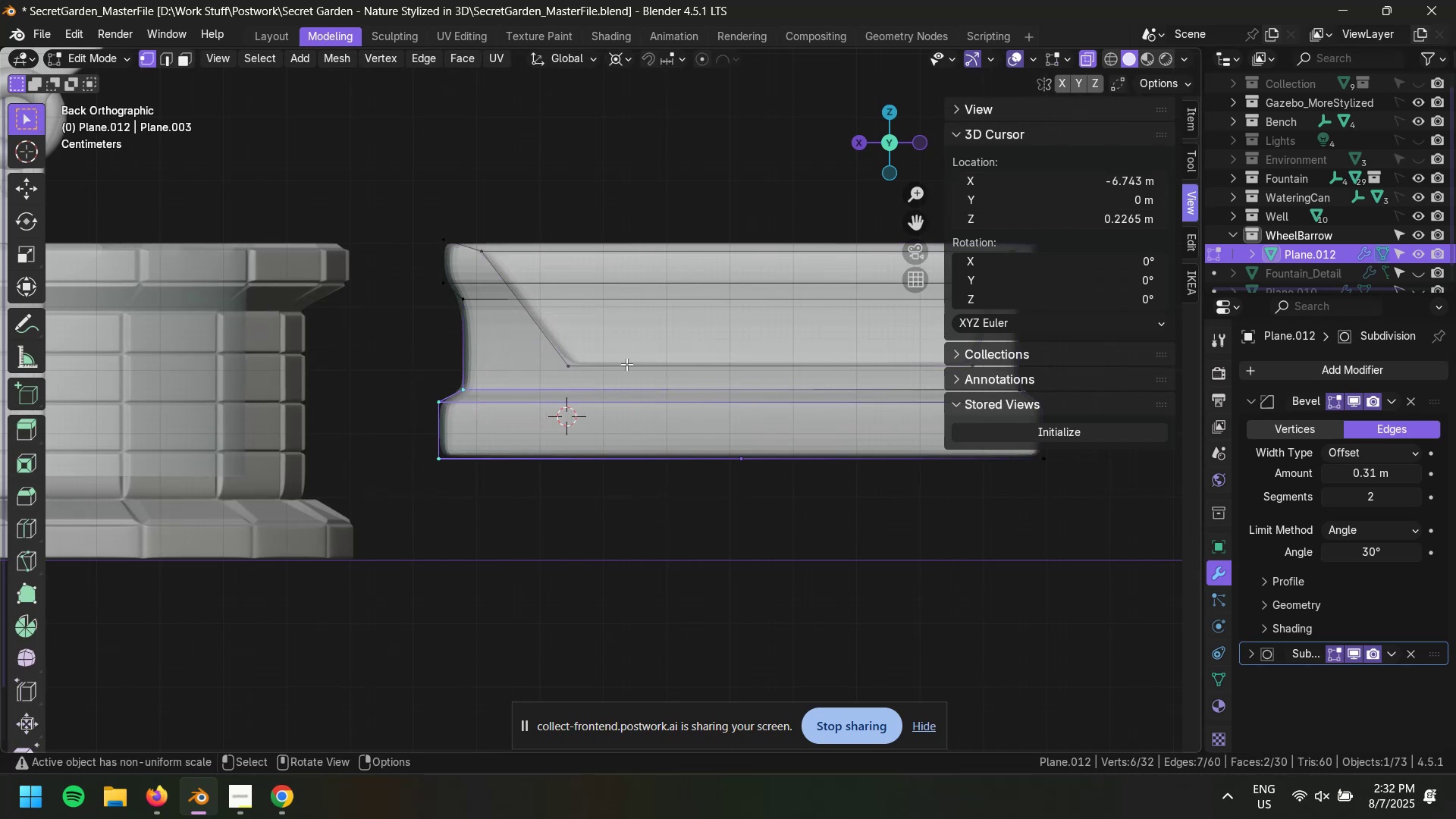 
hold_key(key=ShiftLeft, duration=1.52)
 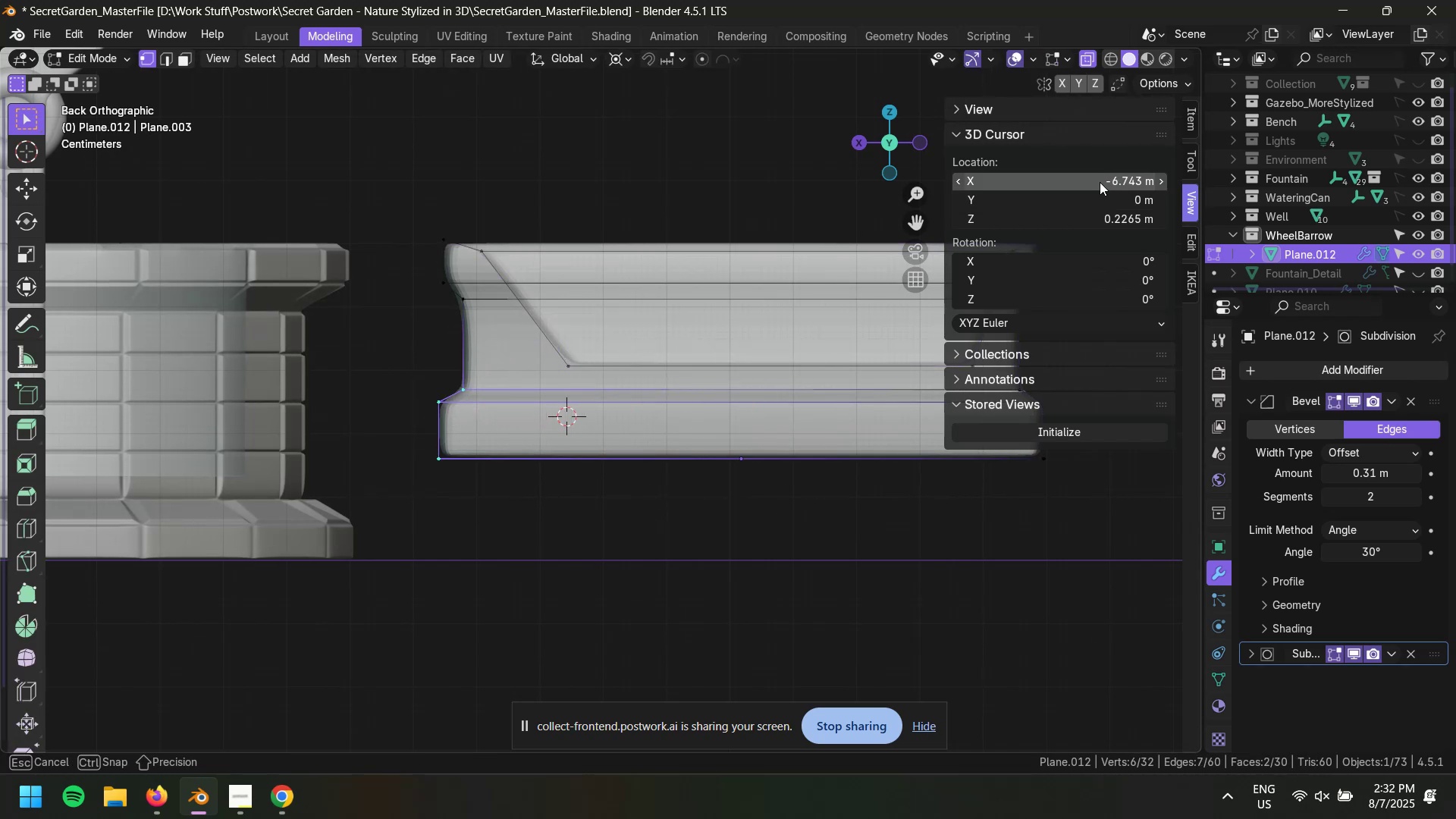 
hold_key(key=ShiftLeft, duration=0.6)
 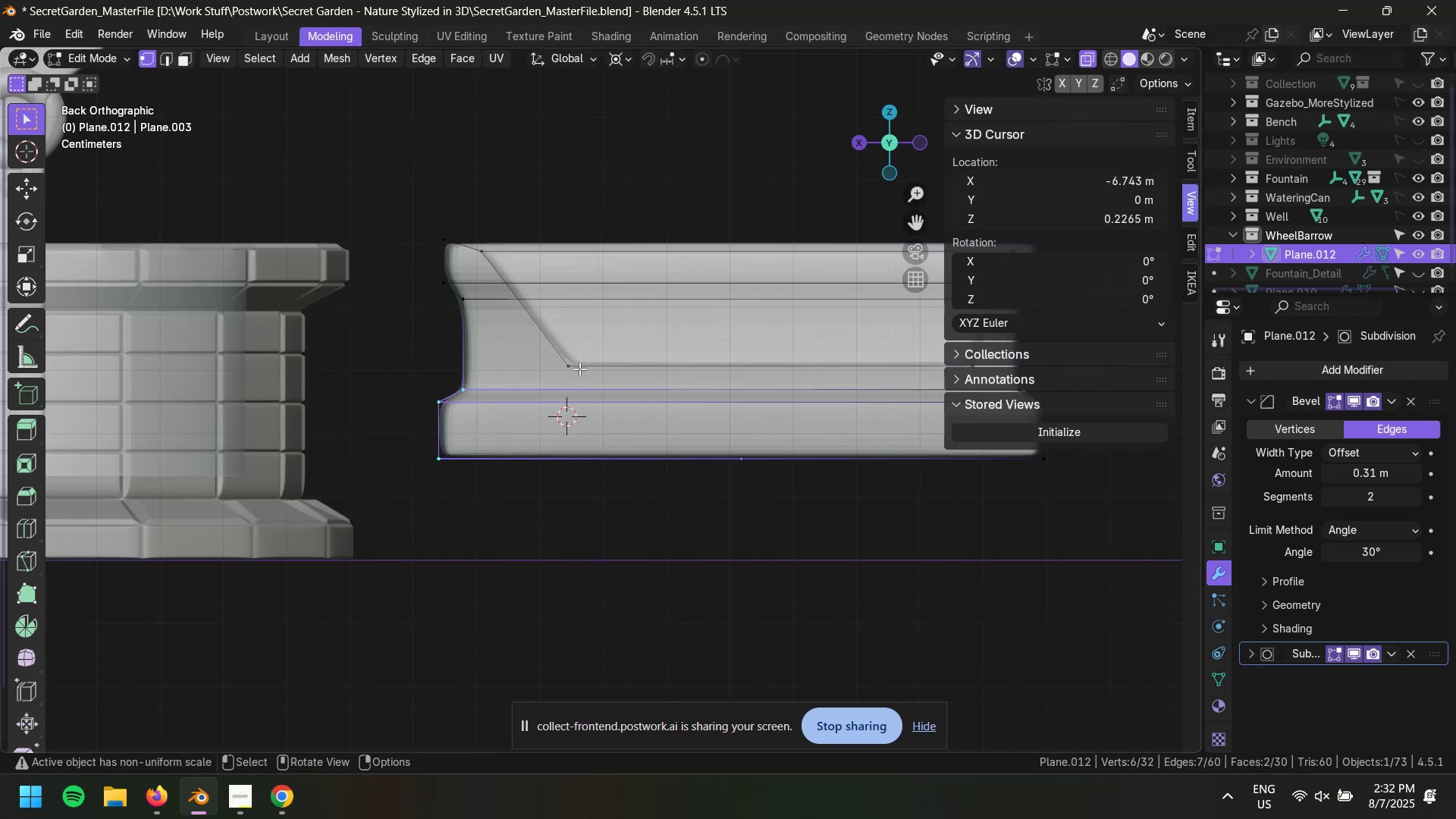 
left_click_drag(start_coordinate=[564, 357], to_coordinate=[618, 406])
 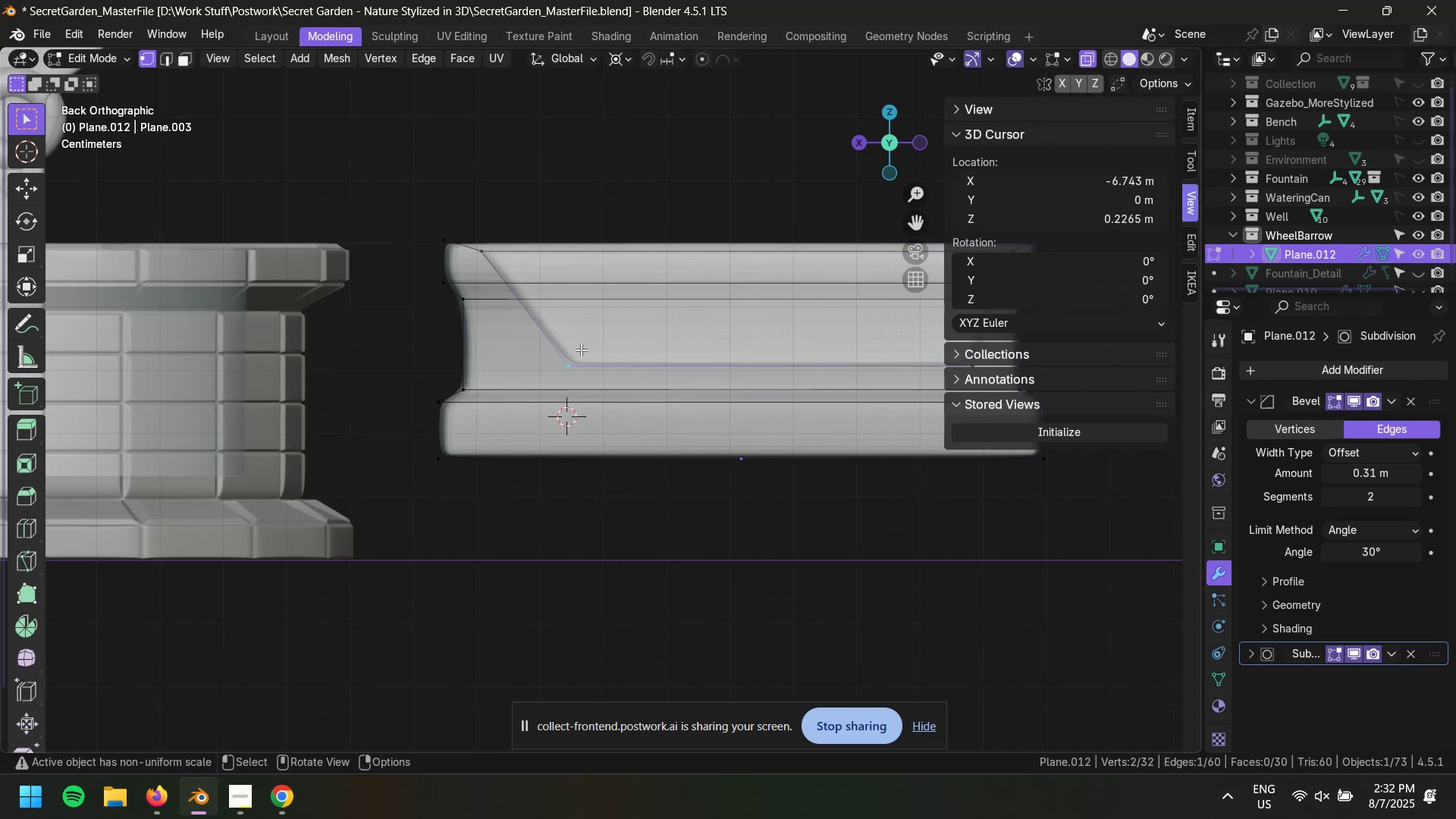 
left_click_drag(start_coordinate=[545, 343], to_coordinate=[620, 399])
 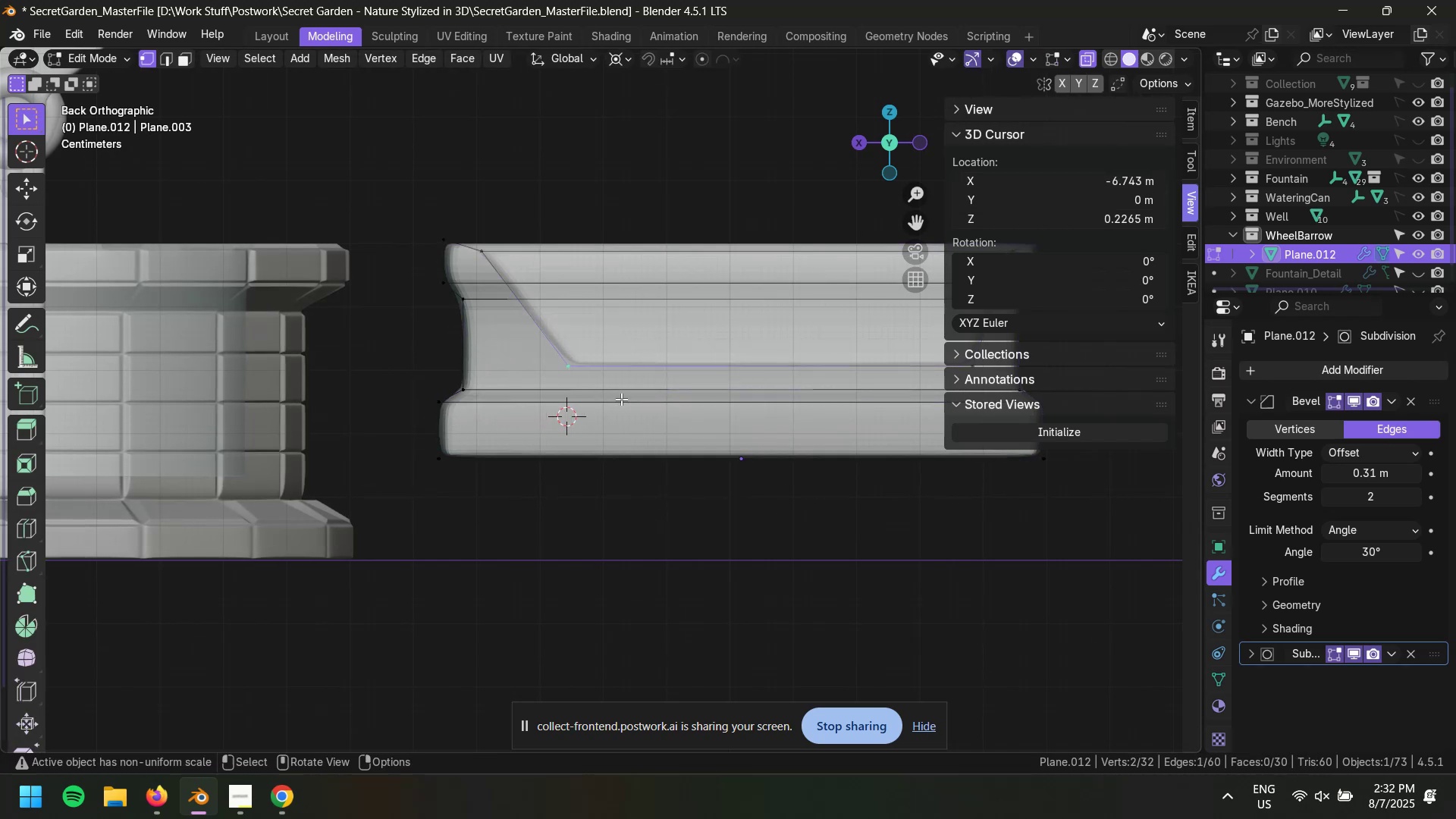 
type(SA)
 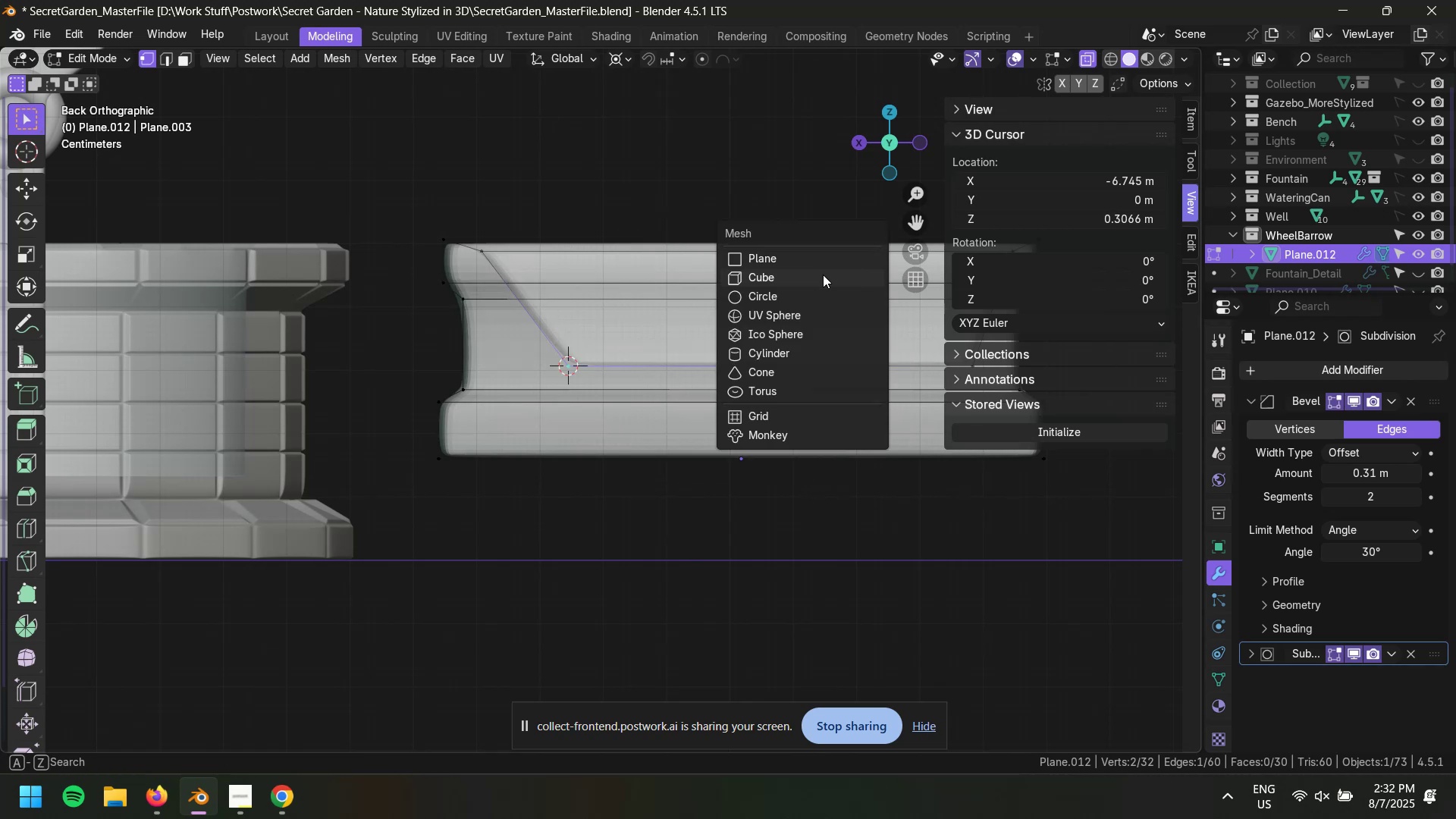 
mouse_move([823, 274])
 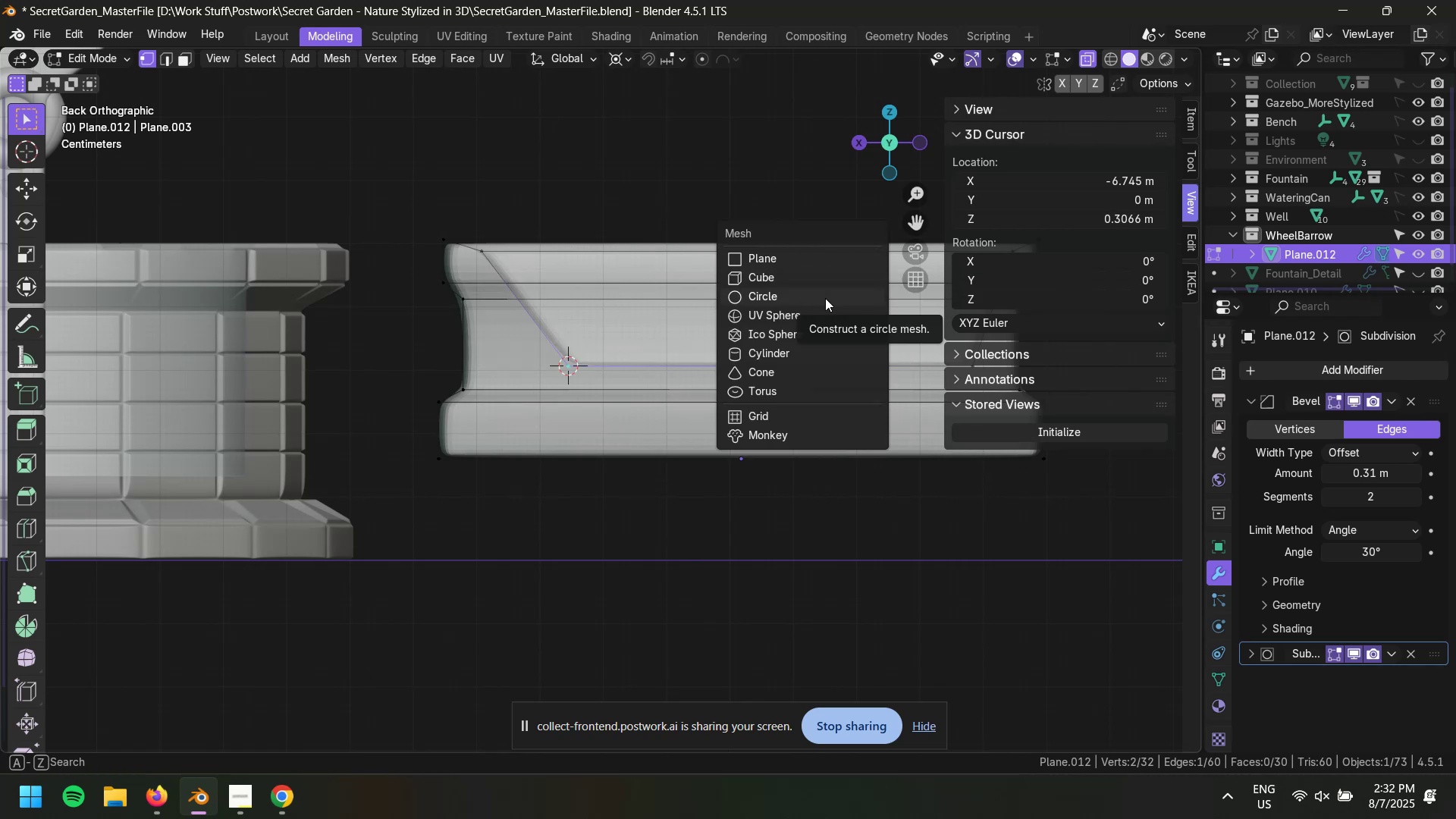 
key(Escape)
 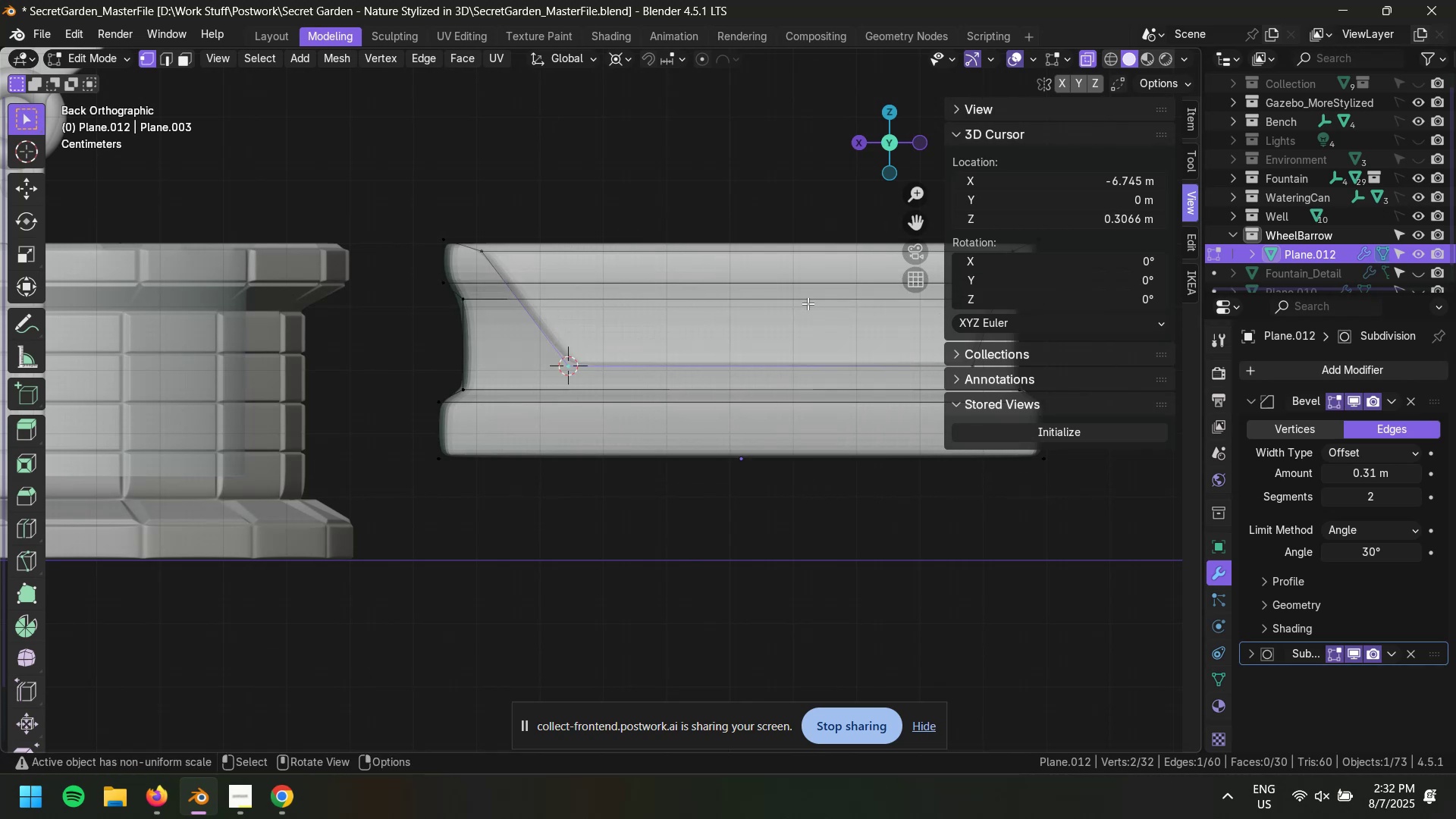 
key(Tab)
 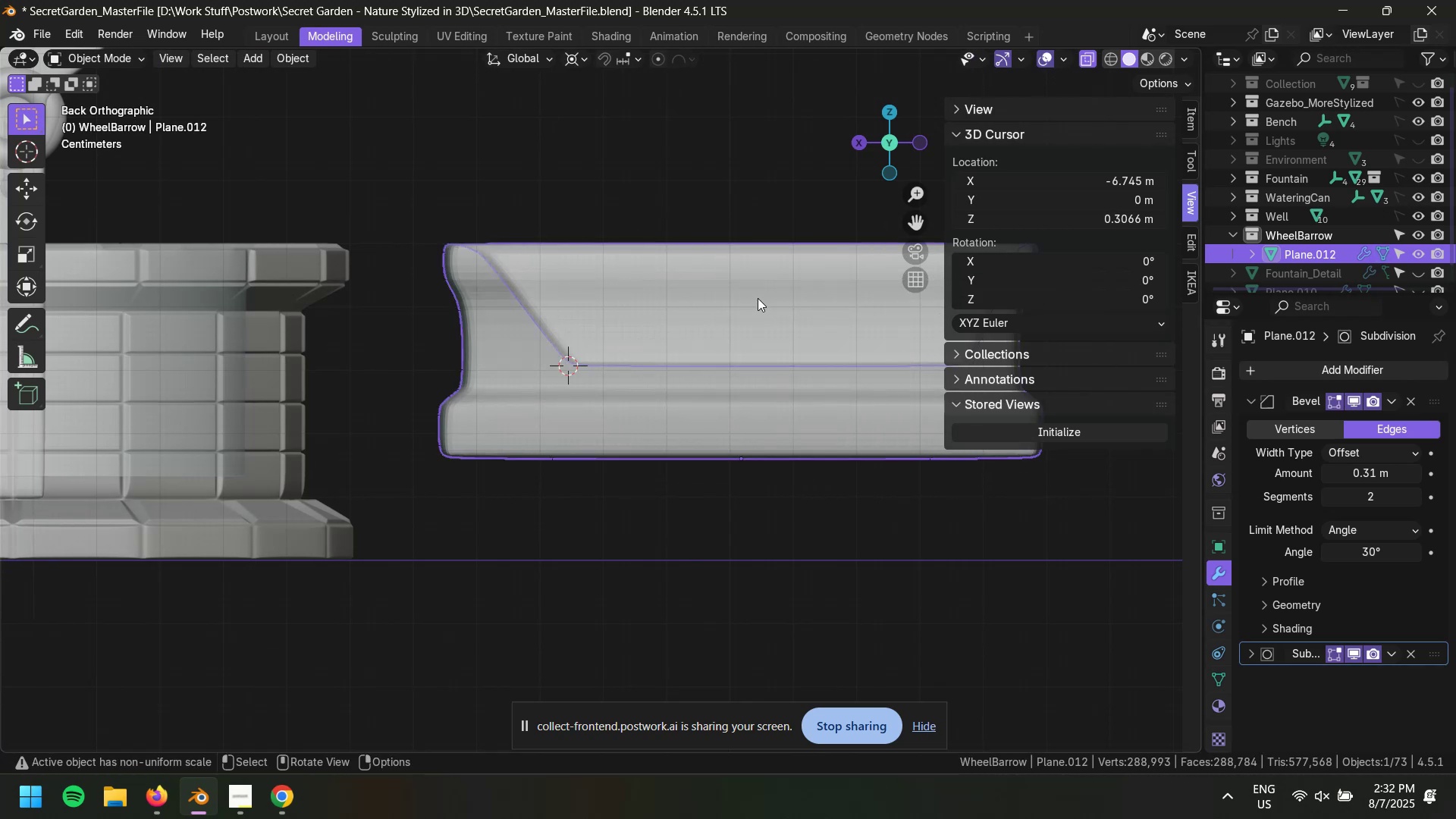 
key(Shift+A)
 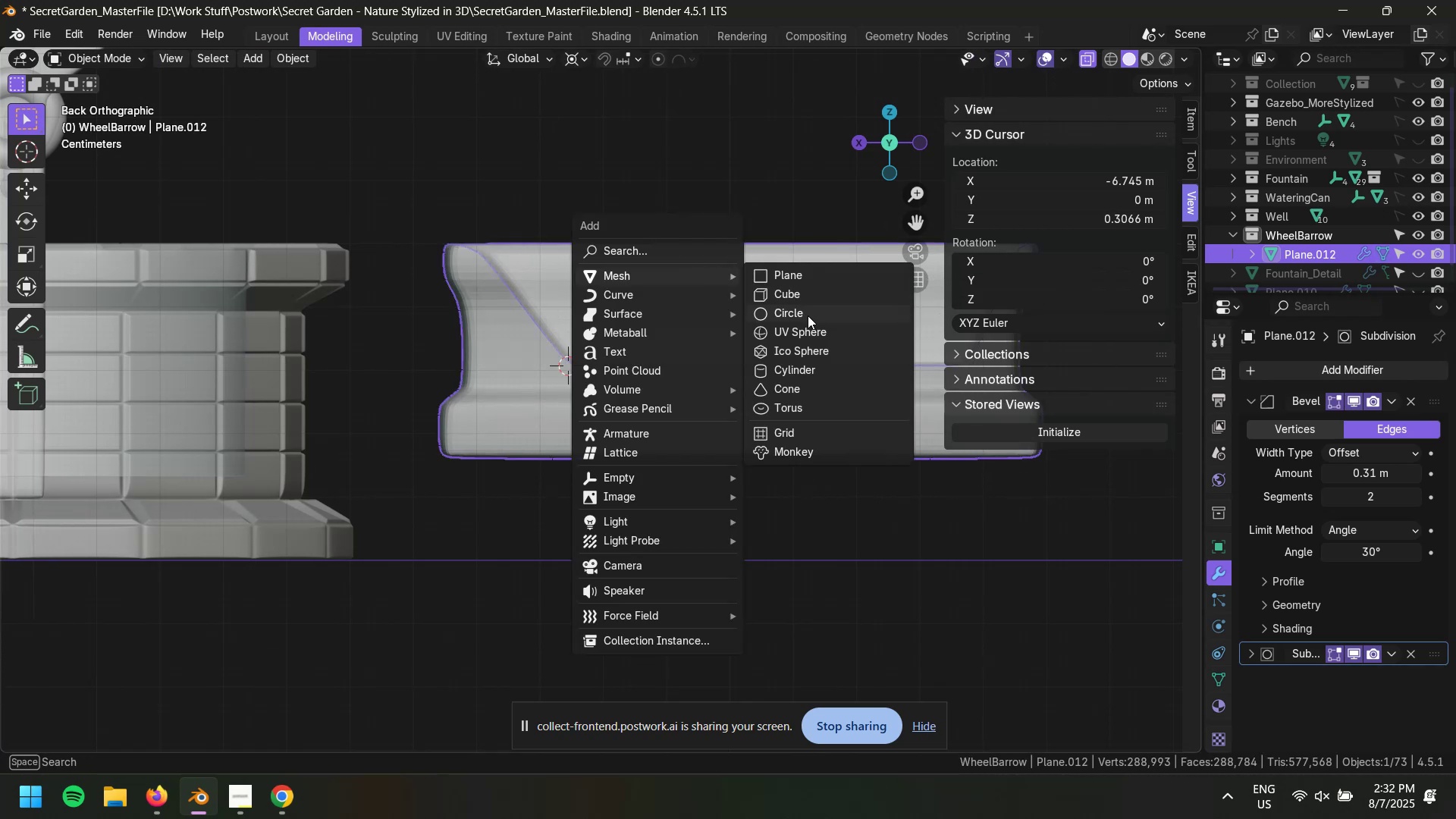 
left_click([808, 315])
 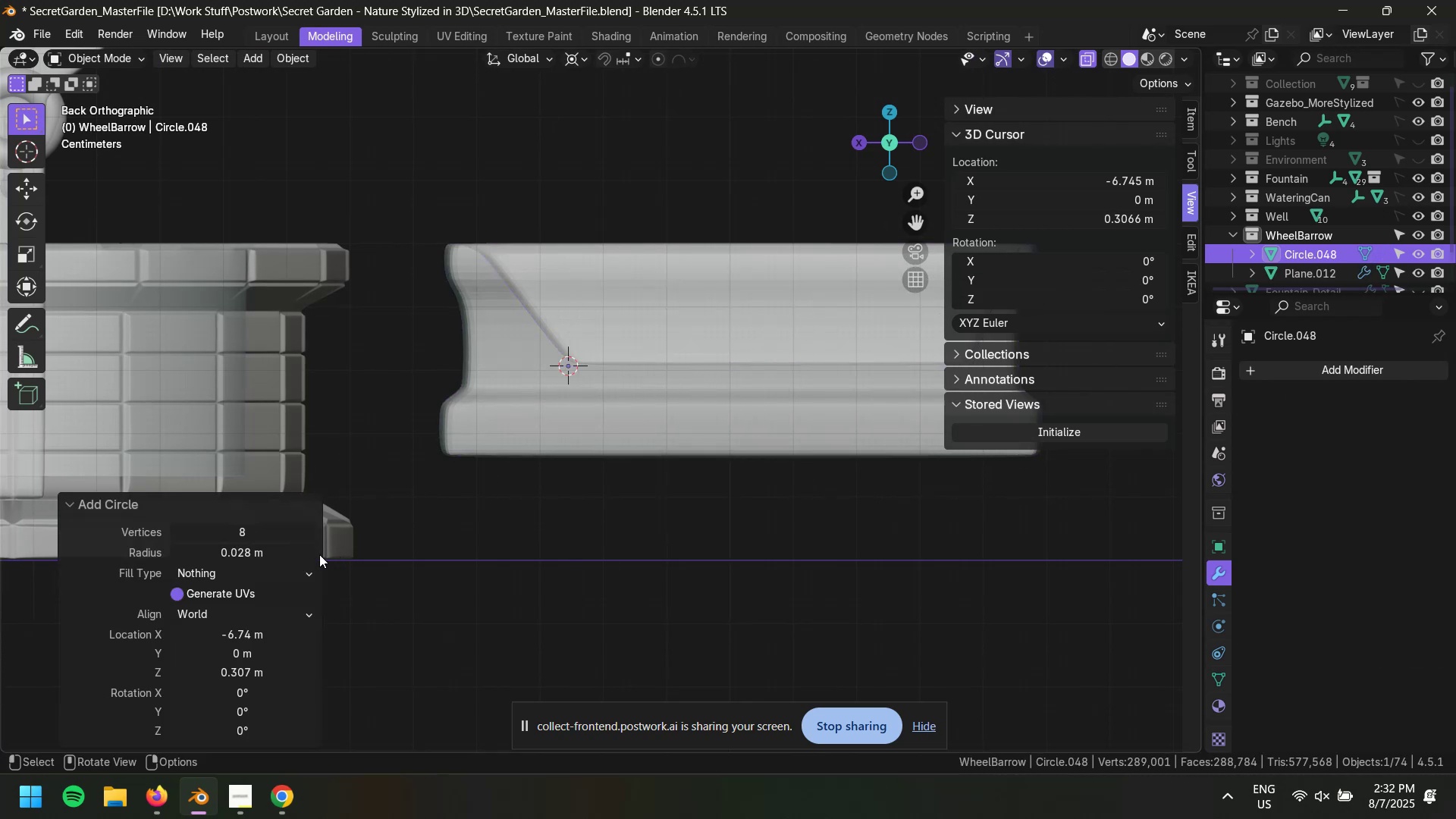 
left_click_drag(start_coordinate=[264, 557], to_coordinate=[285, 555])
 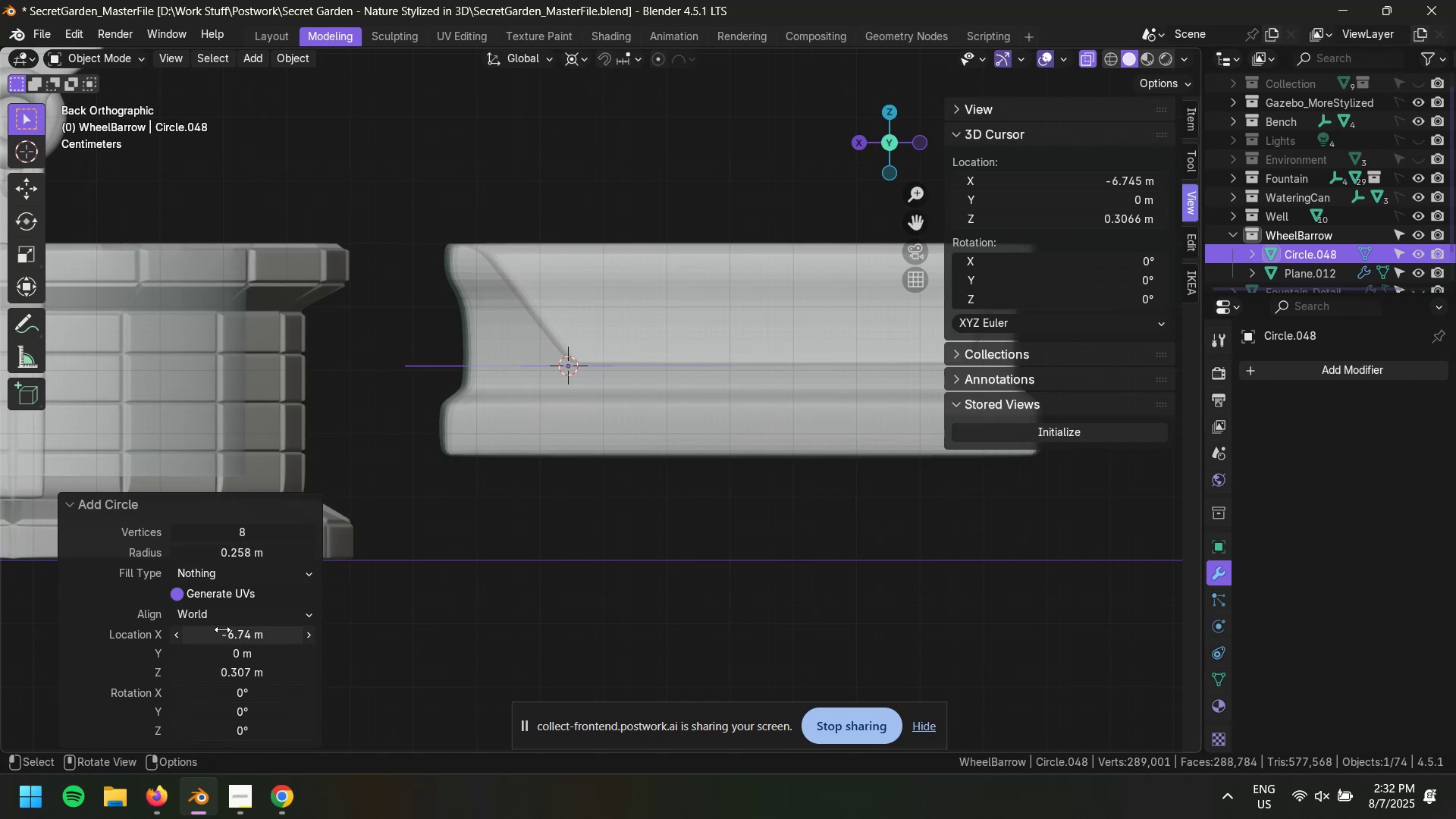 
mouse_move([256, 623])
 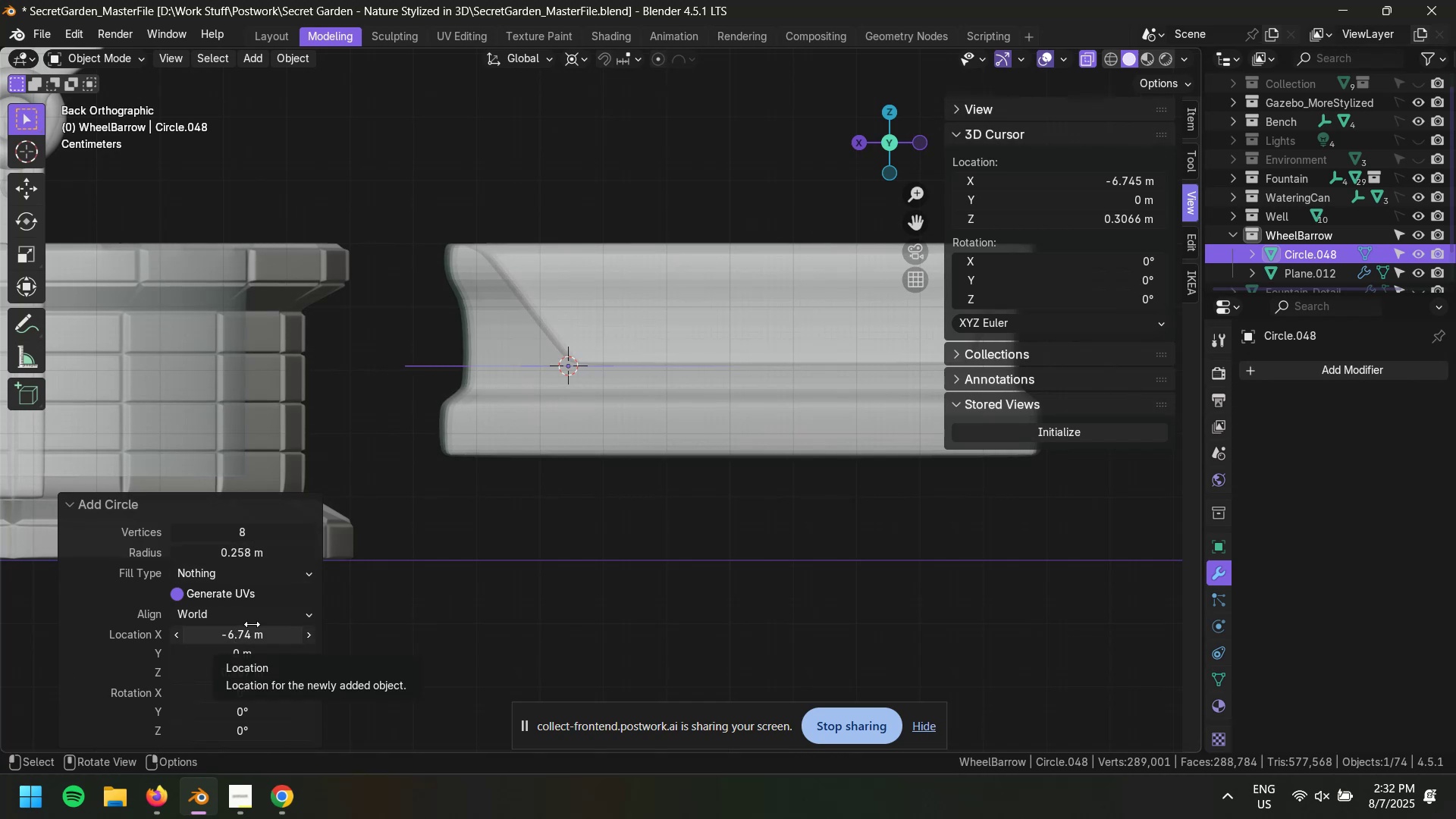 
mouse_move([287, 610])
 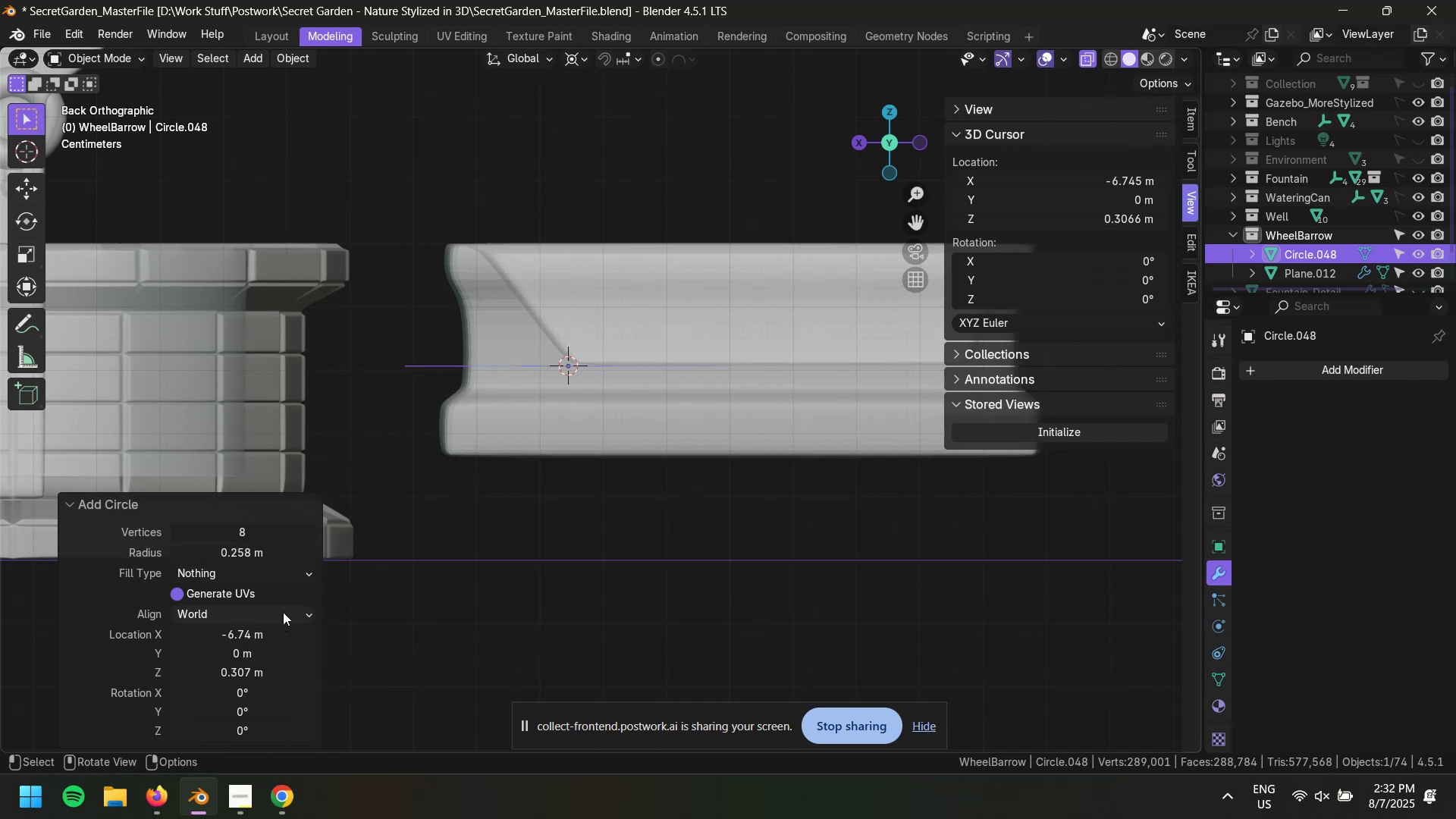 
mouse_move([283, 648])
 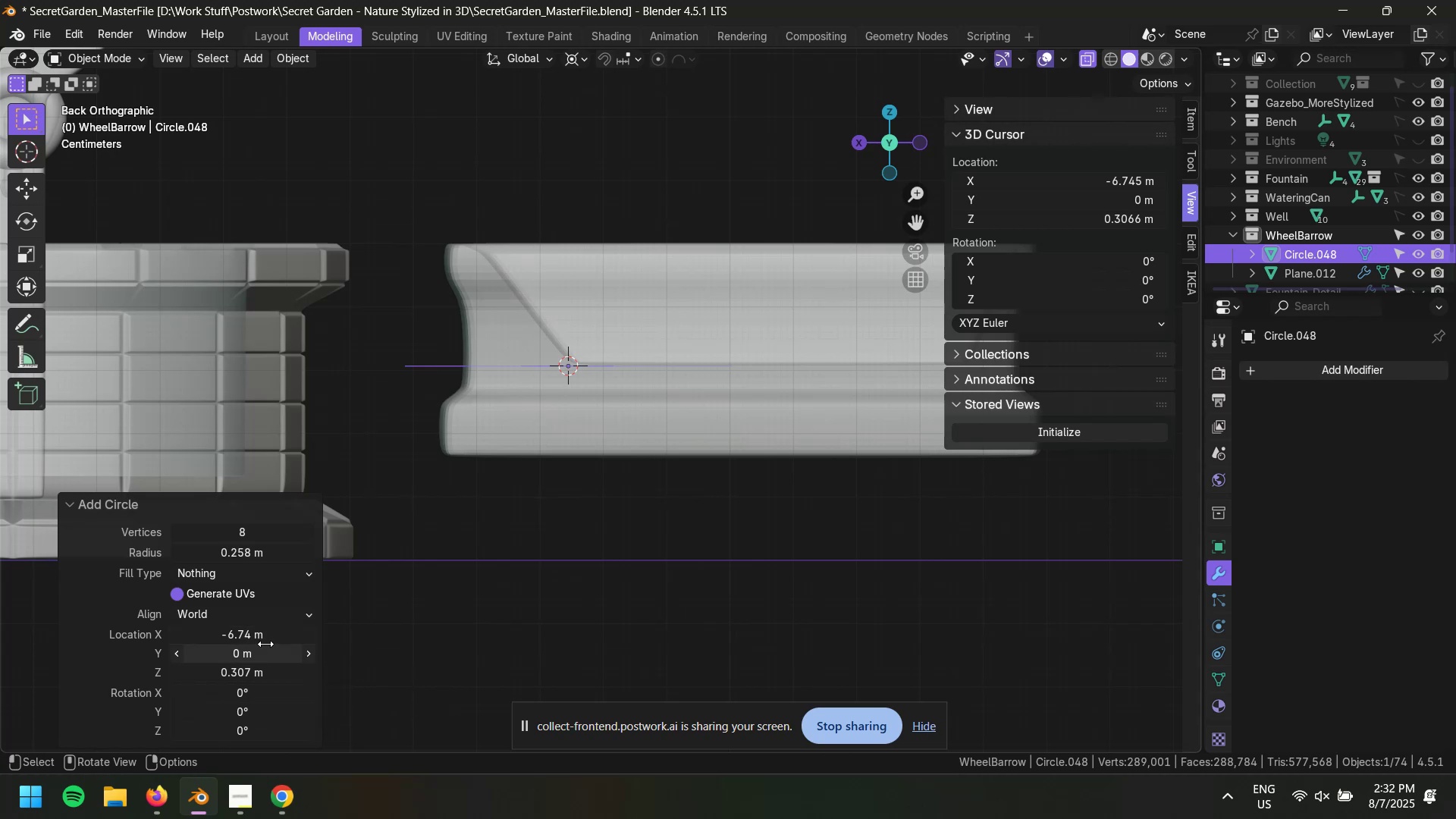 
mouse_move([257, 717])
 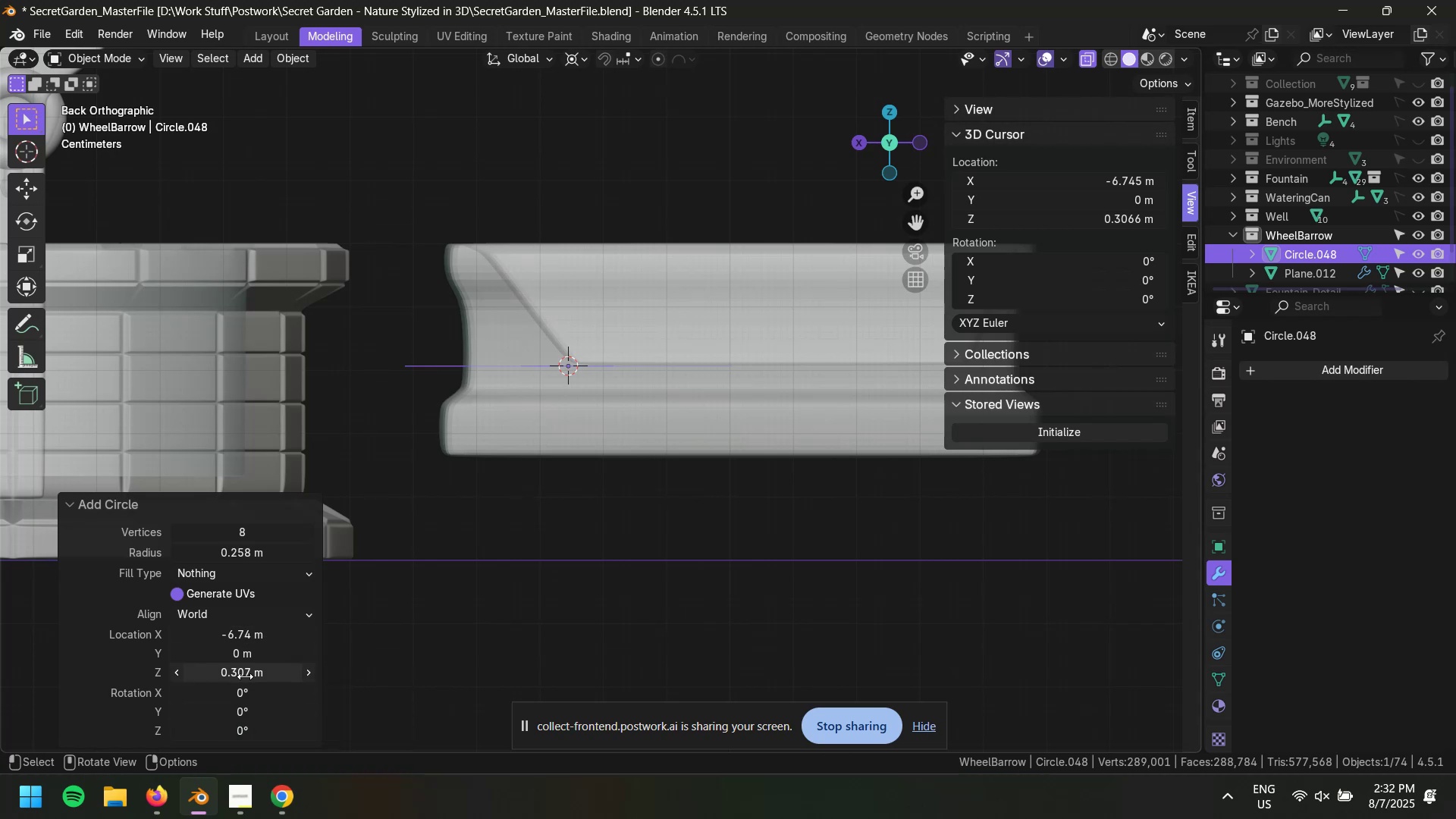 
left_click_drag(start_coordinate=[243, 693], to_coordinate=[1176, 238])
 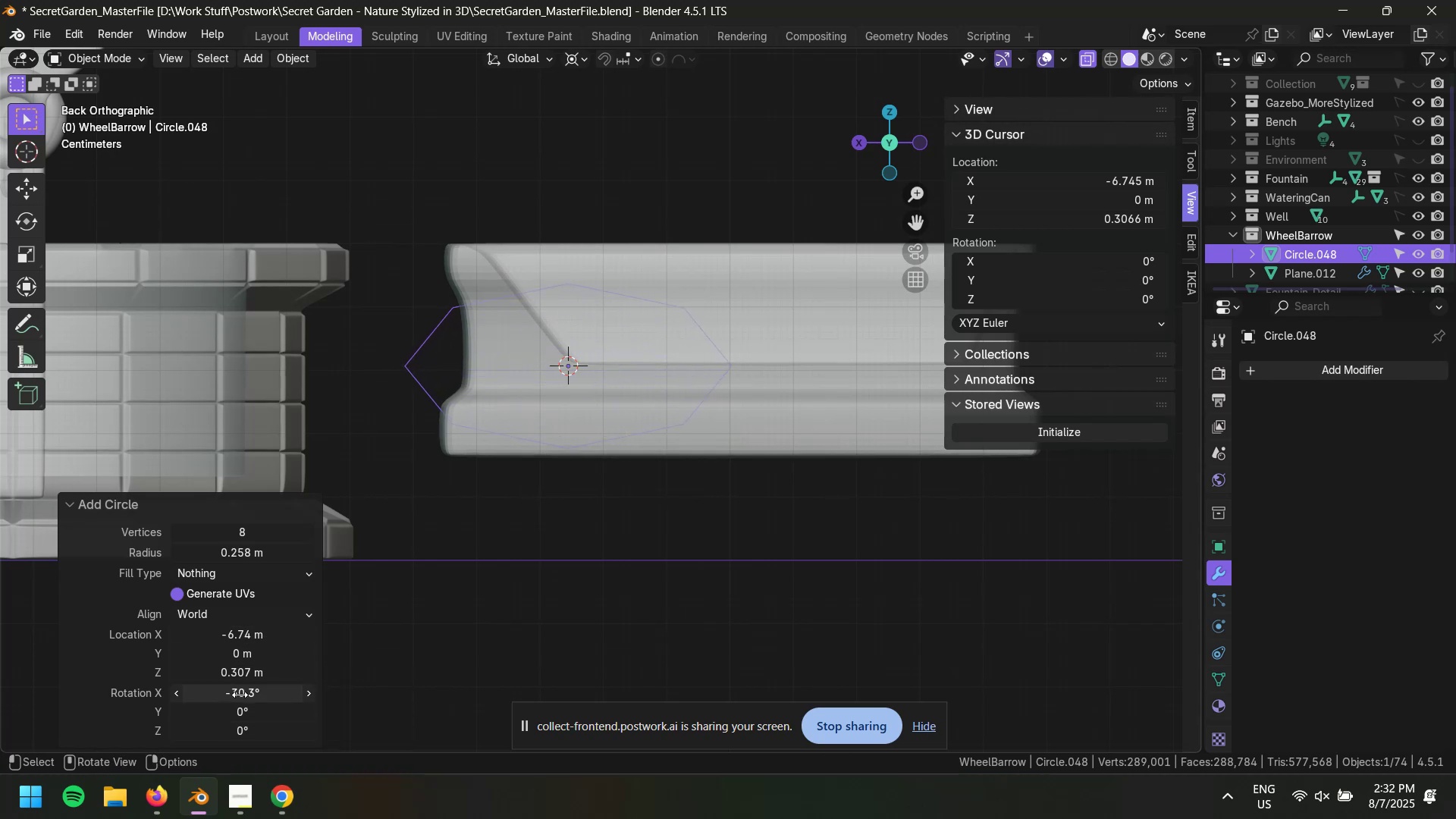 
left_click([240, 693])
 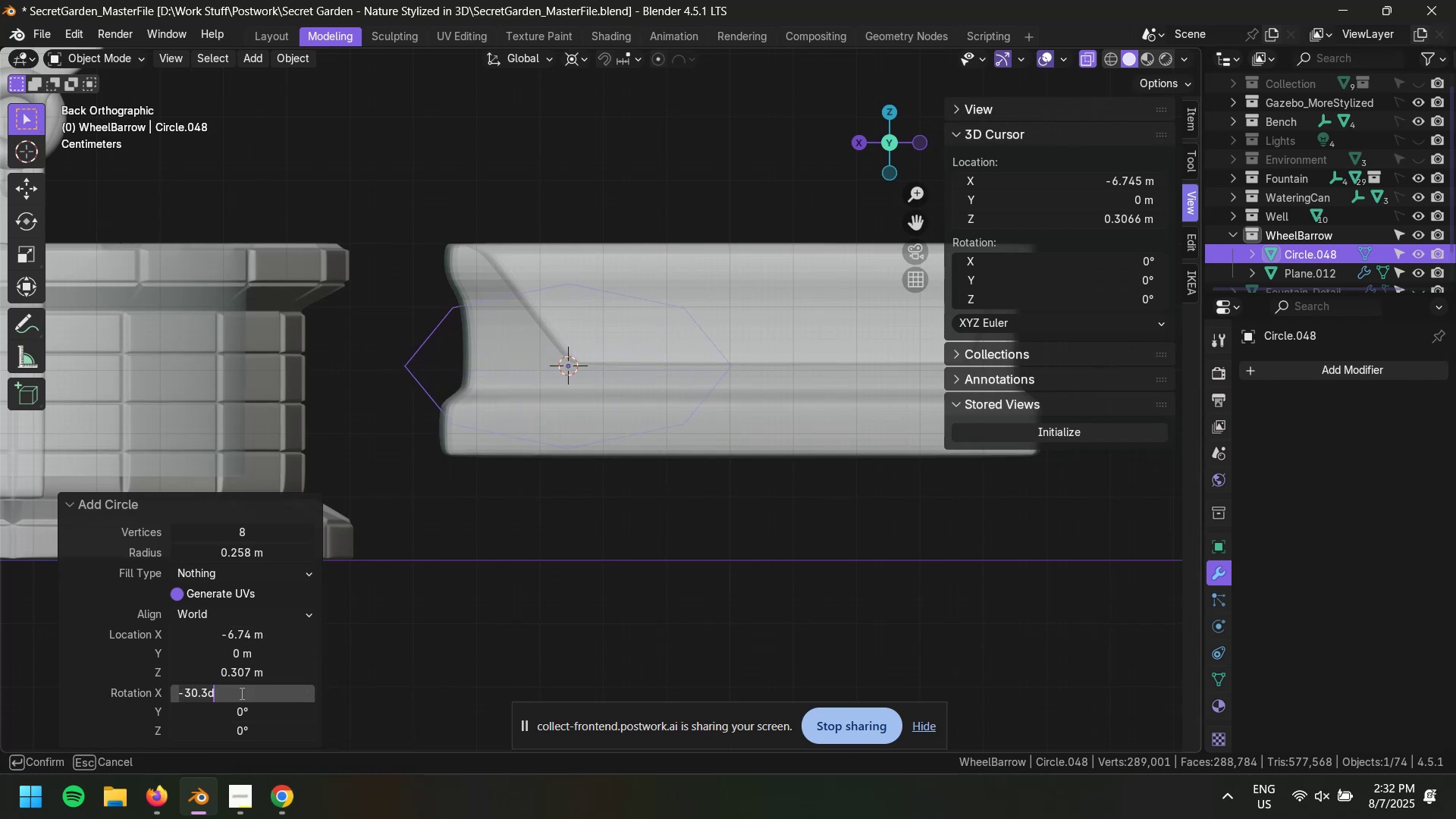 
key(Numpad9)
 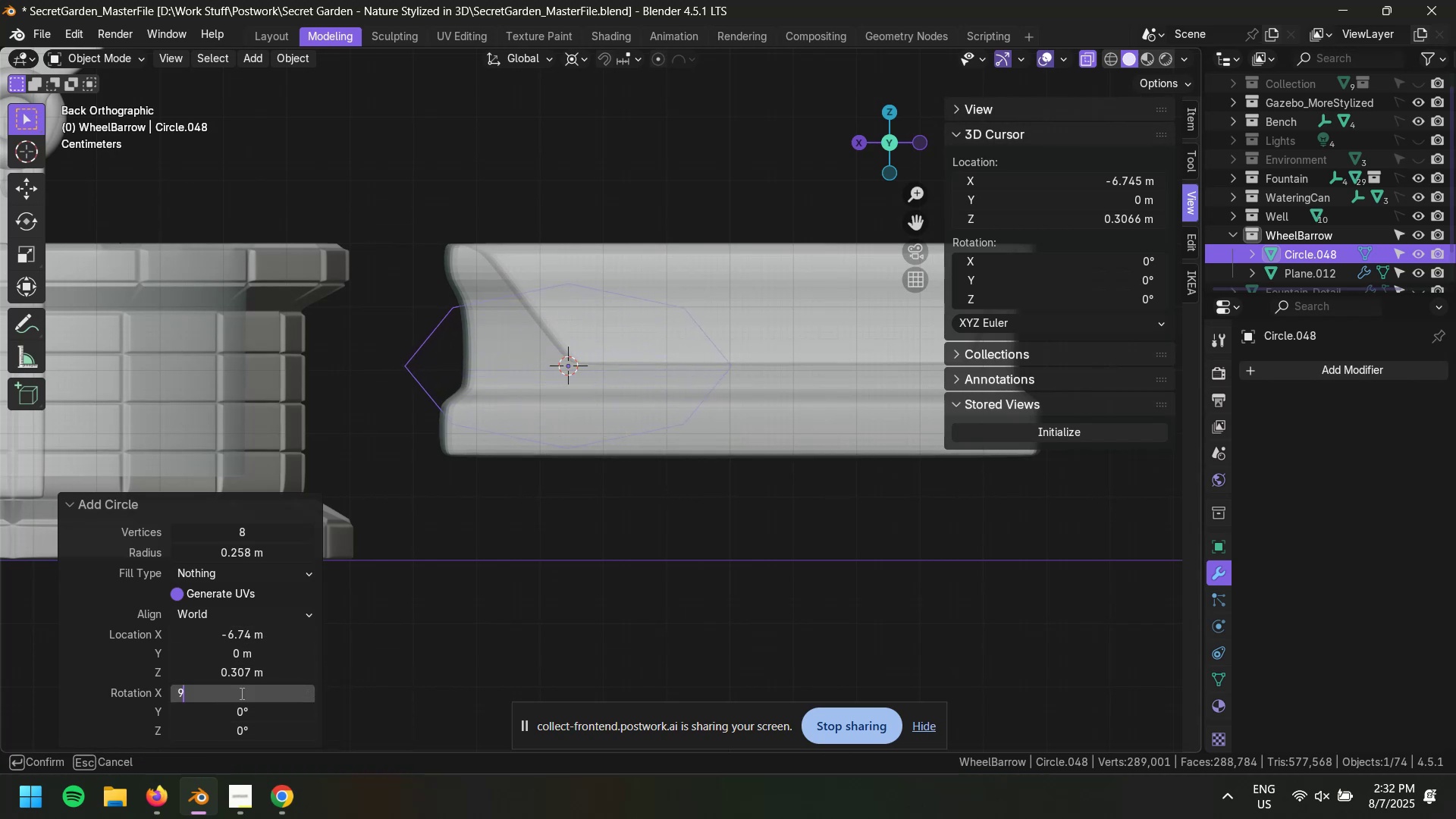 
key(Numpad0)
 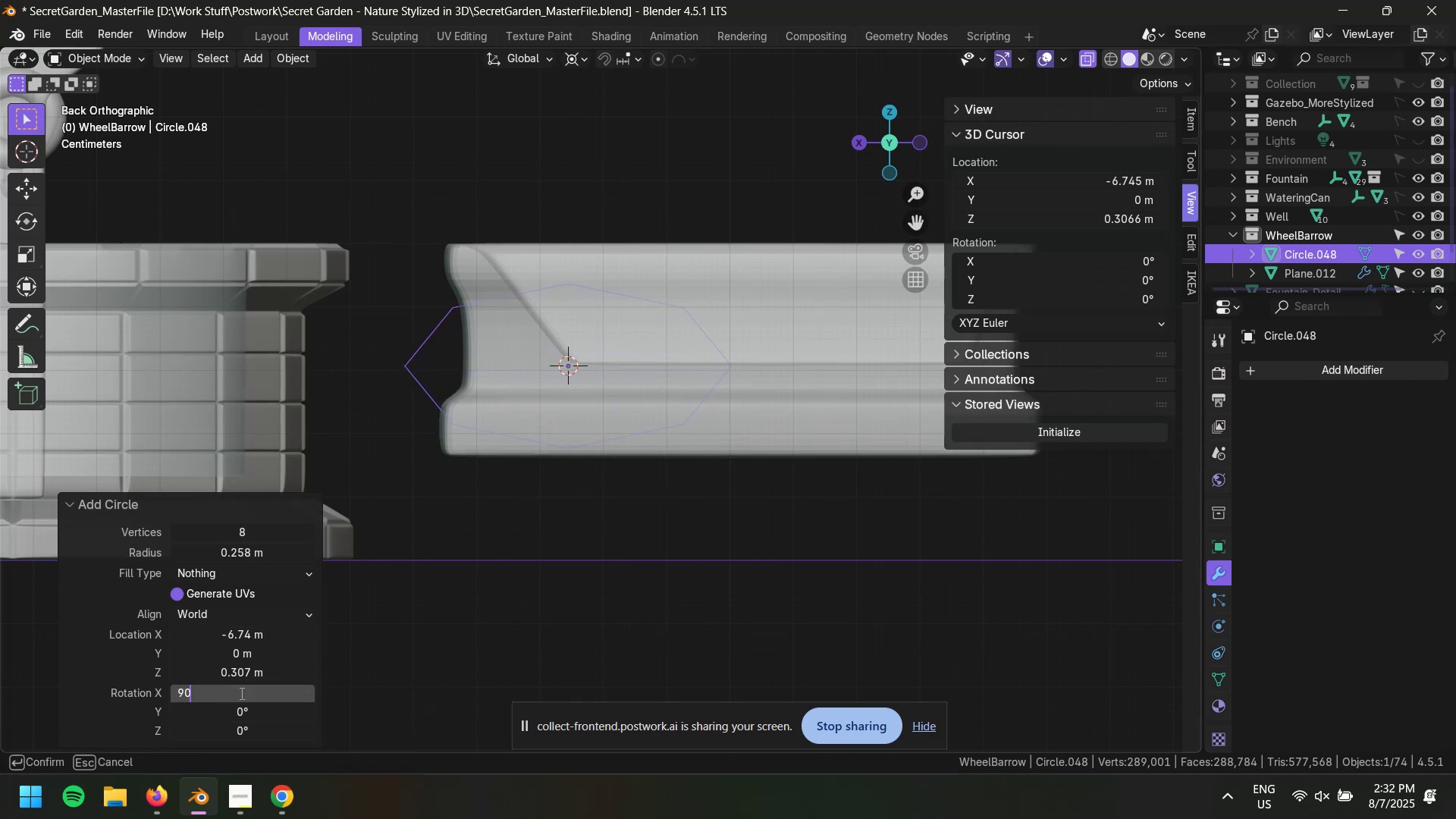 
key(NumpadEnter)
 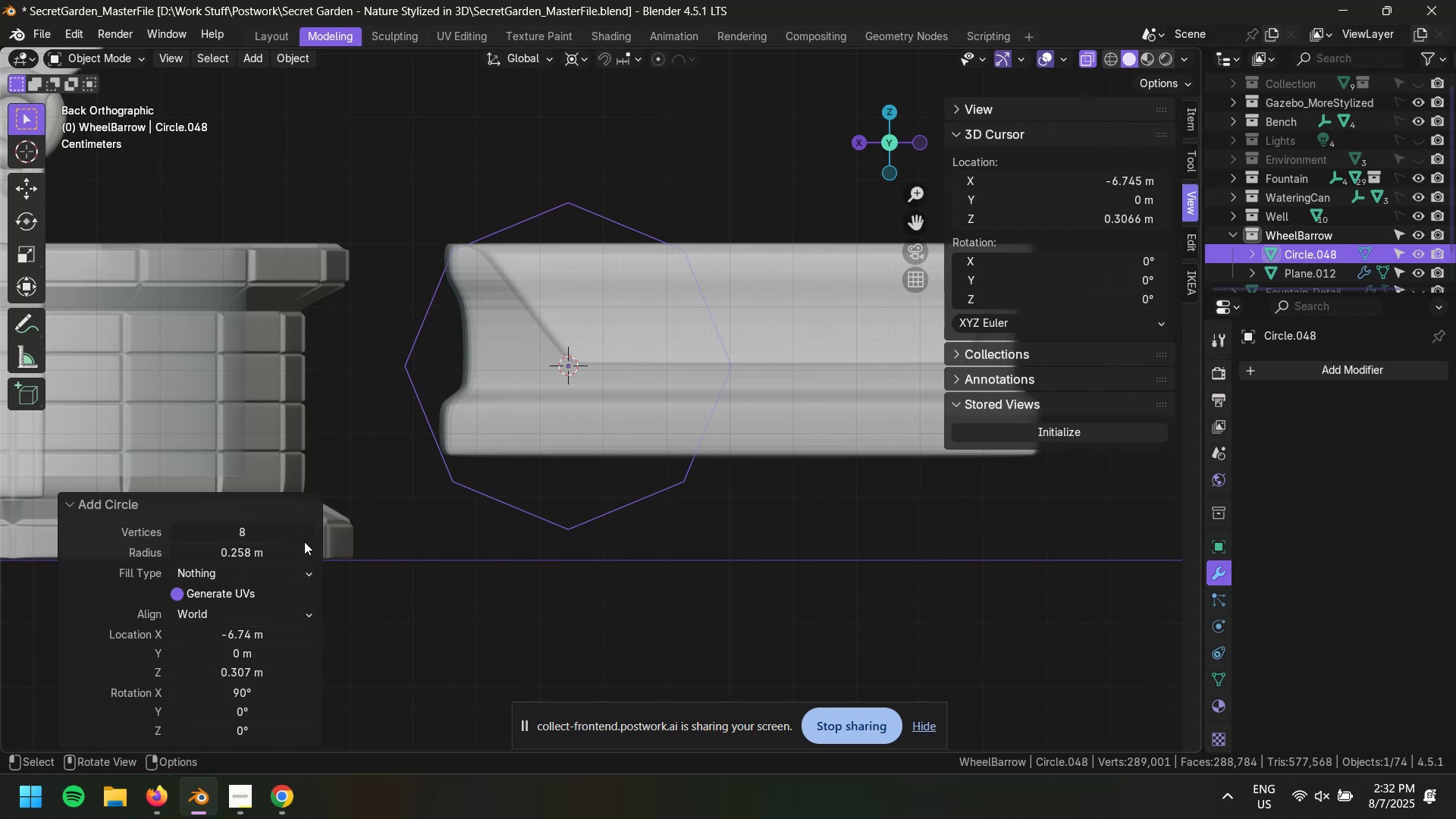 
left_click([307, 536])
 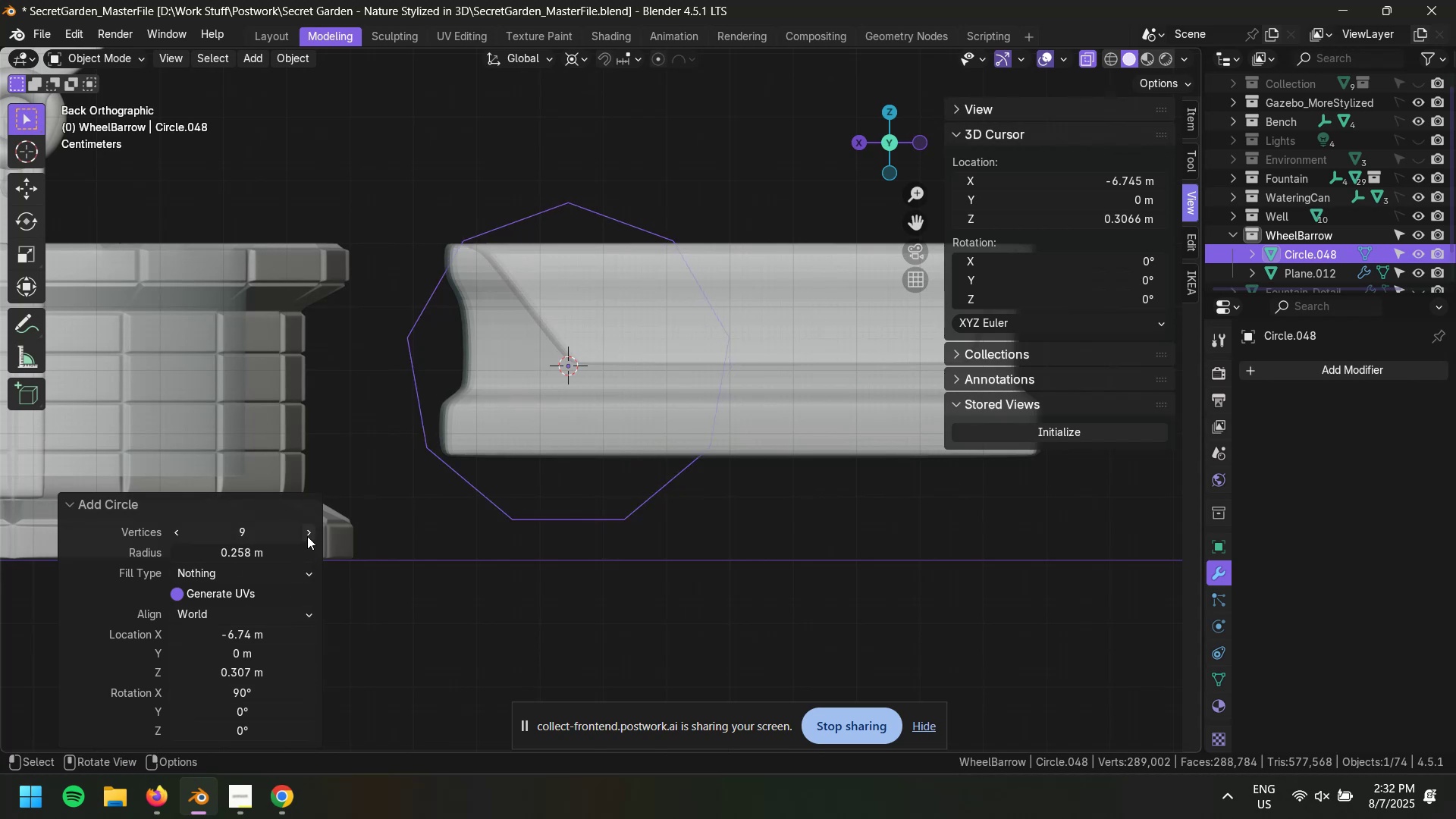 
left_click([307, 536])
 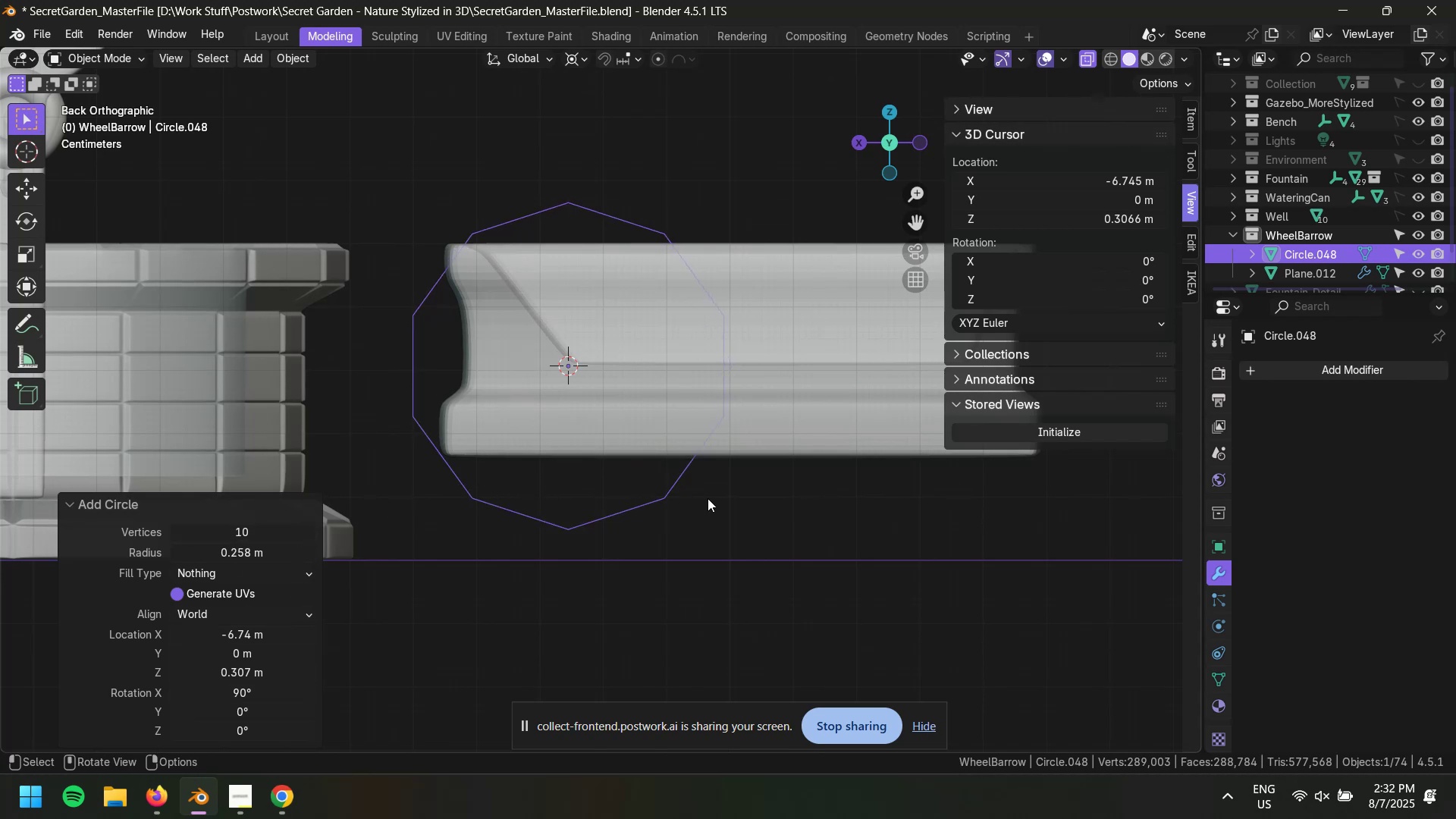 
left_click([672, 494])
 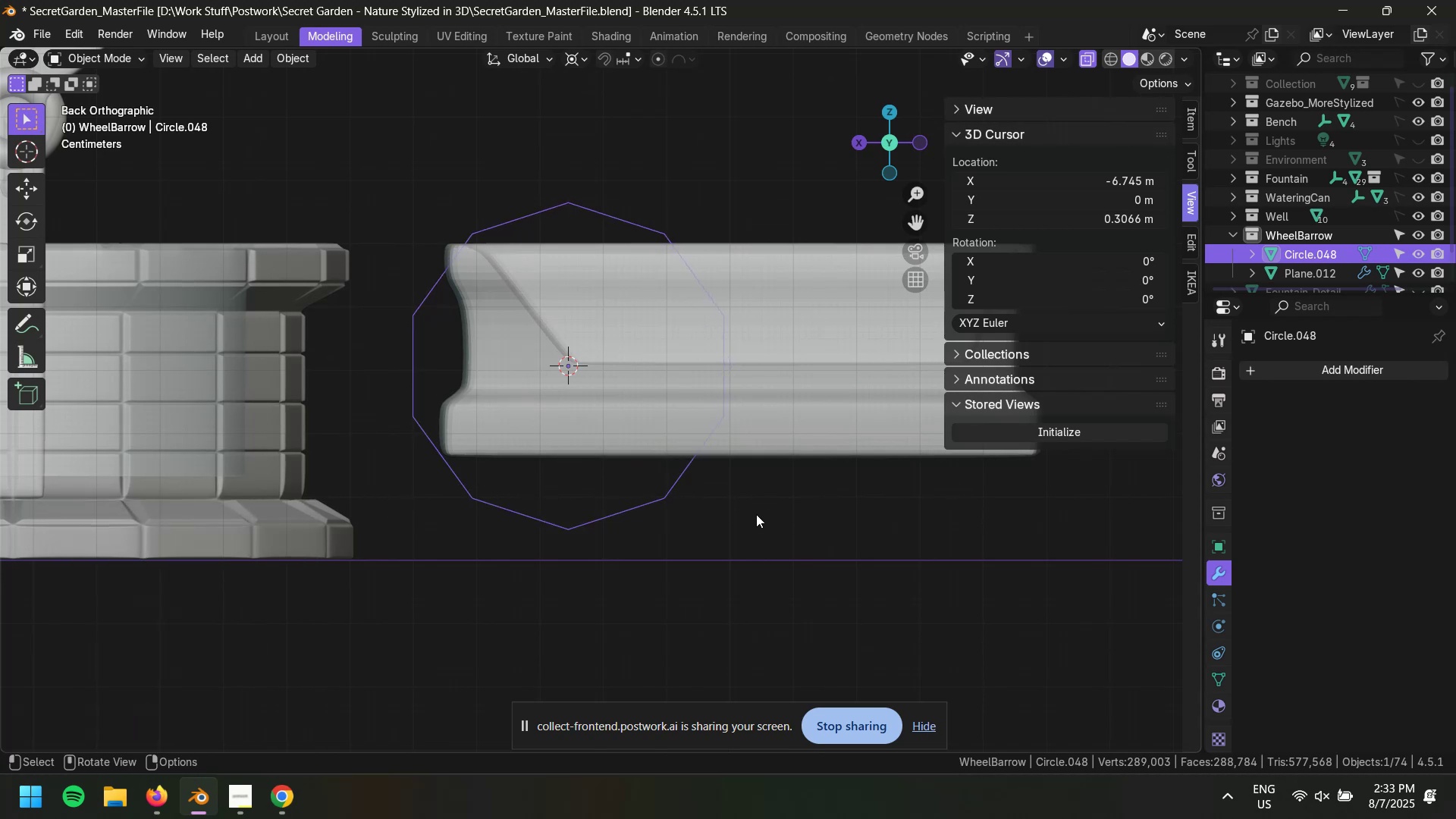 
type(gzb)
 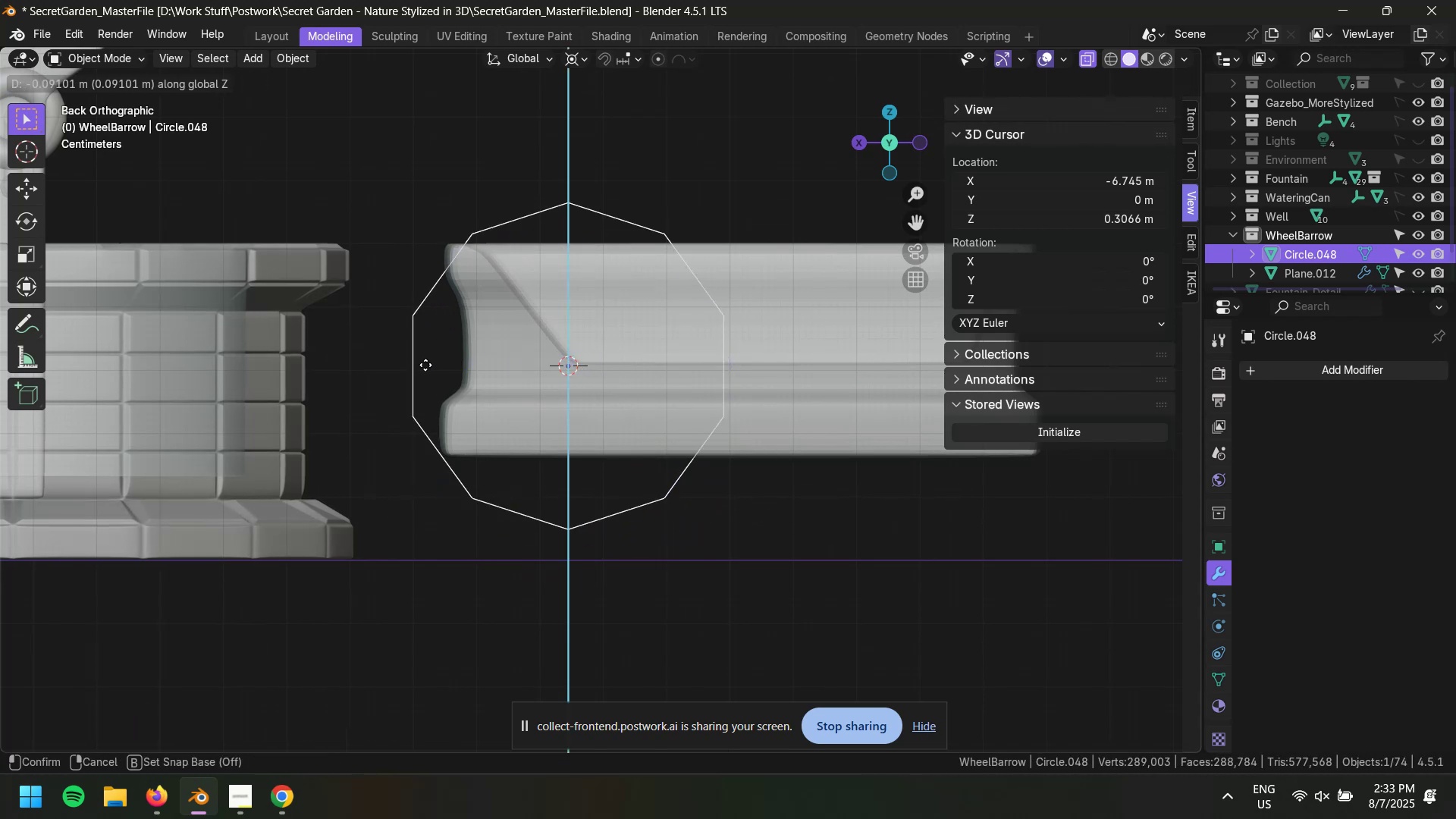 
left_click([407, 363])
 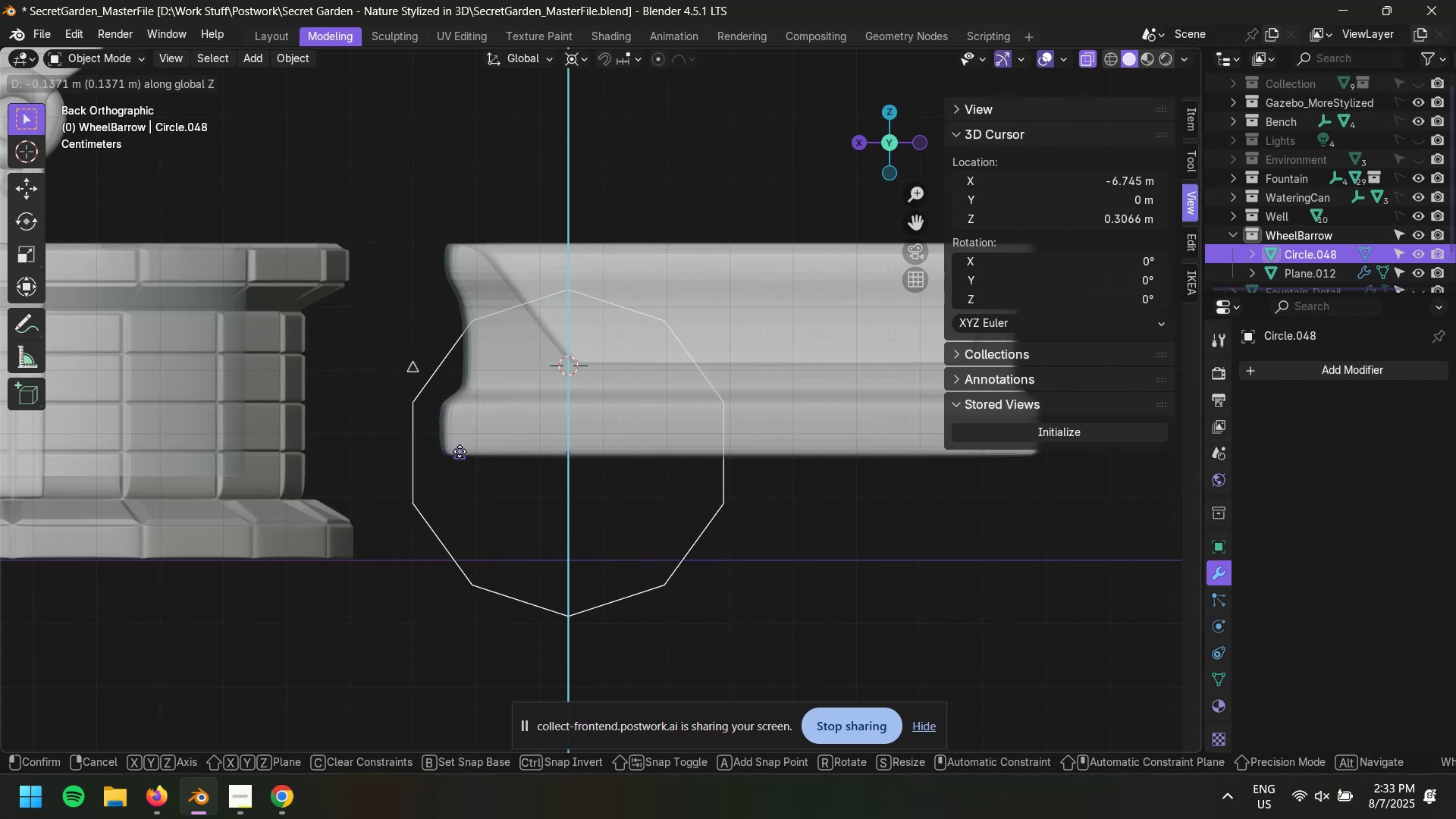 
key(Escape)
type(gb)
 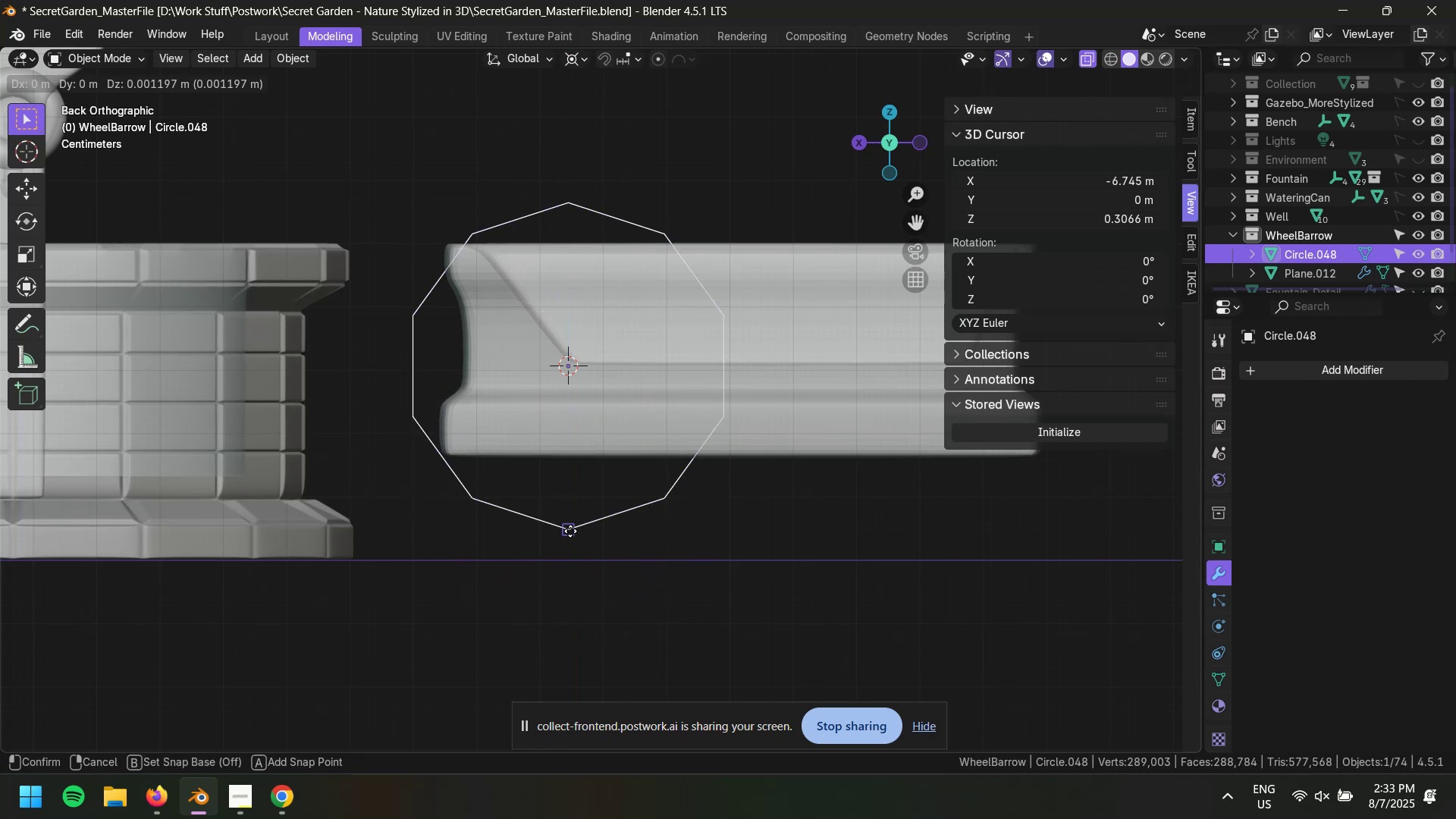 
left_click([570, 530])
 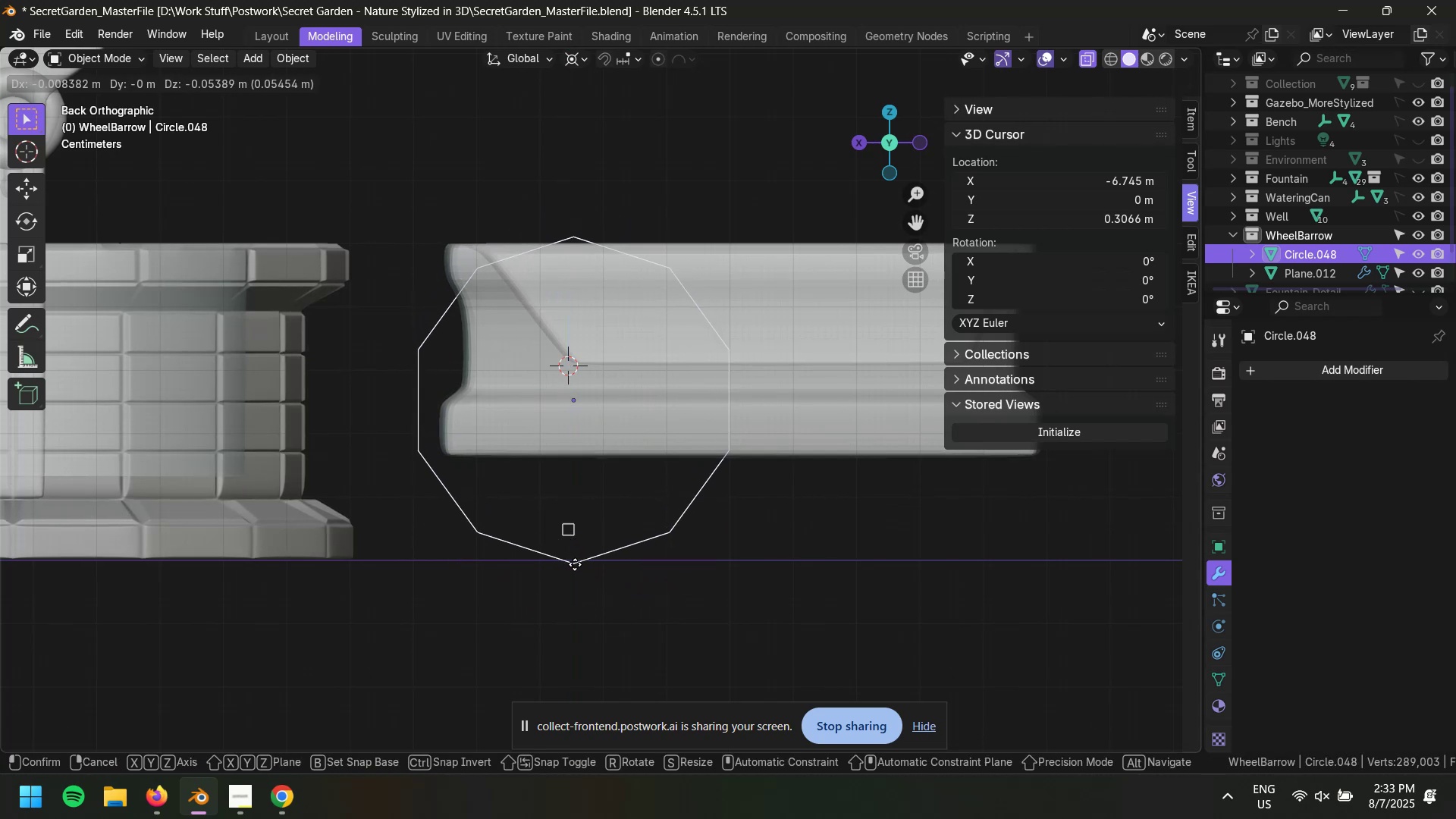 
key(Z)
 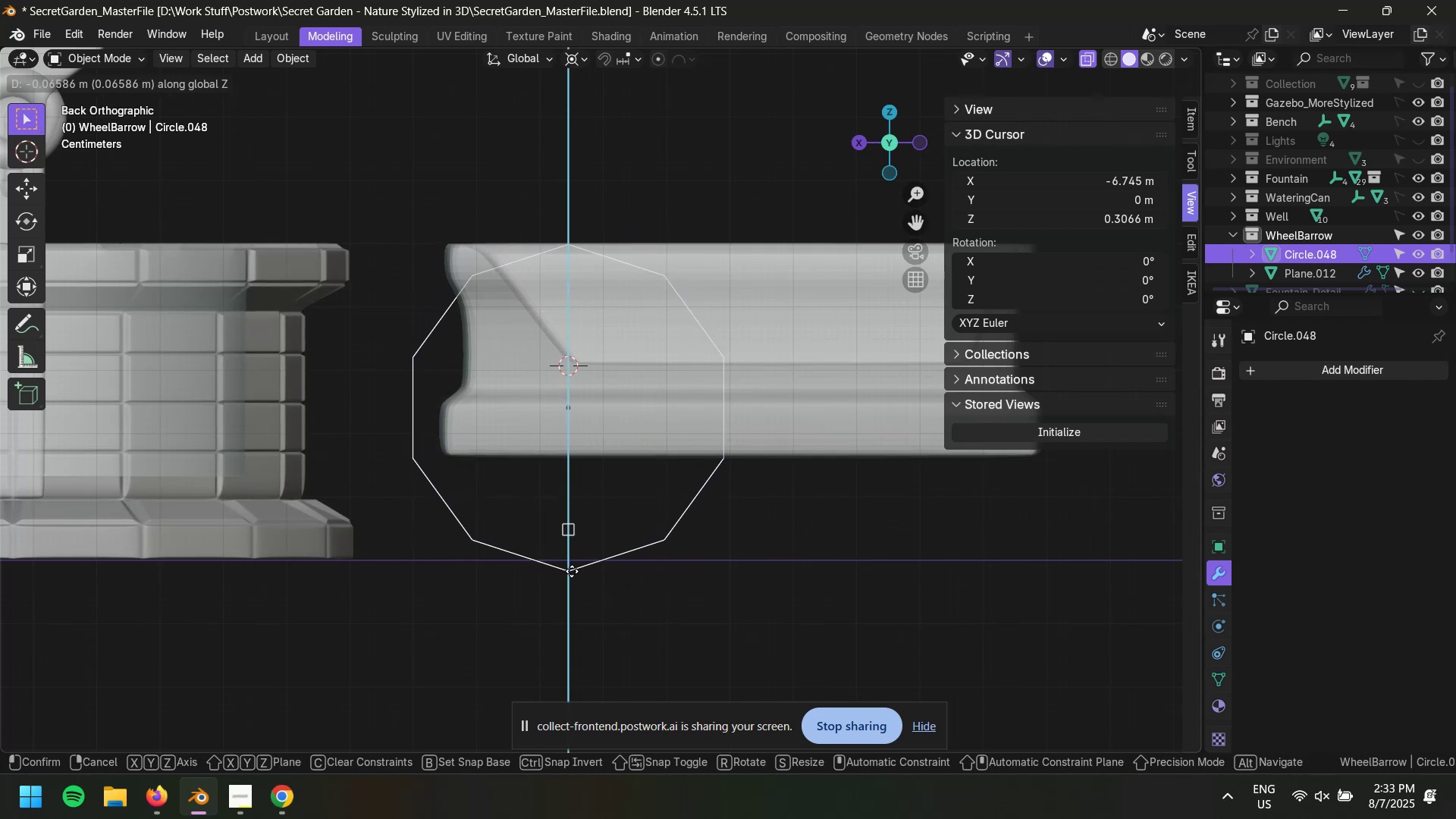 
key(Escape)
 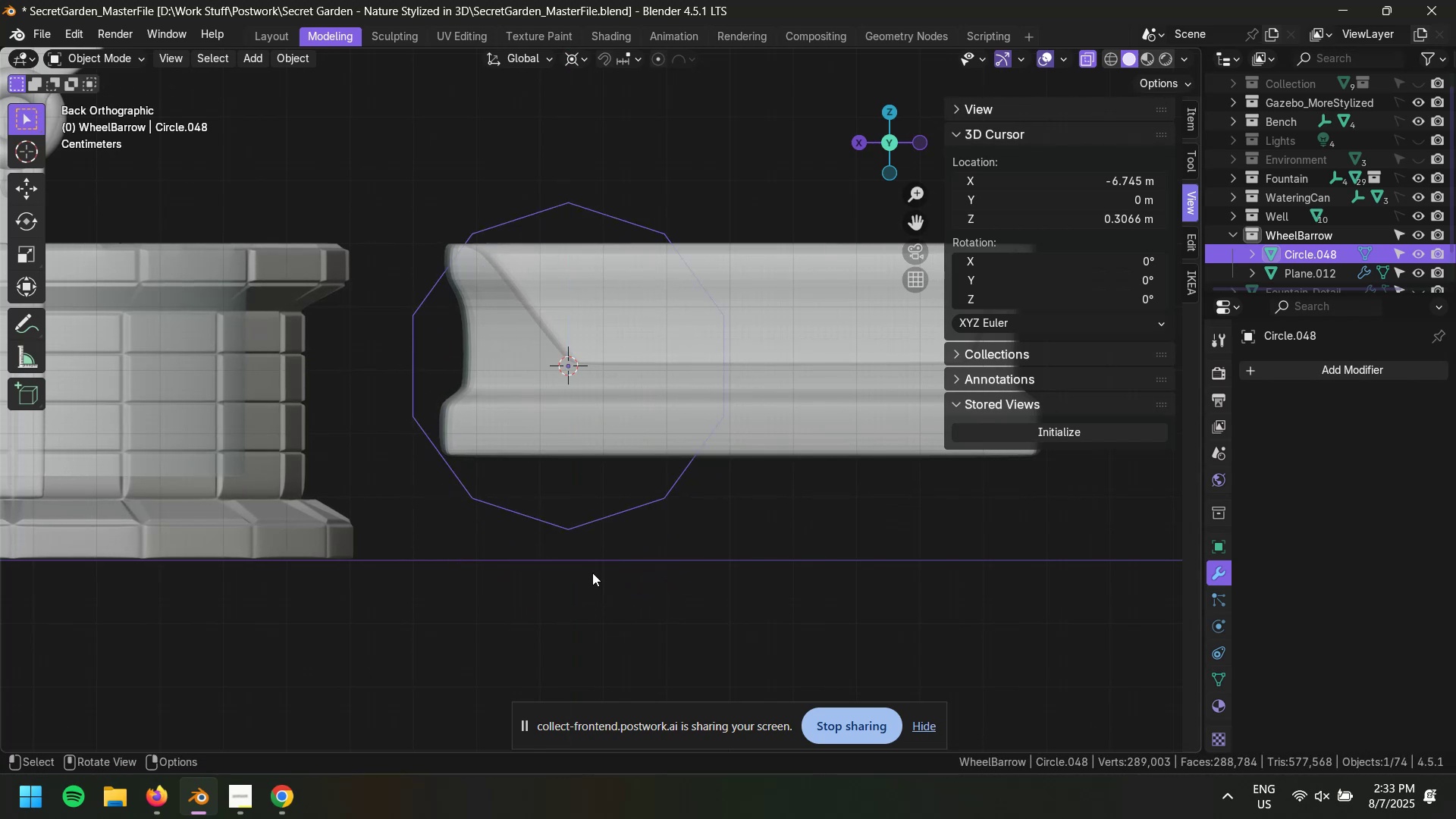 
key(1)
 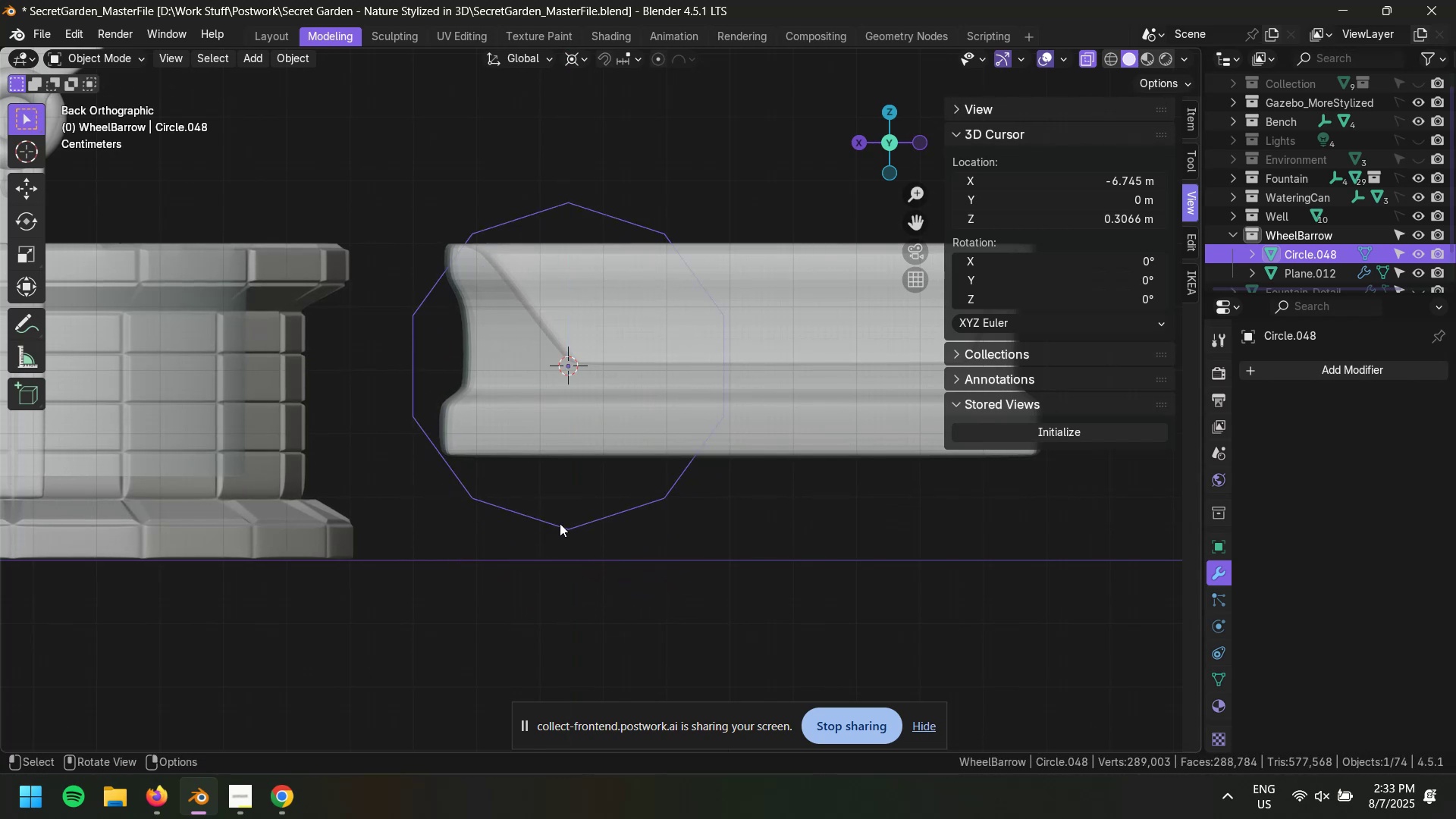 
key(Tab)
 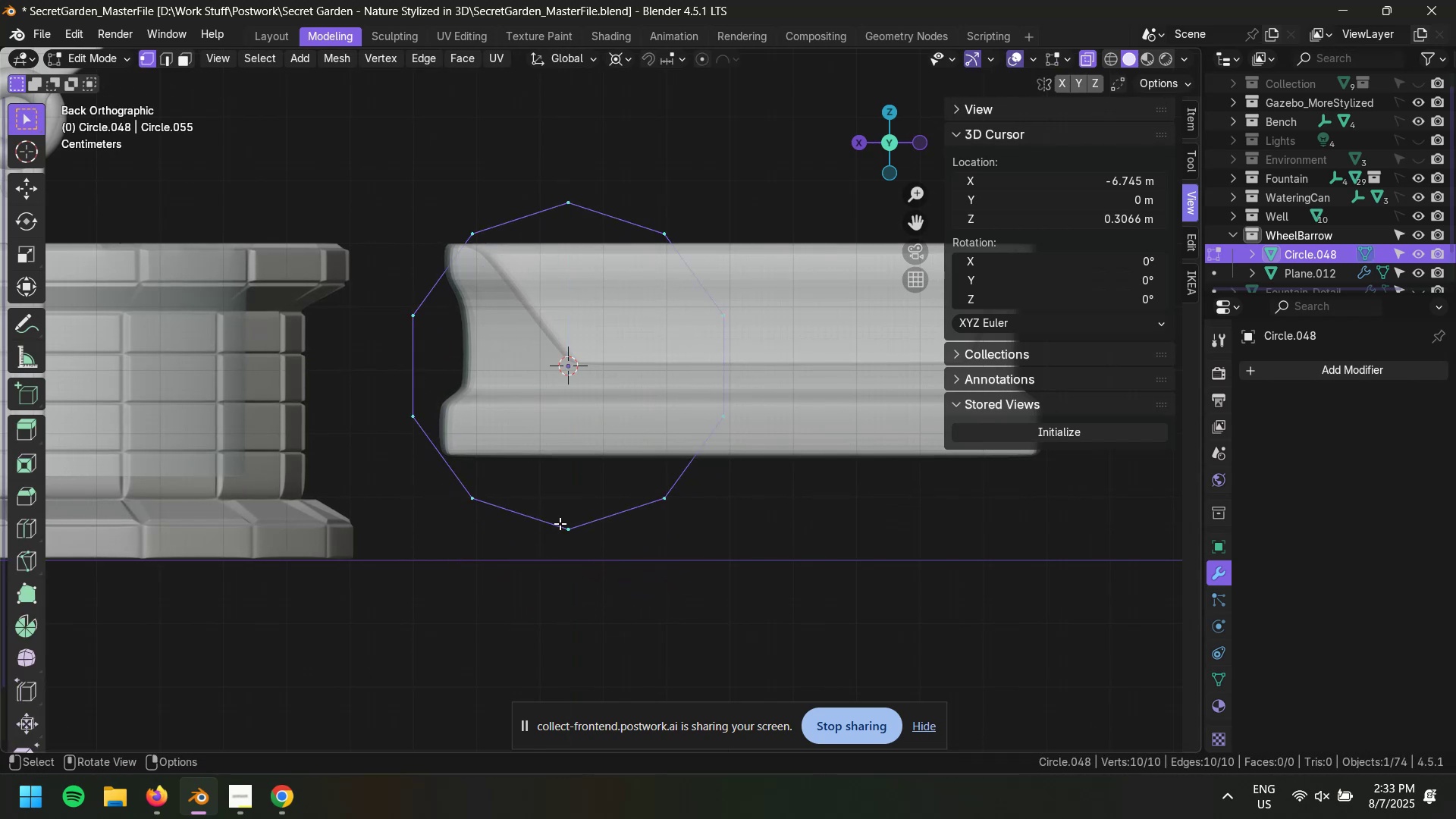 
key(1)
 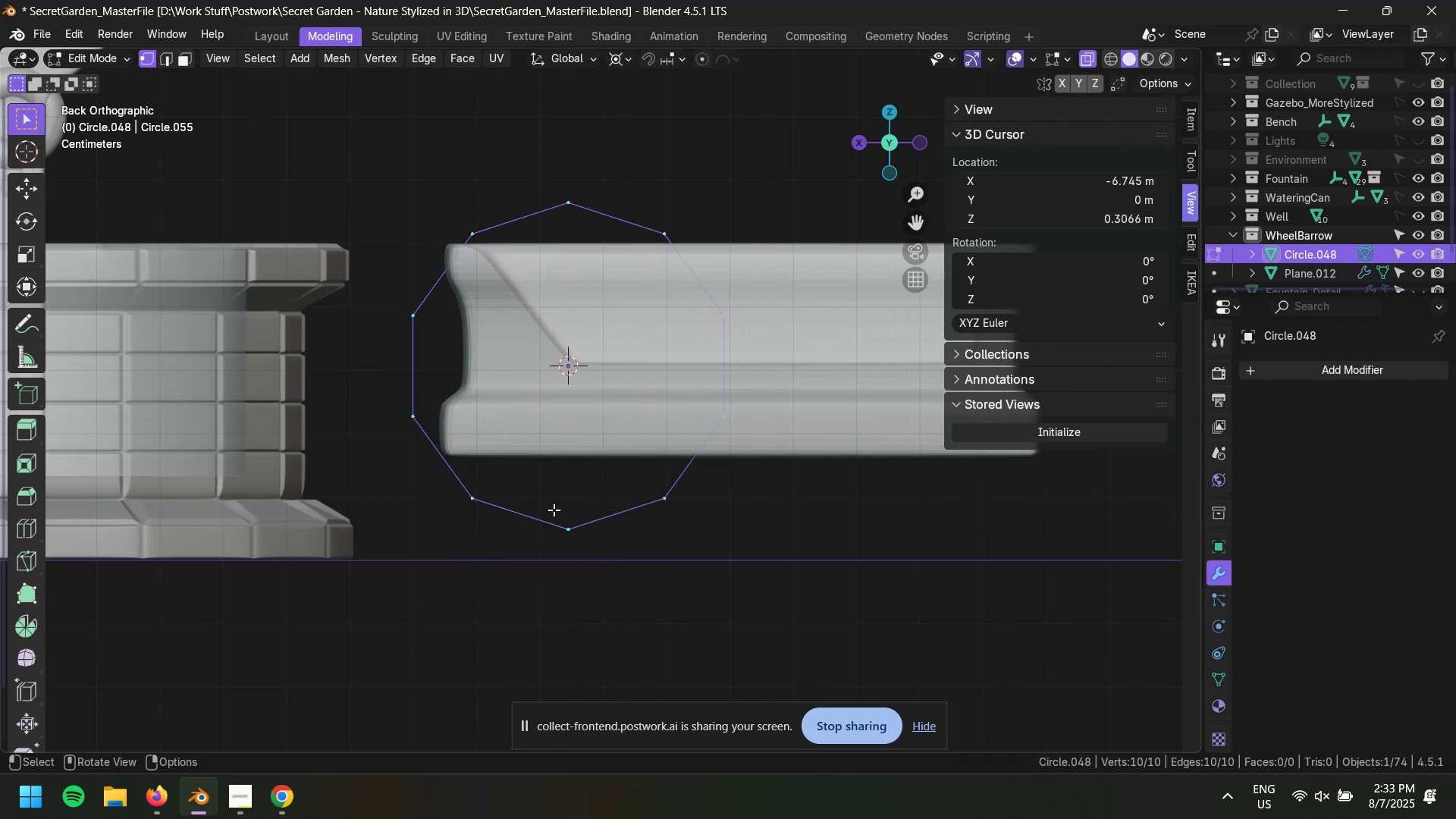 
left_click_drag(start_coordinate=[538, 499], to_coordinate=[604, 563])
 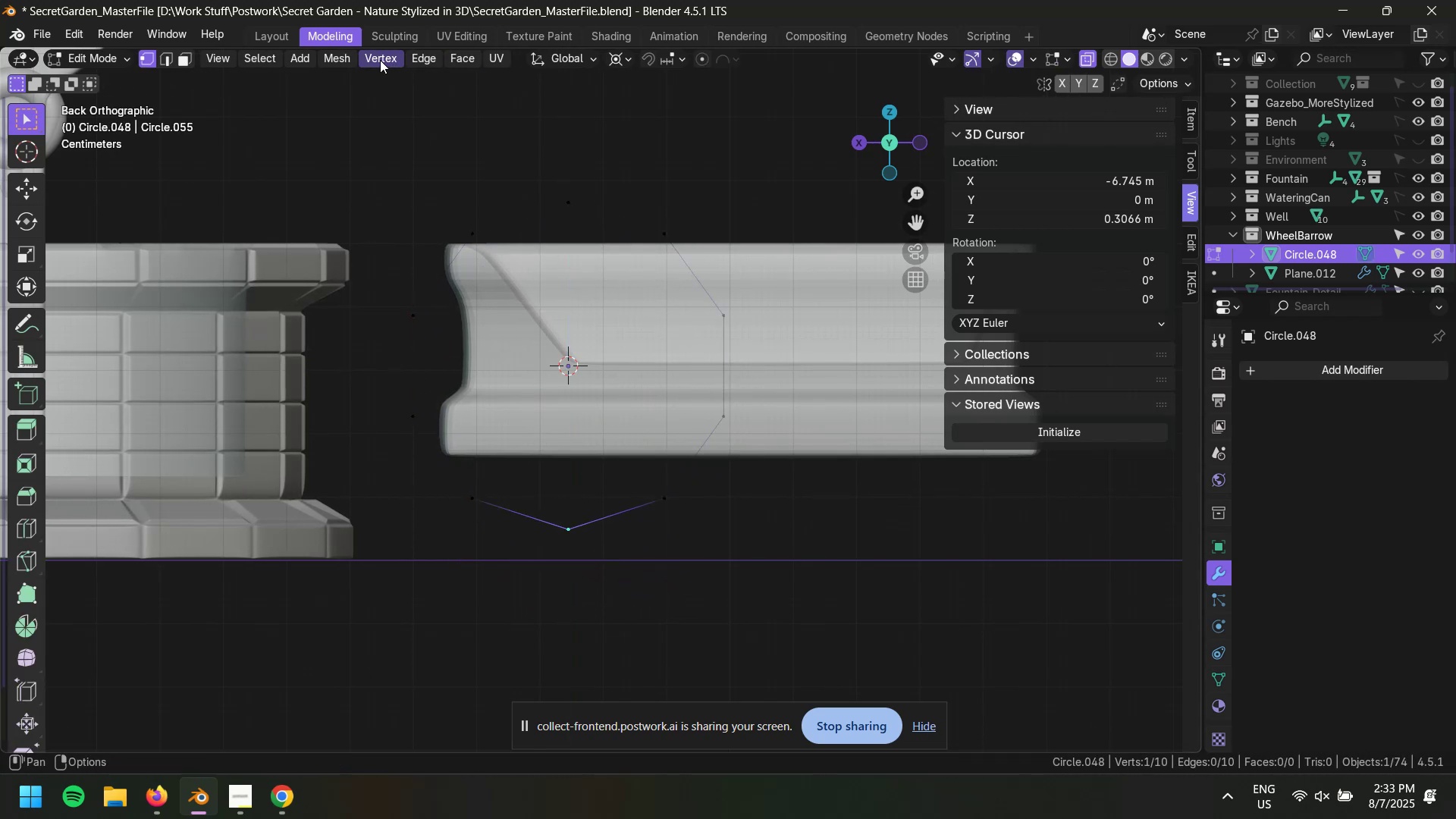 
left_click([340, 58])
 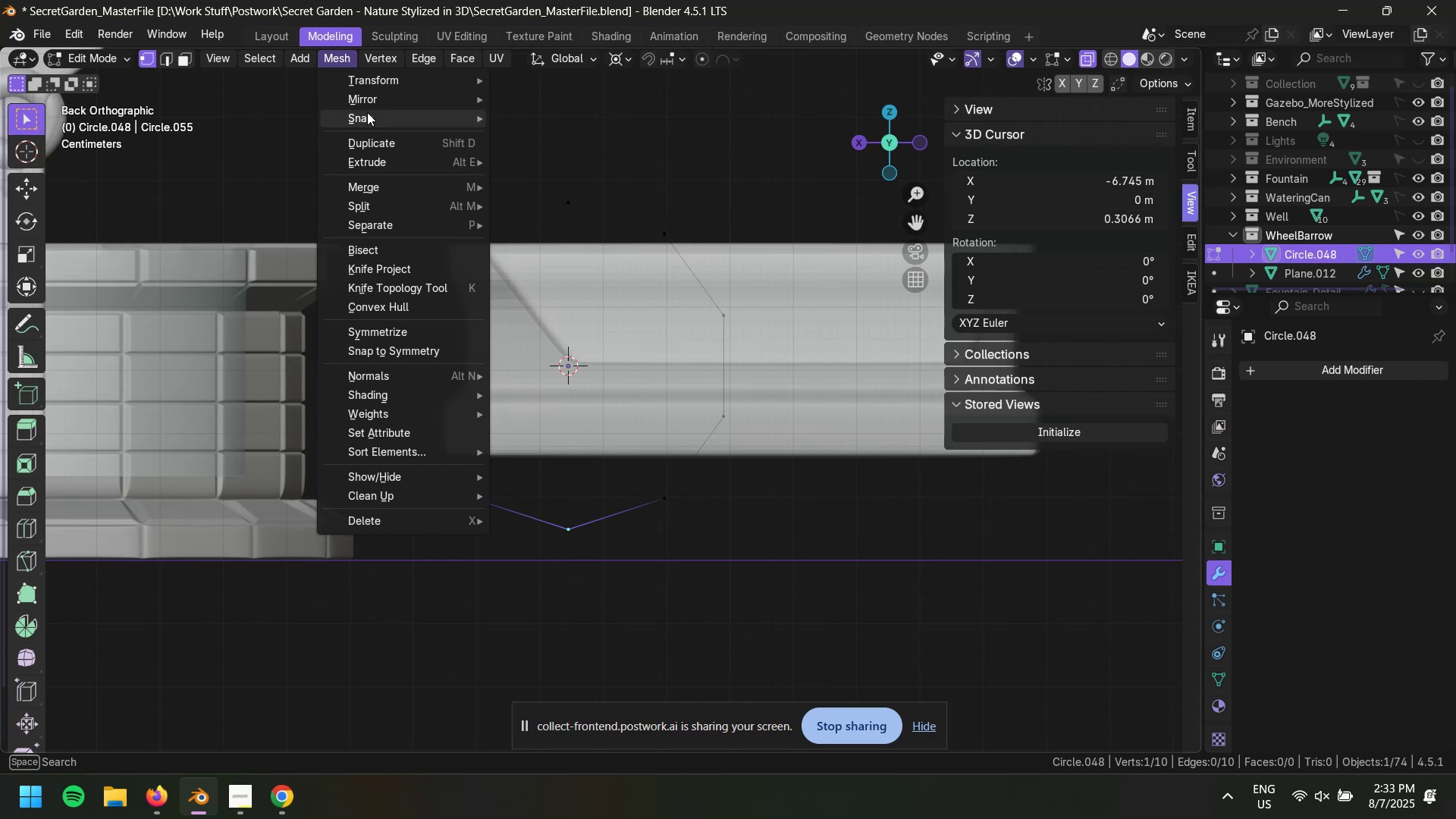 
left_click([367, 116])
 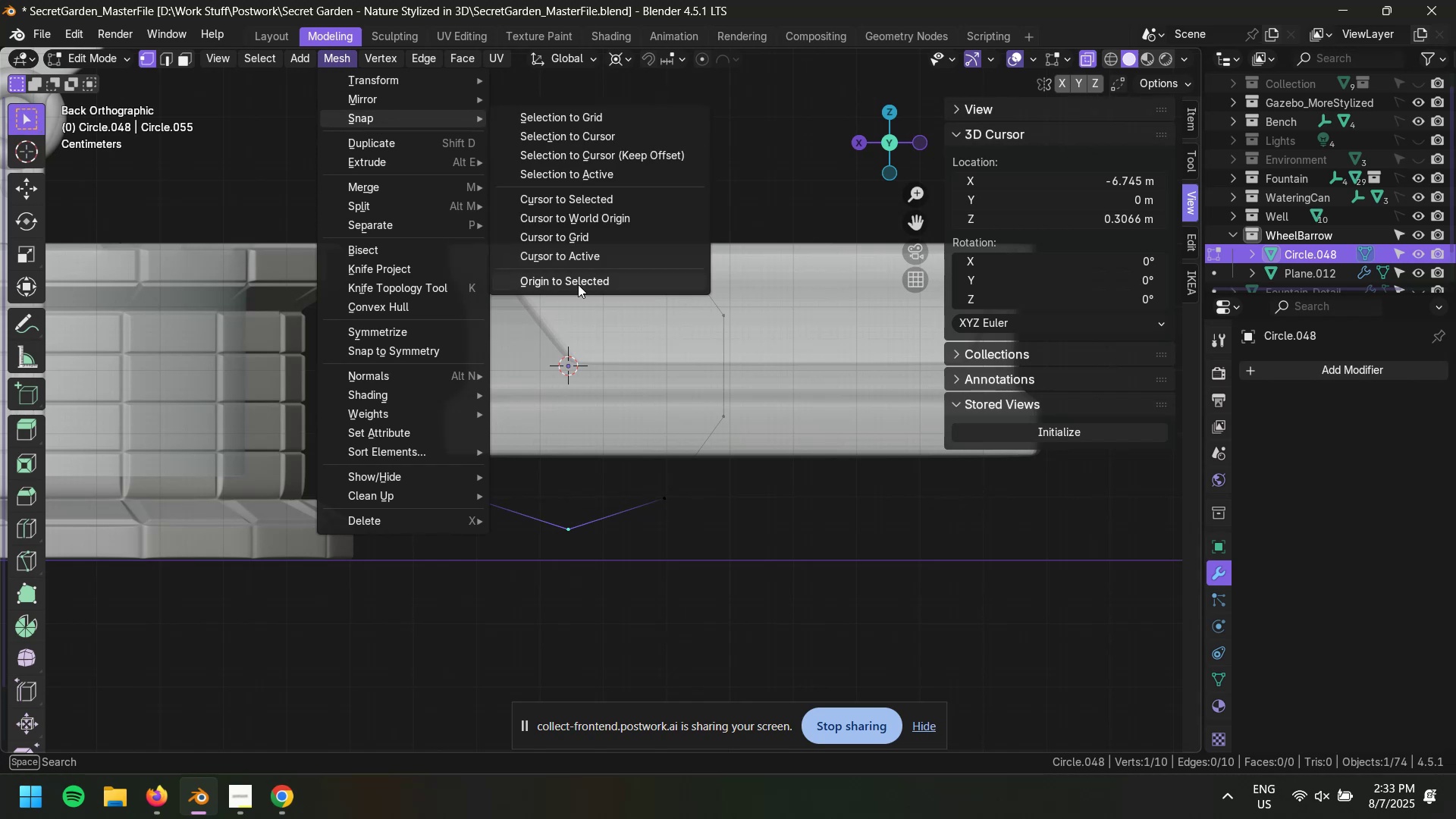 
left_click([576, 287])
 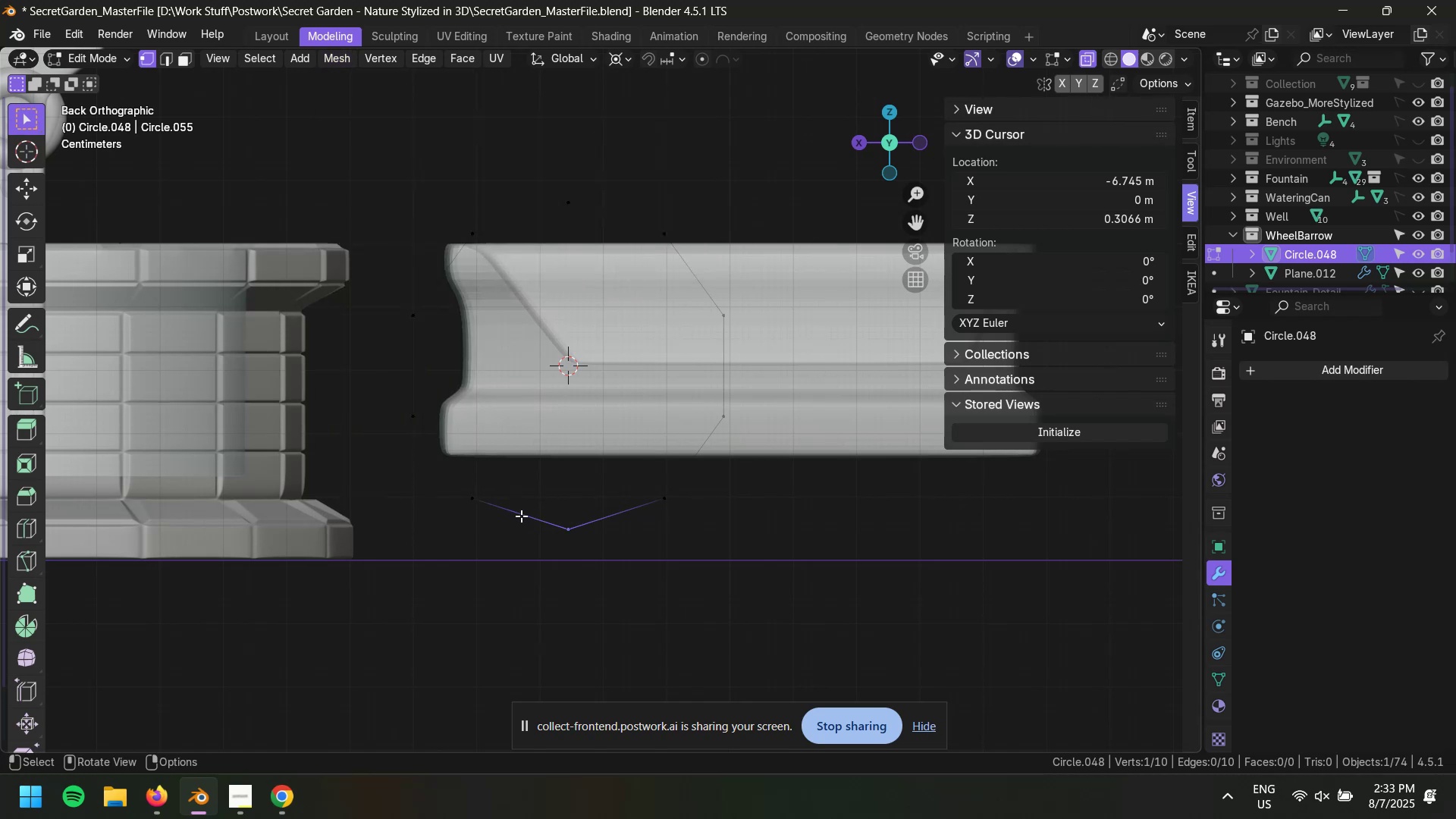 
left_click([1090, 224])
 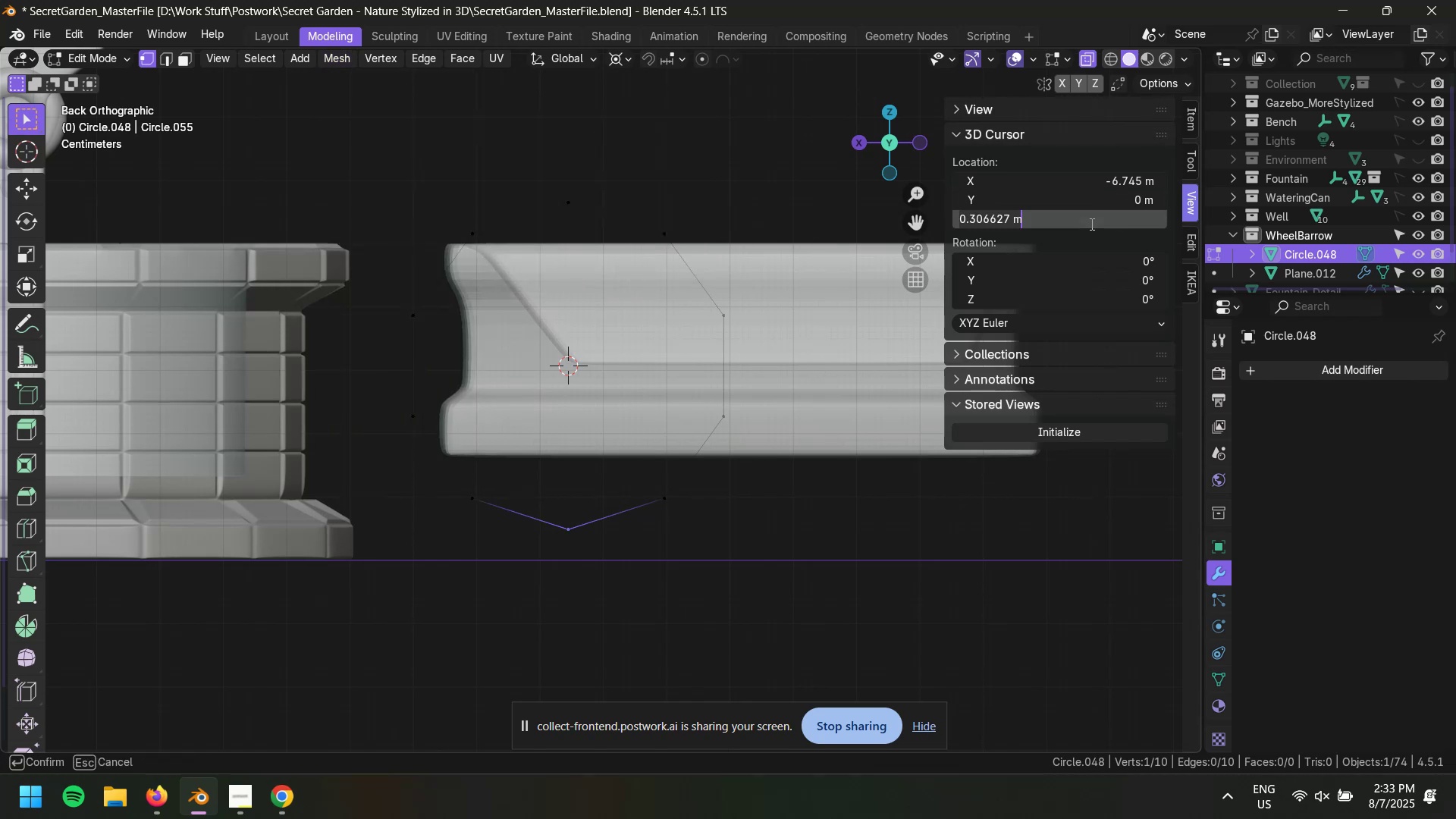 
key(Numpad0)
 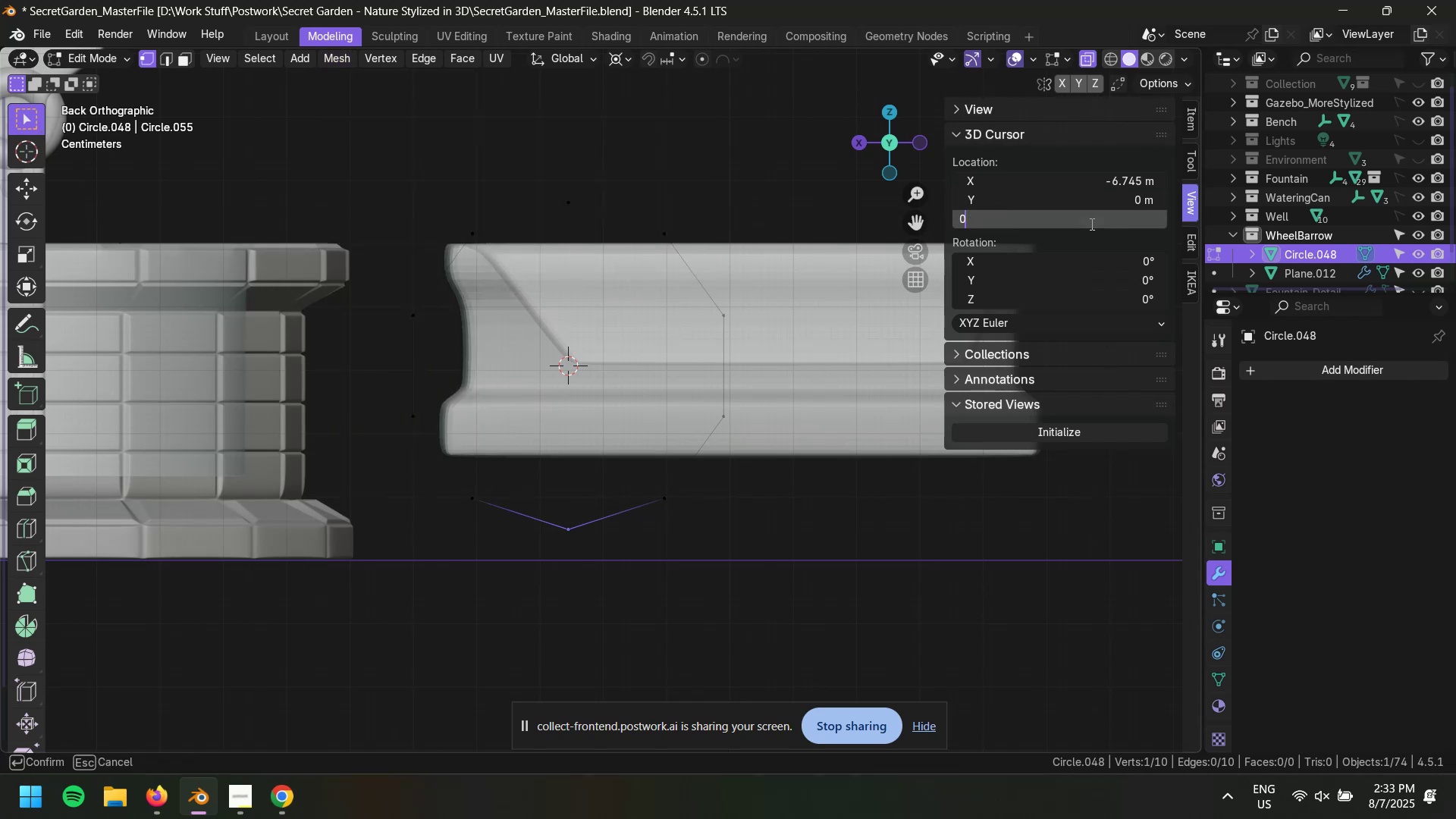 
key(NumpadEnter)
 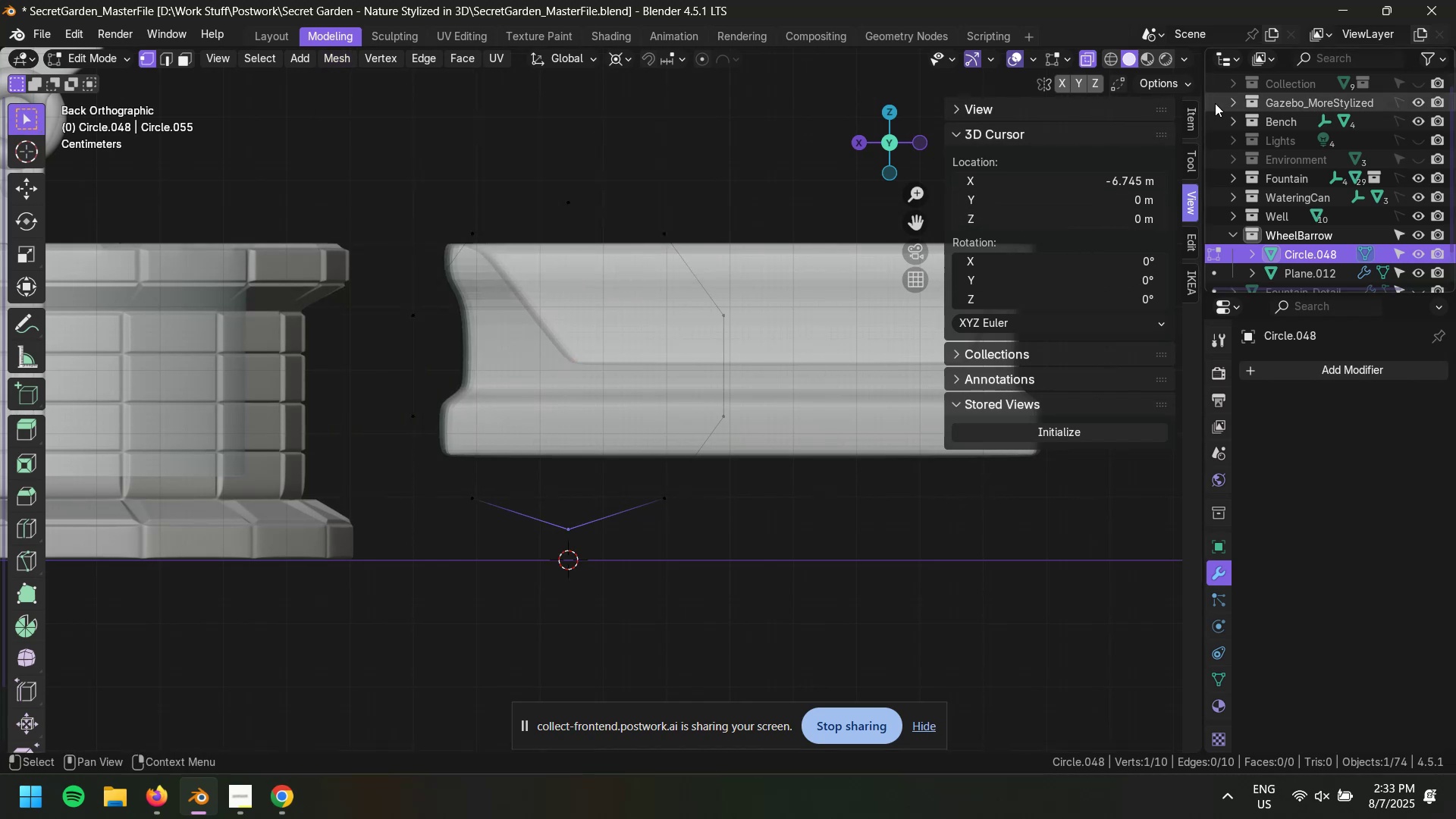 
double_click([1191, 121])
 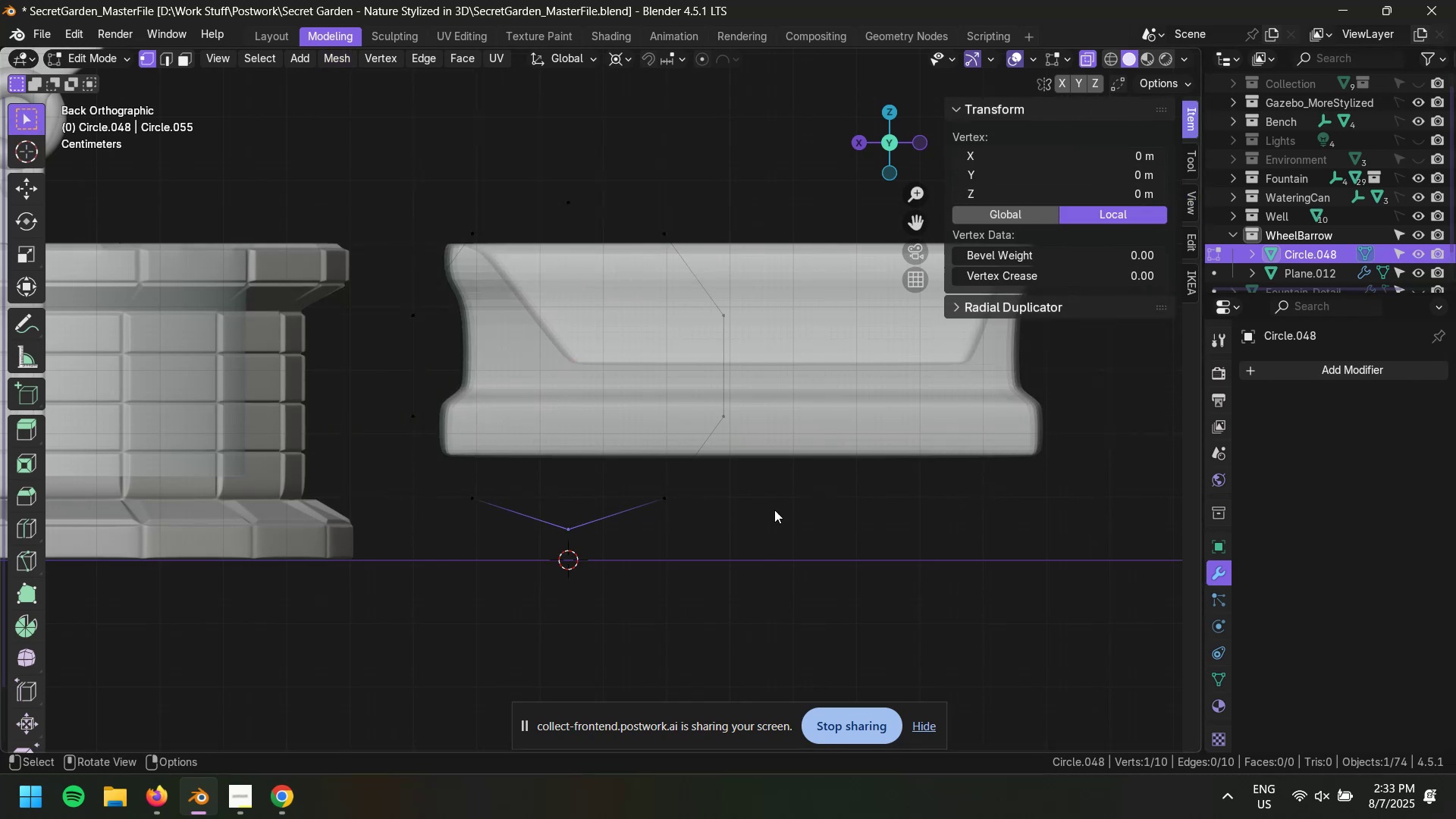 
key(Tab)
 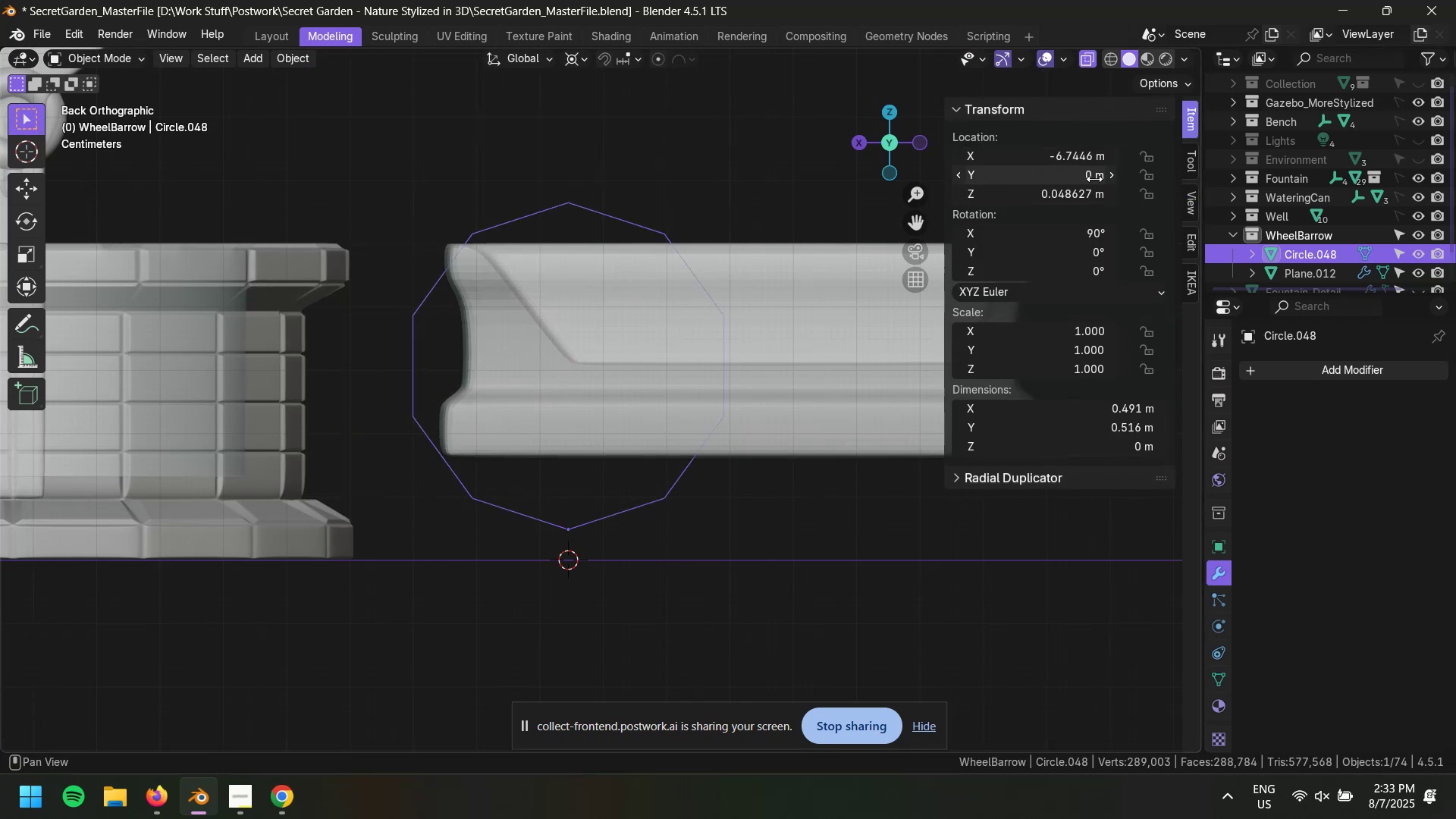 
left_click([1090, 193])
 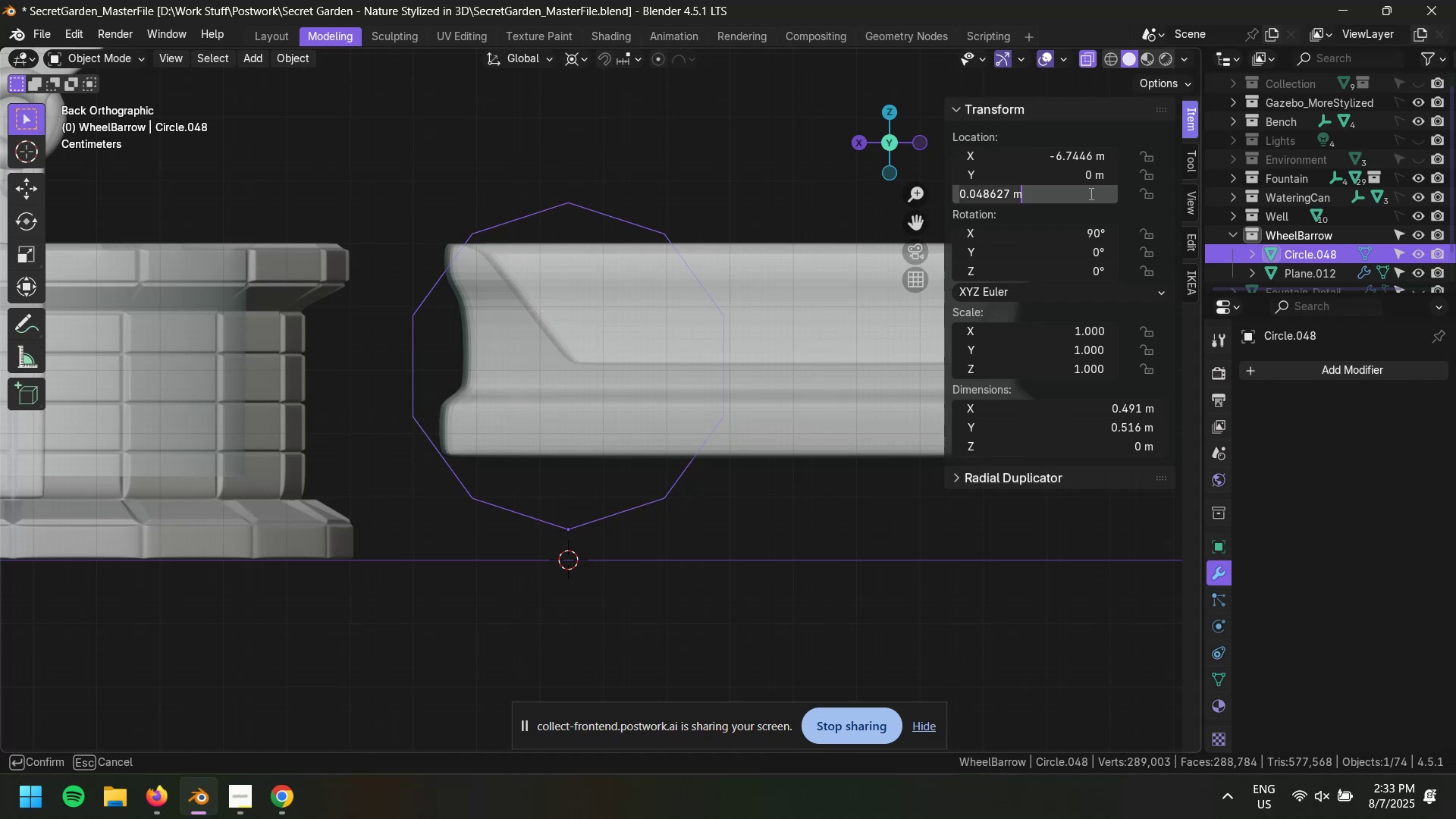 
key(Numpad0)
 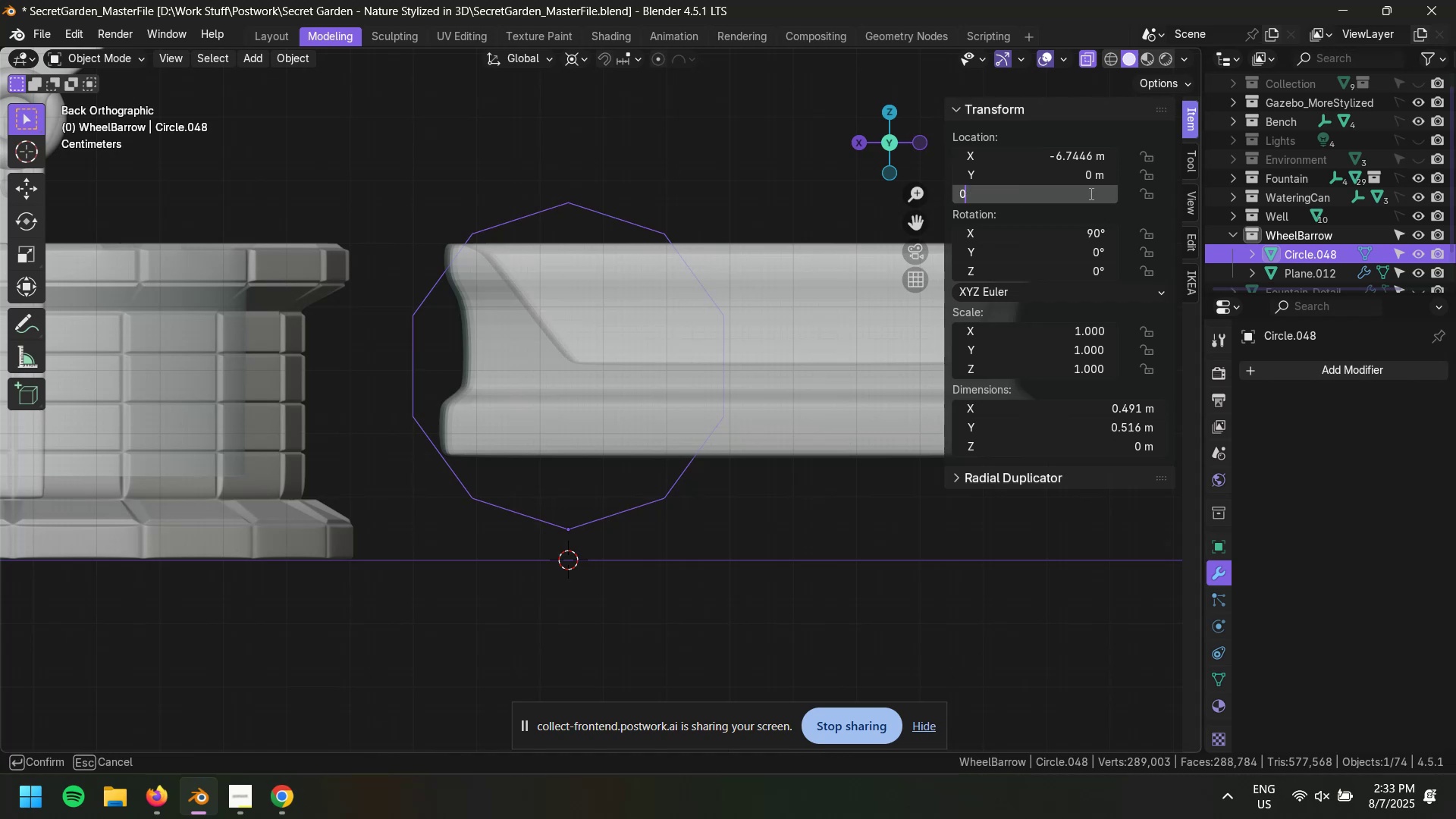 
key(NumpadEnter)
 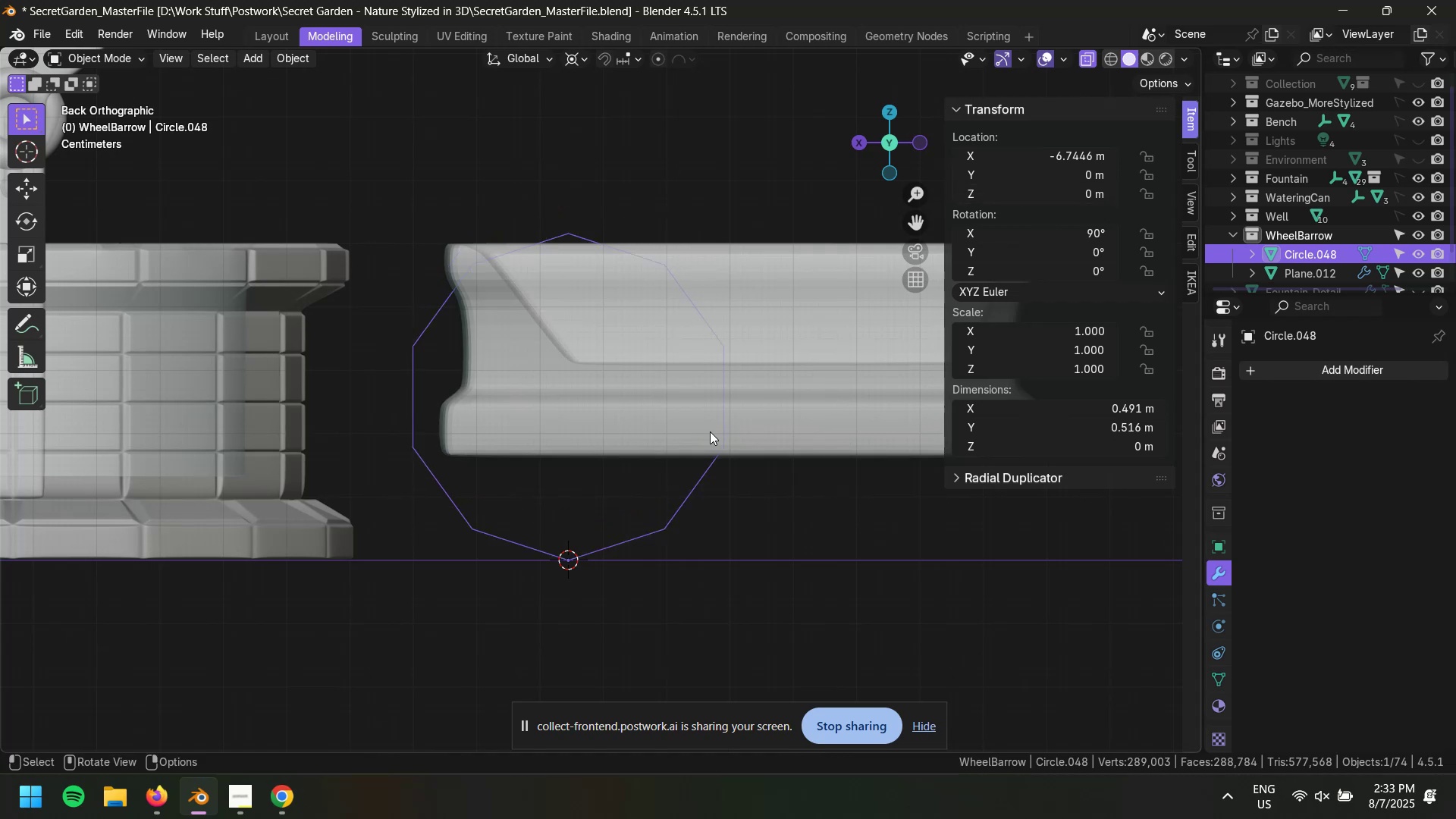 
key(S)
 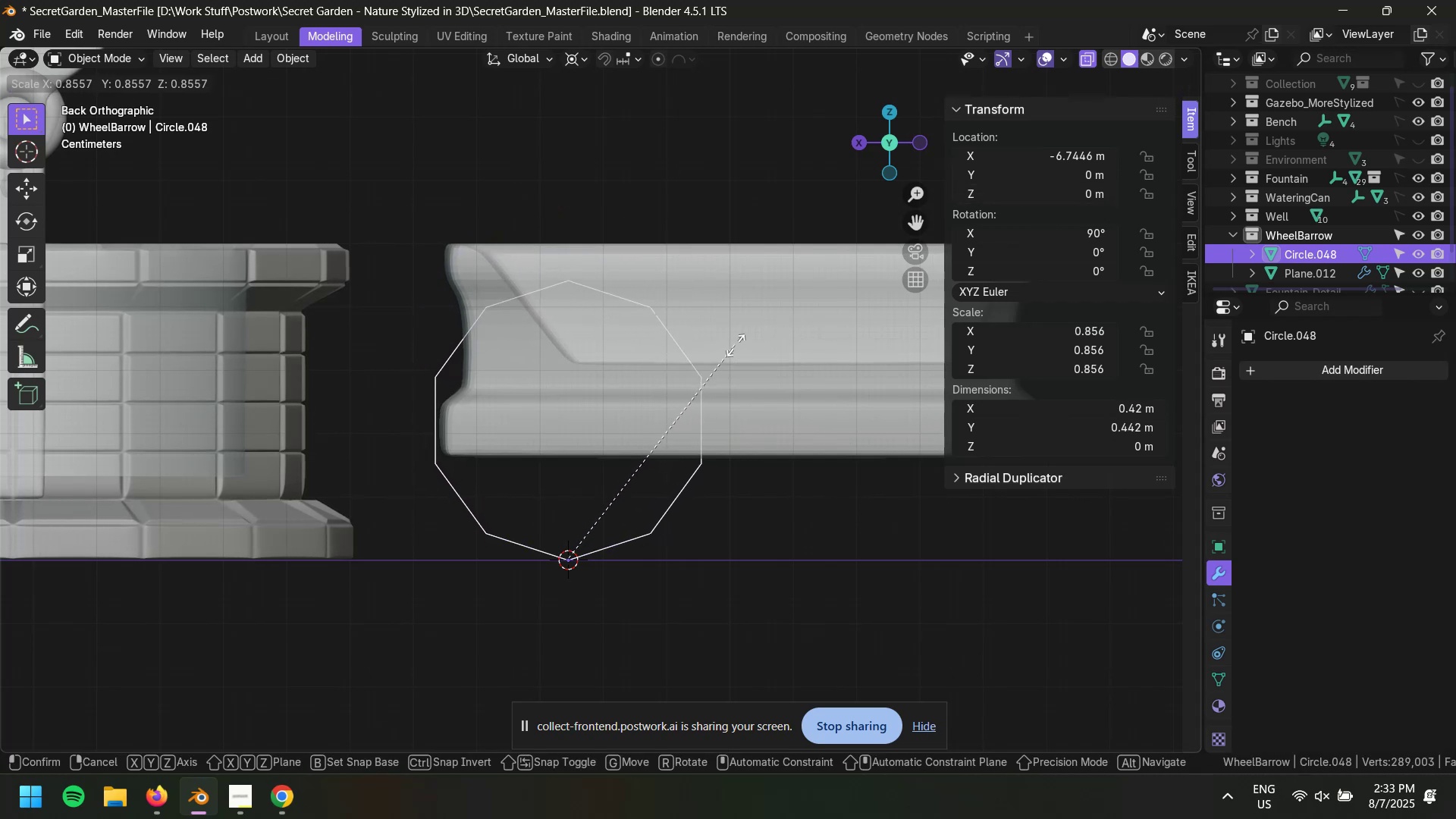 
wait(6.85)
 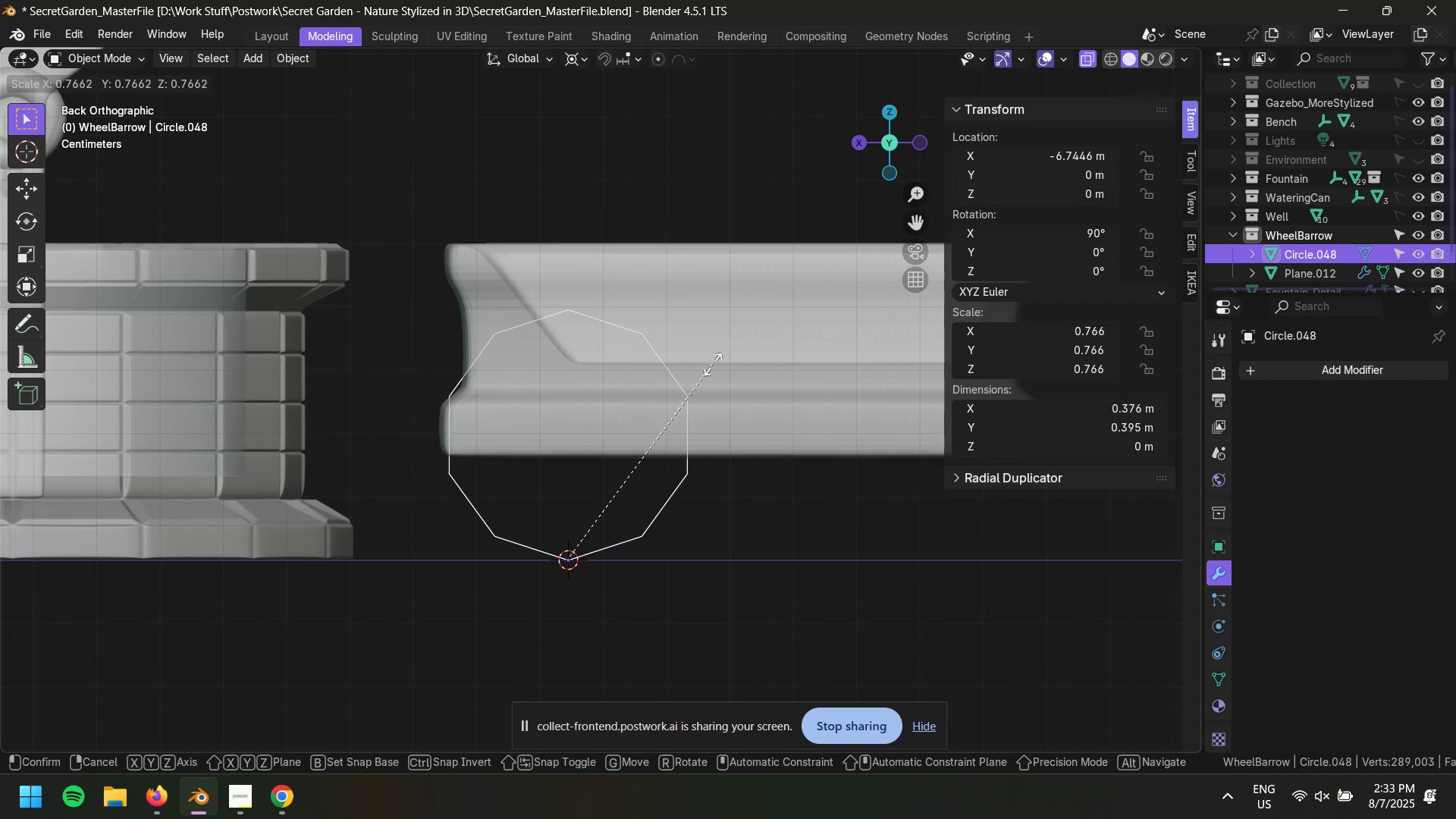 
left_click([745, 337])
 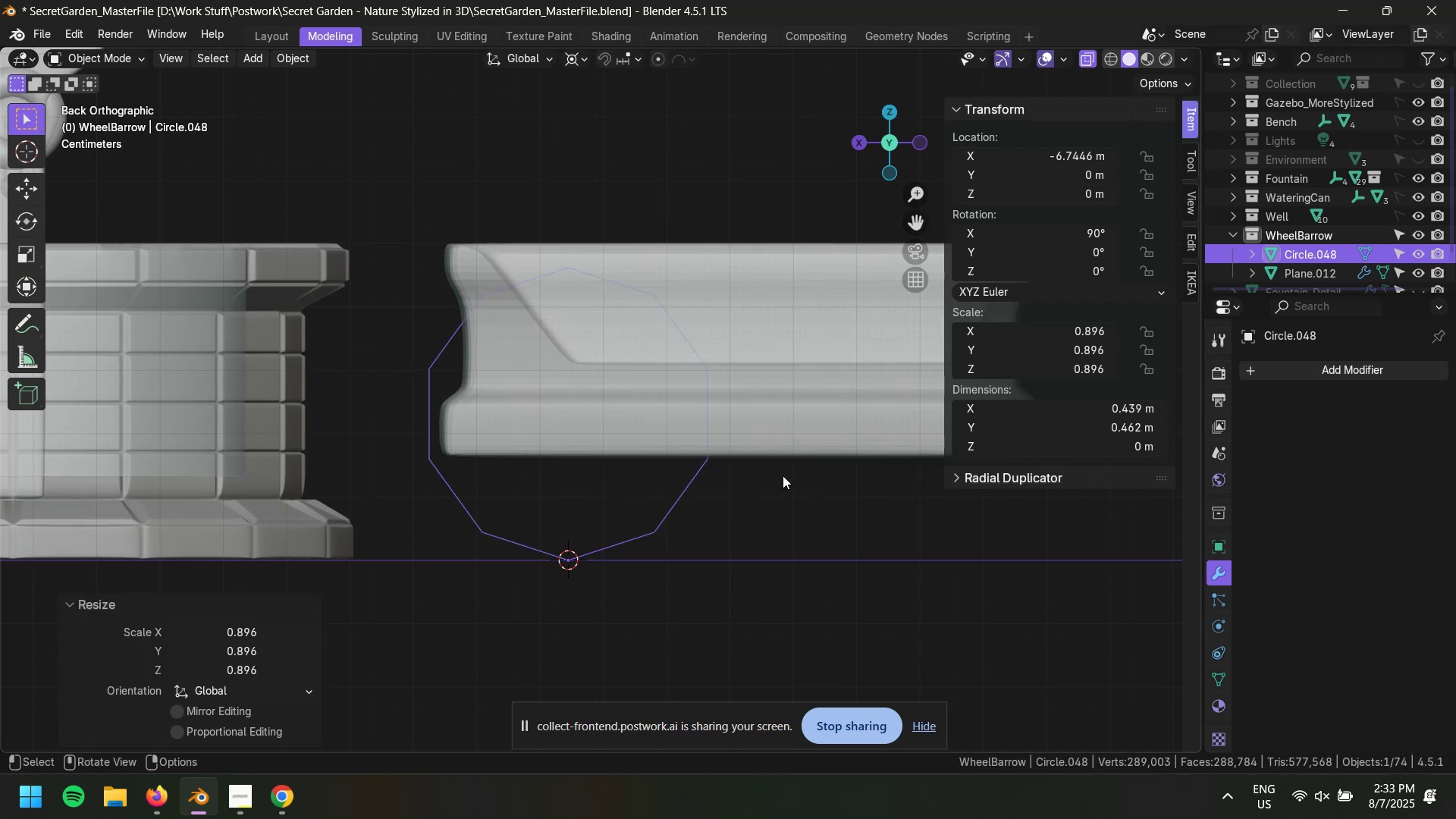 
key(Tab)
type(3a)
 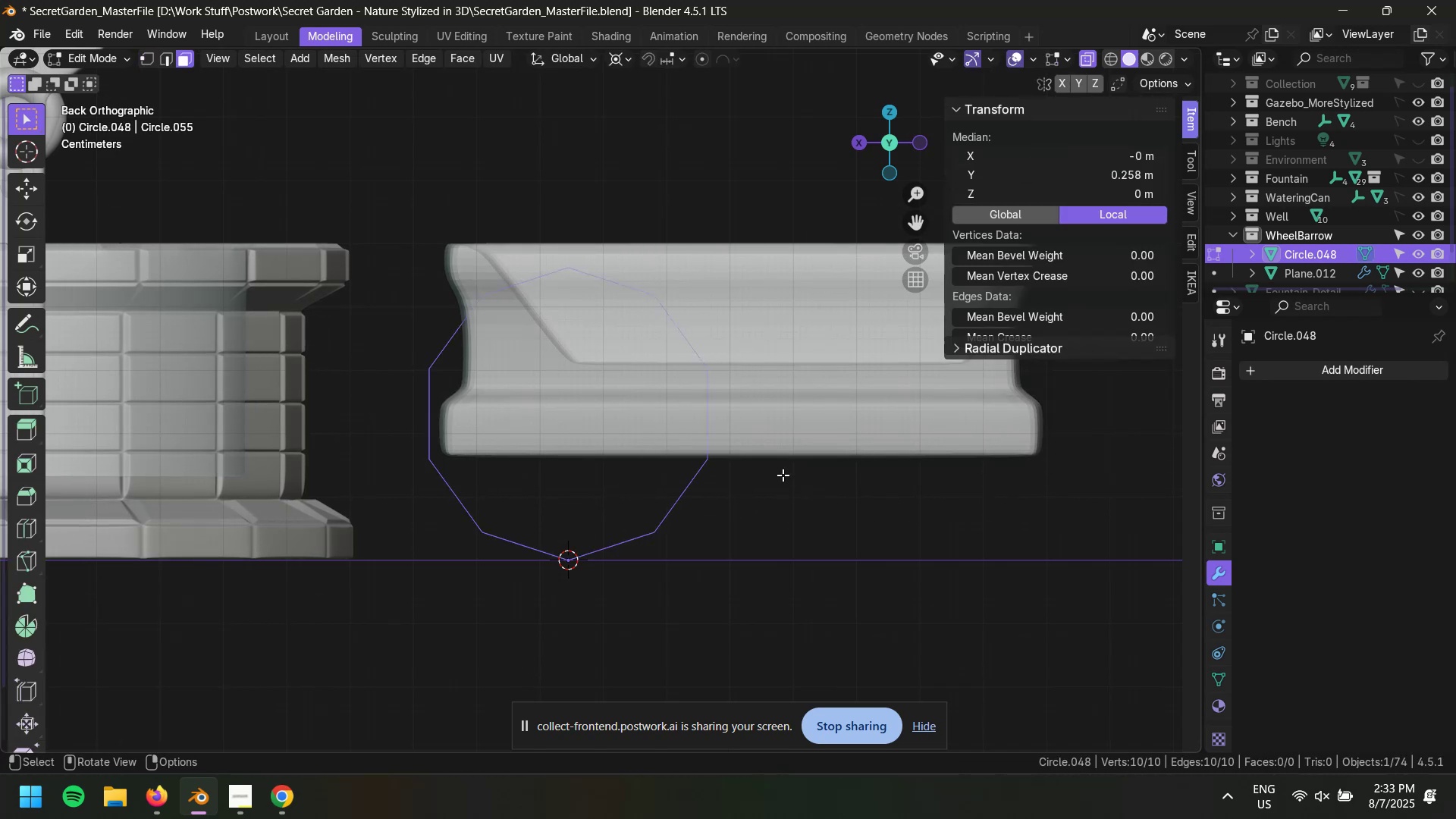 
key(Control+F)
 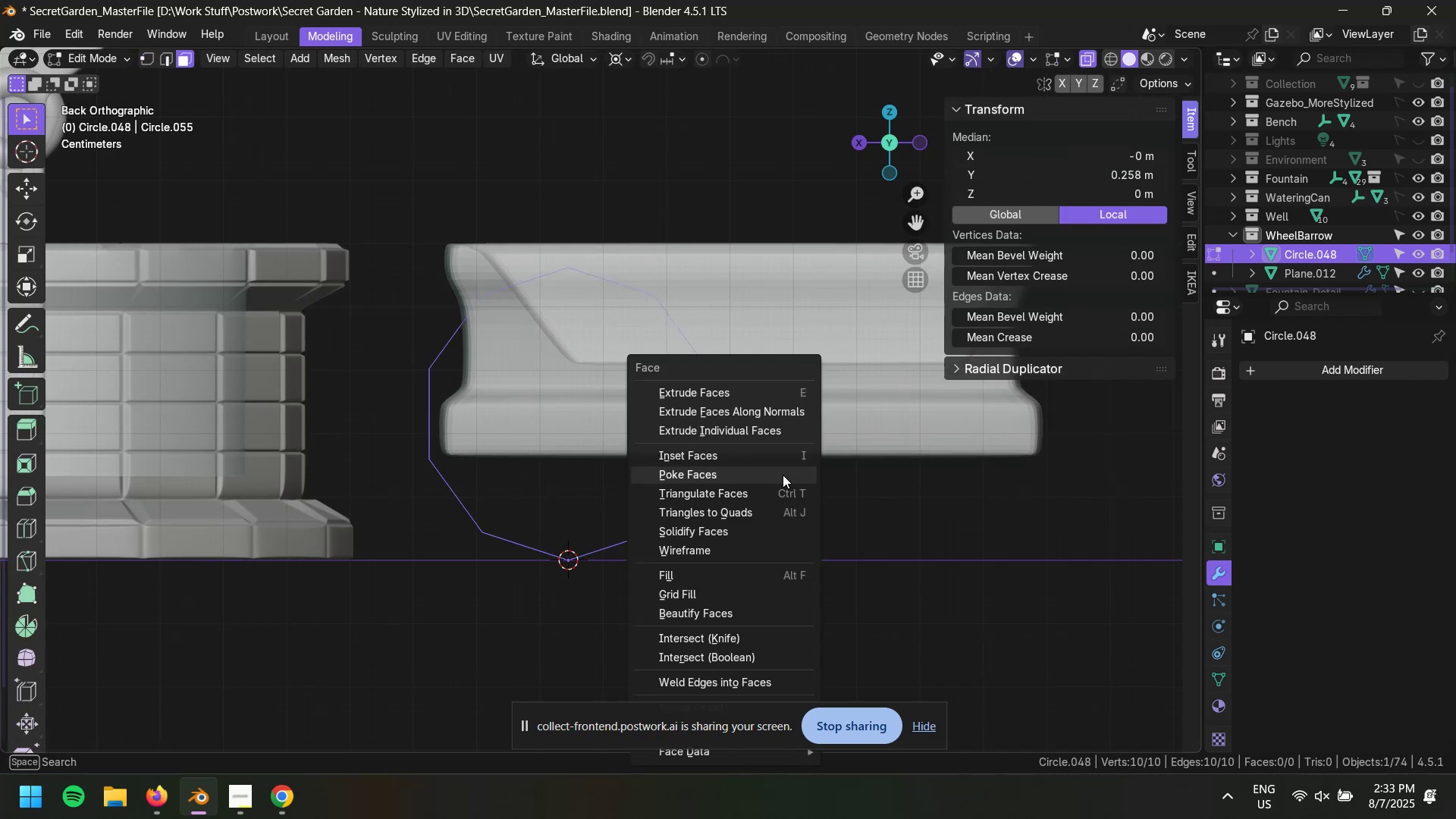 
key(G)
 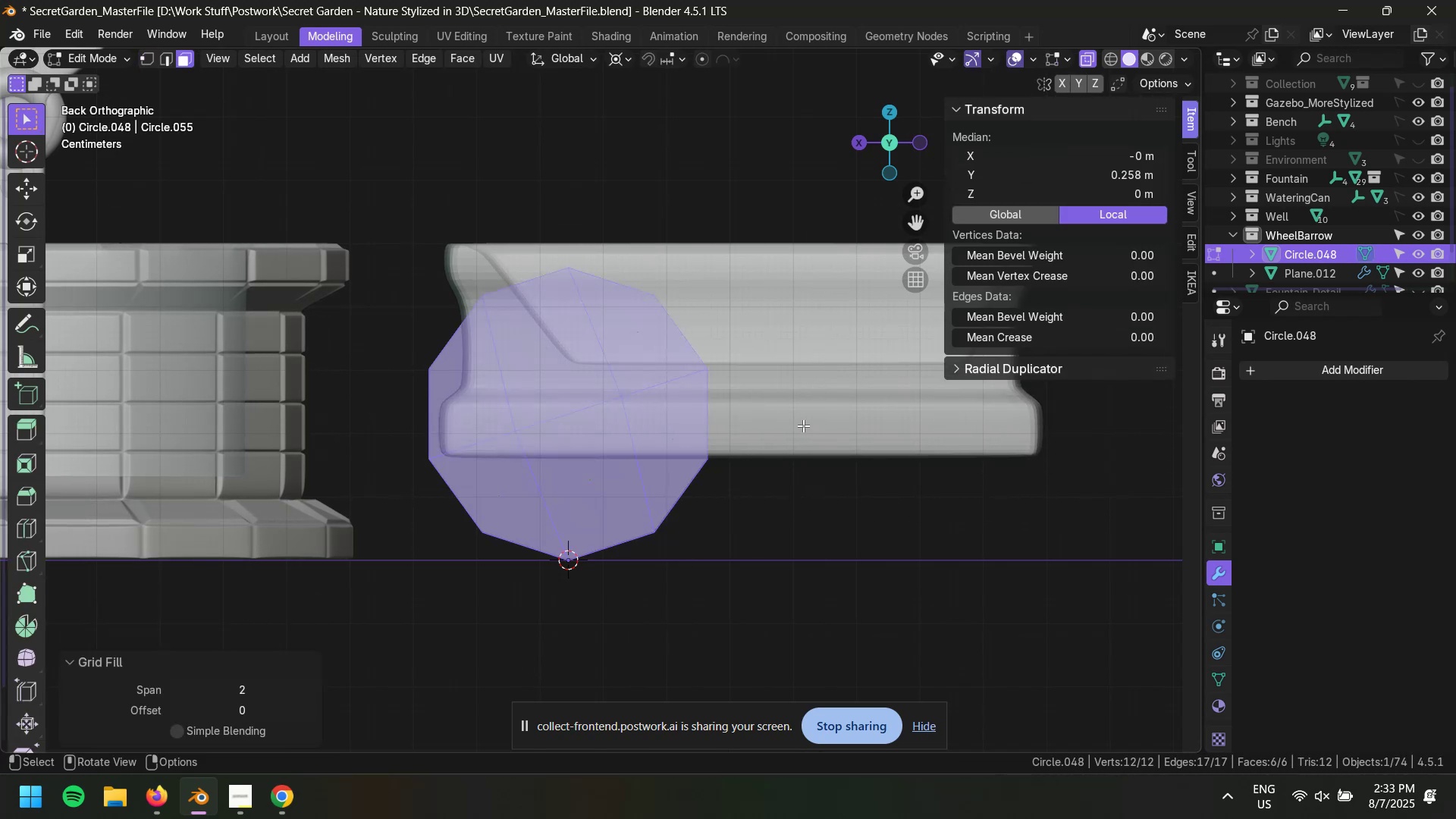 
key(Tab)
 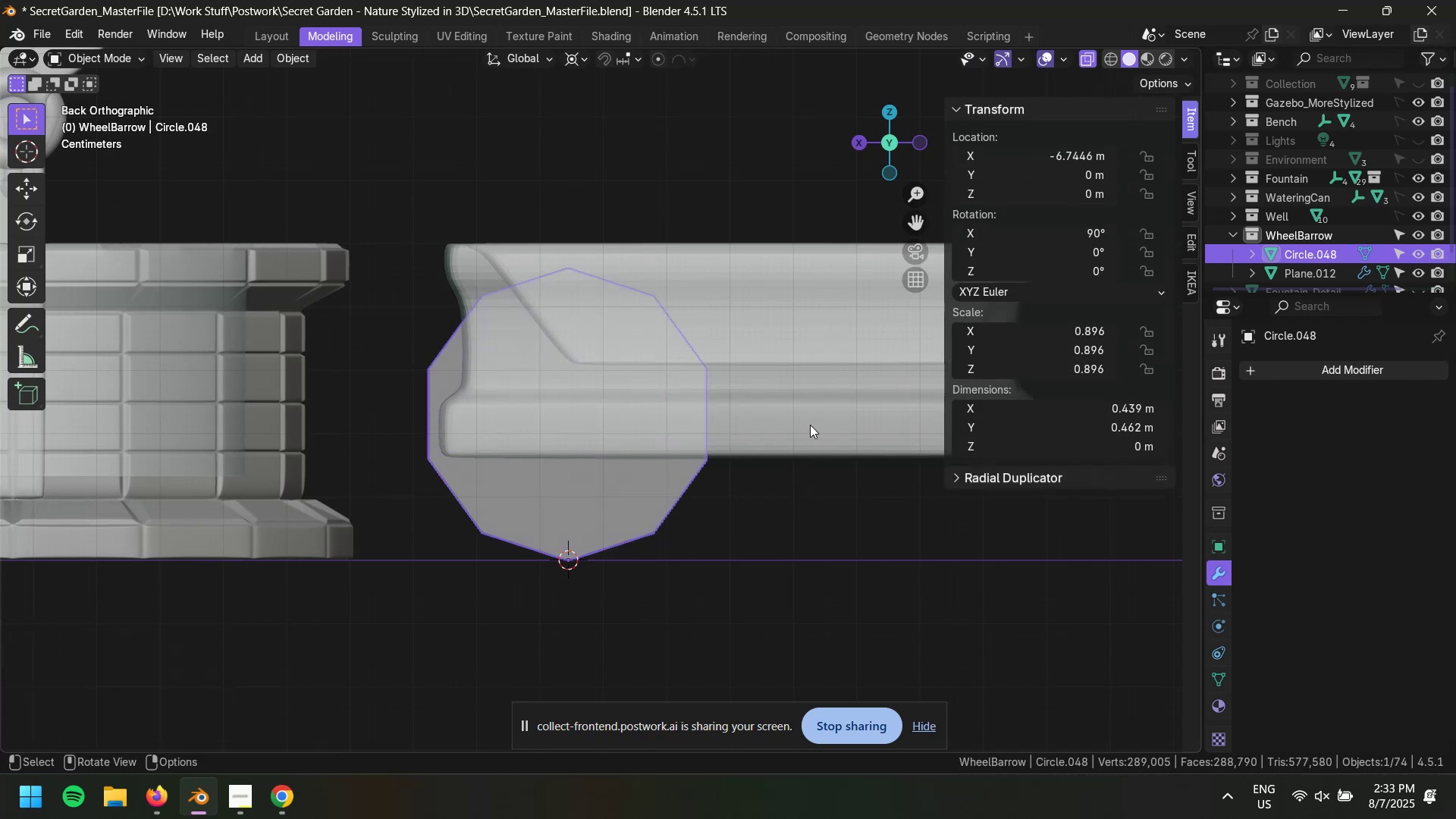 
left_click([810, 425])
 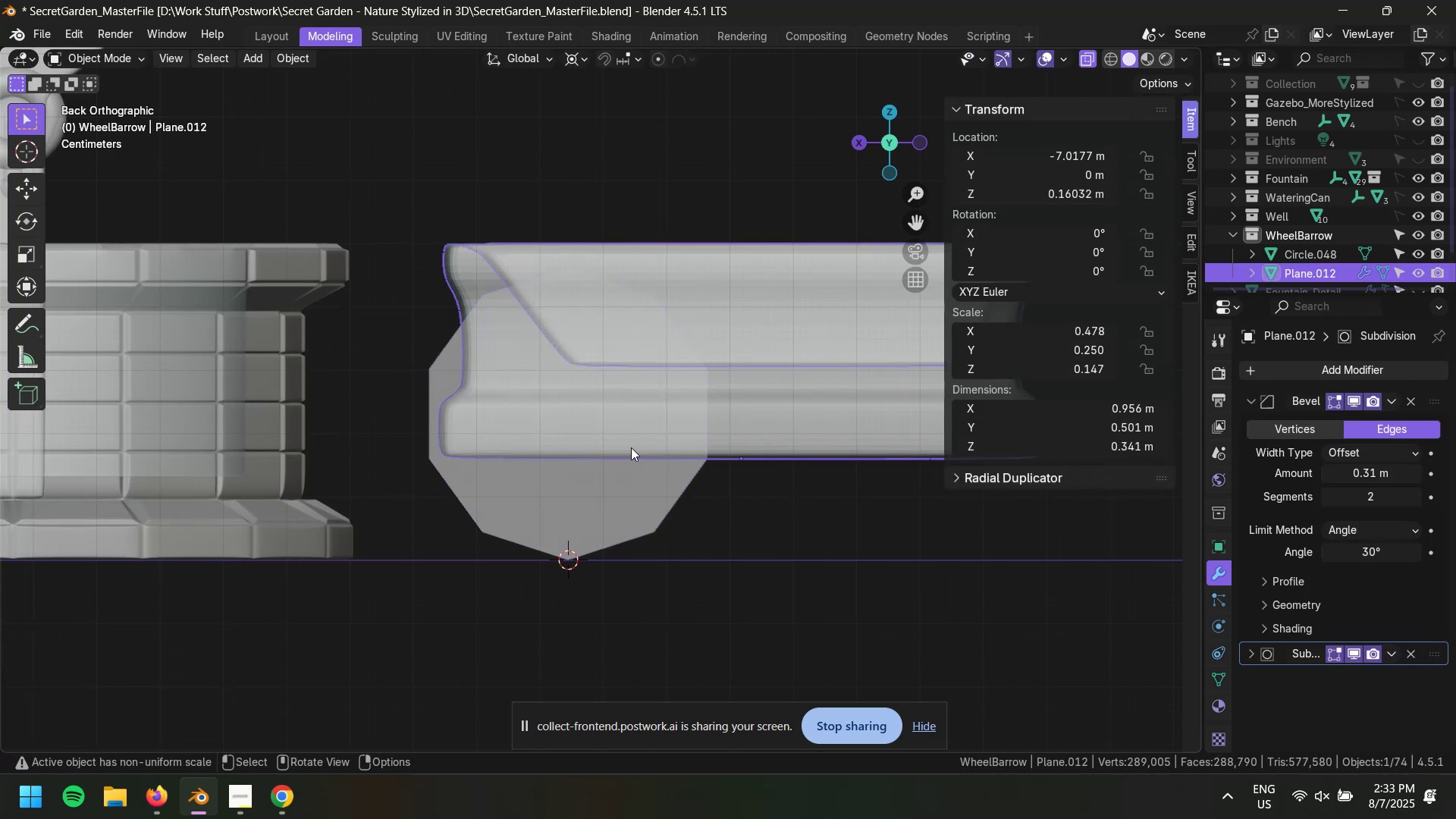 
hold_key(key=ShiftLeft, duration=0.52)
left_click([601, 514])
 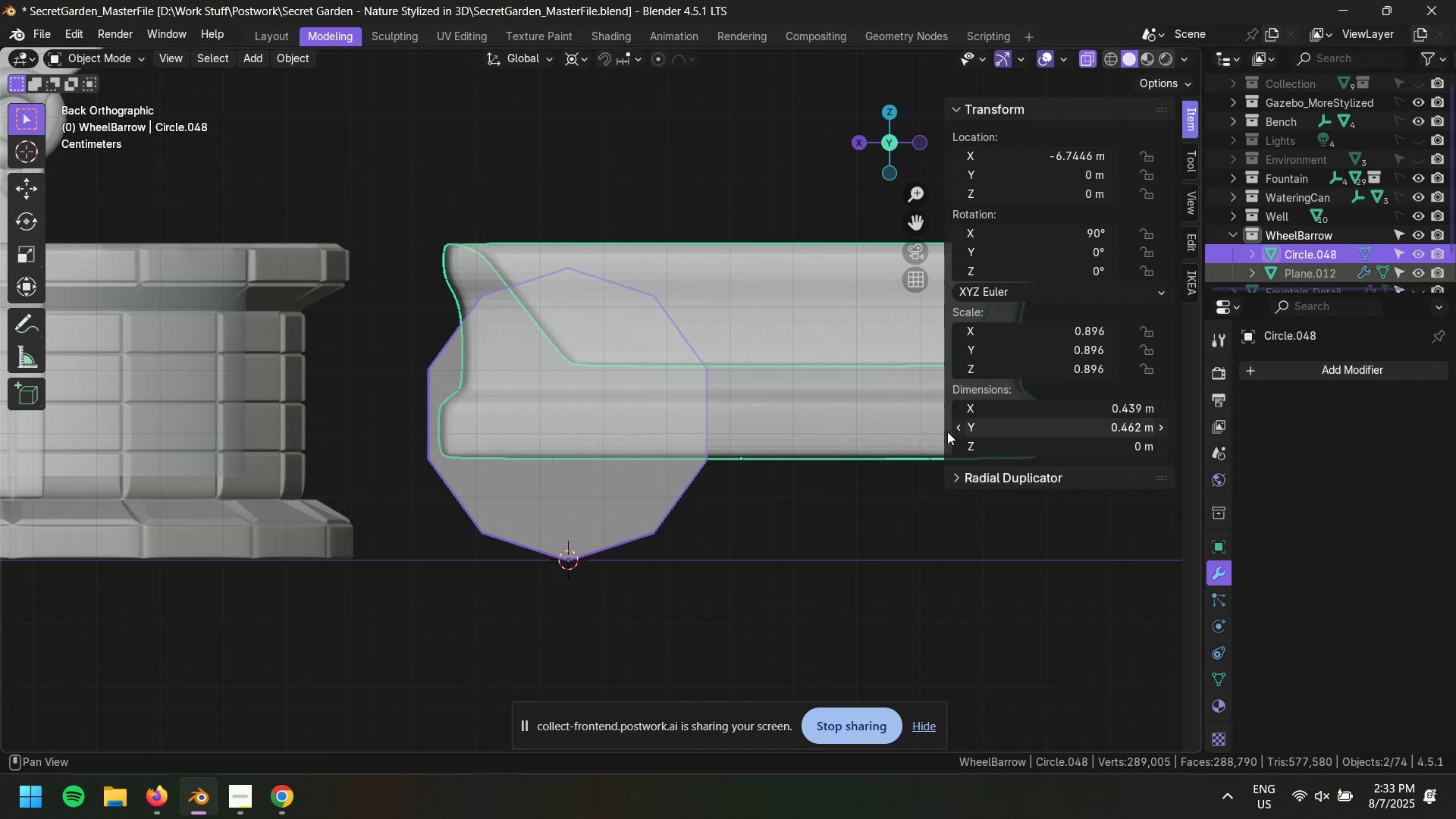 
left_click([797, 598])
 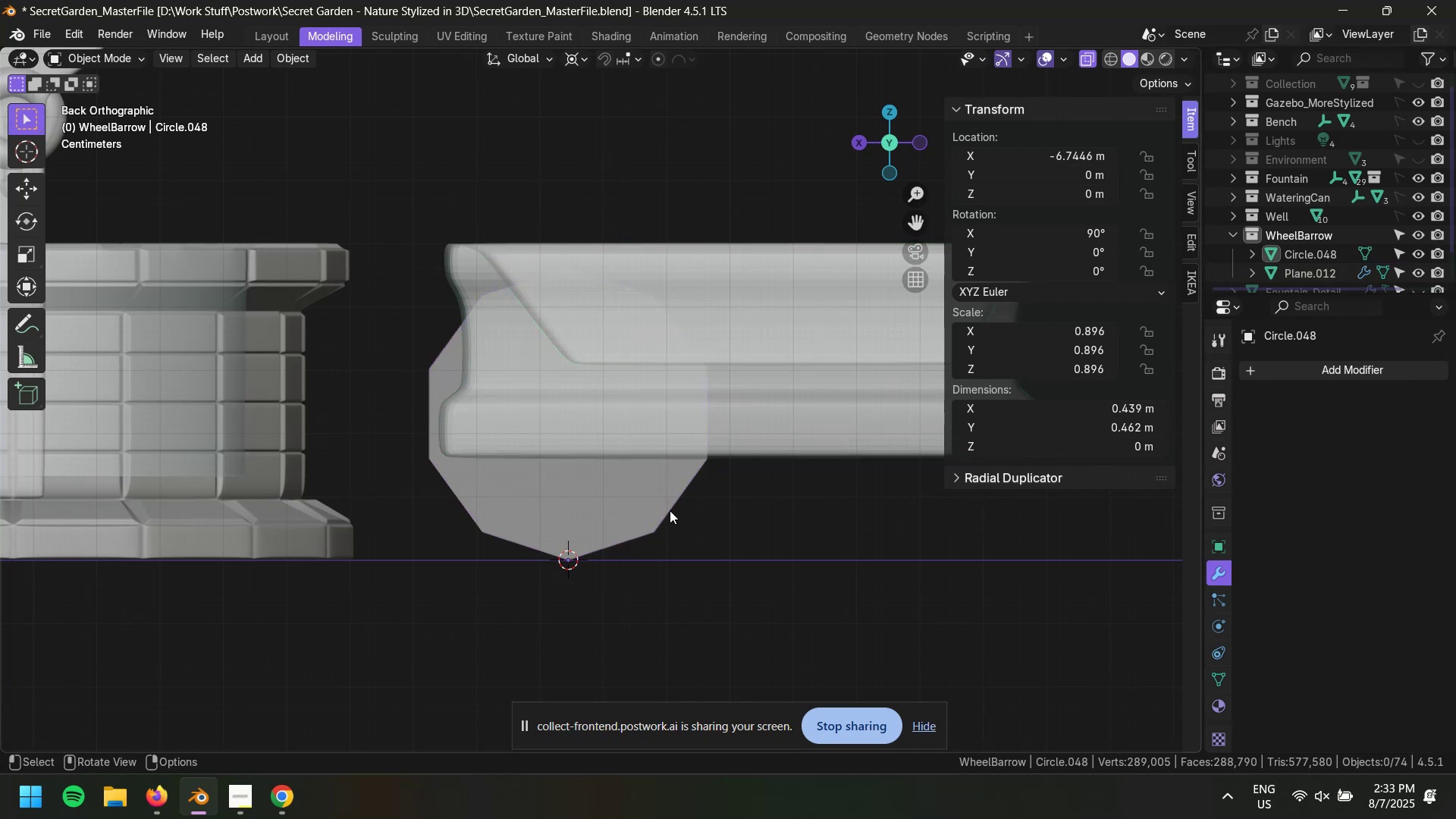 
left_click([622, 491])
 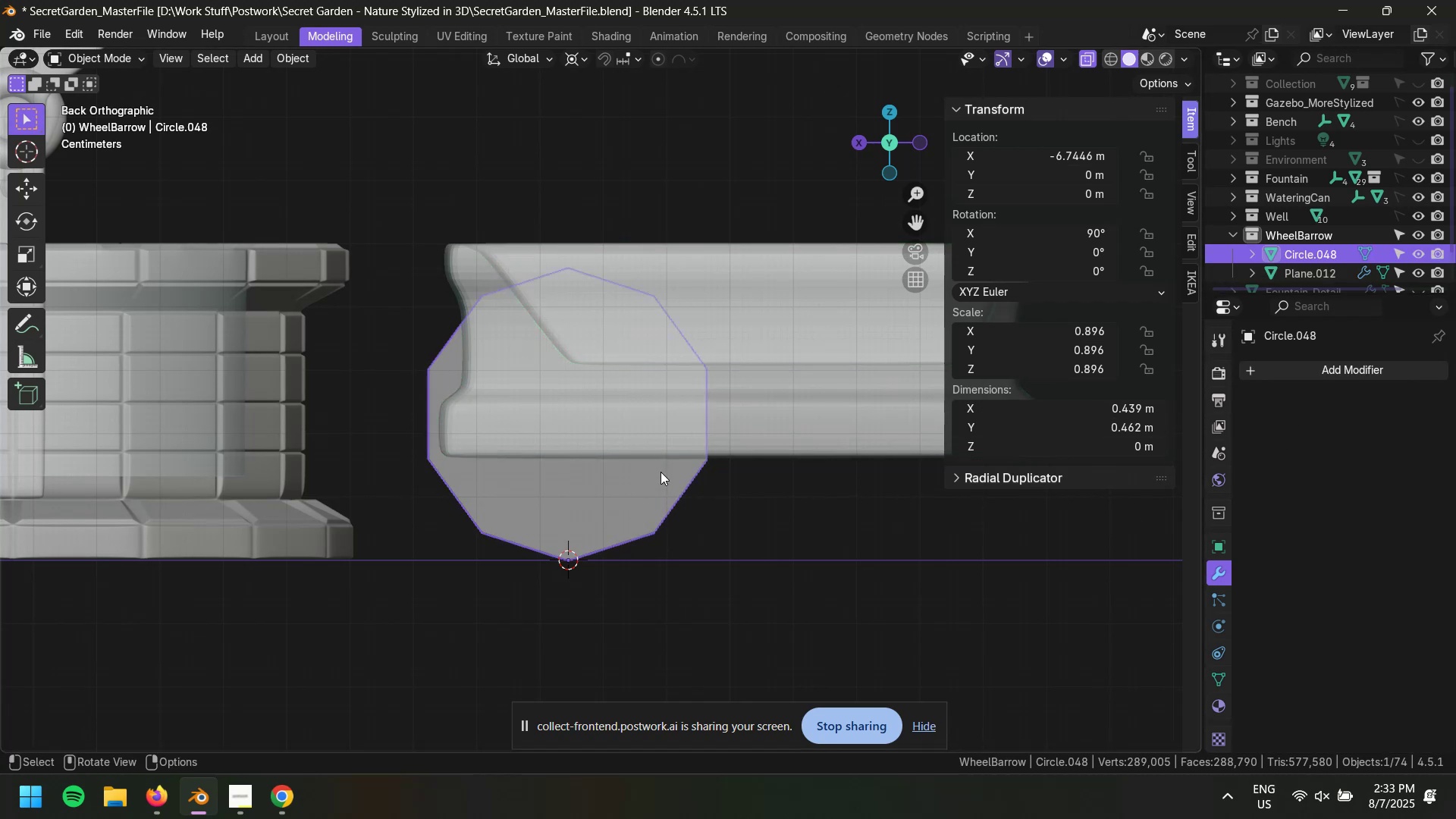 
hold_key(key=ShiftLeft, duration=0.38)
double_click([817, 416])
 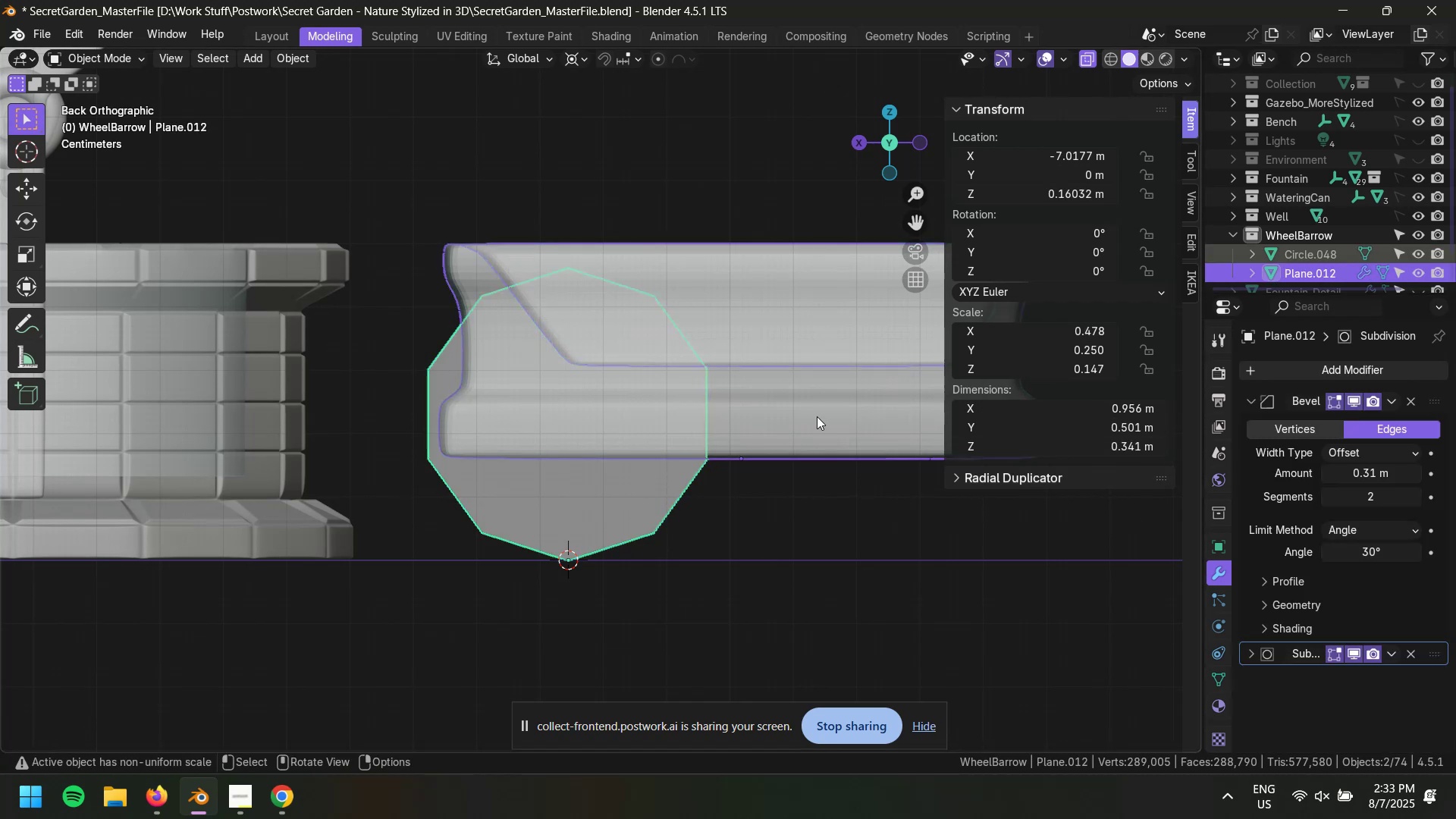 
key(Control+L)
 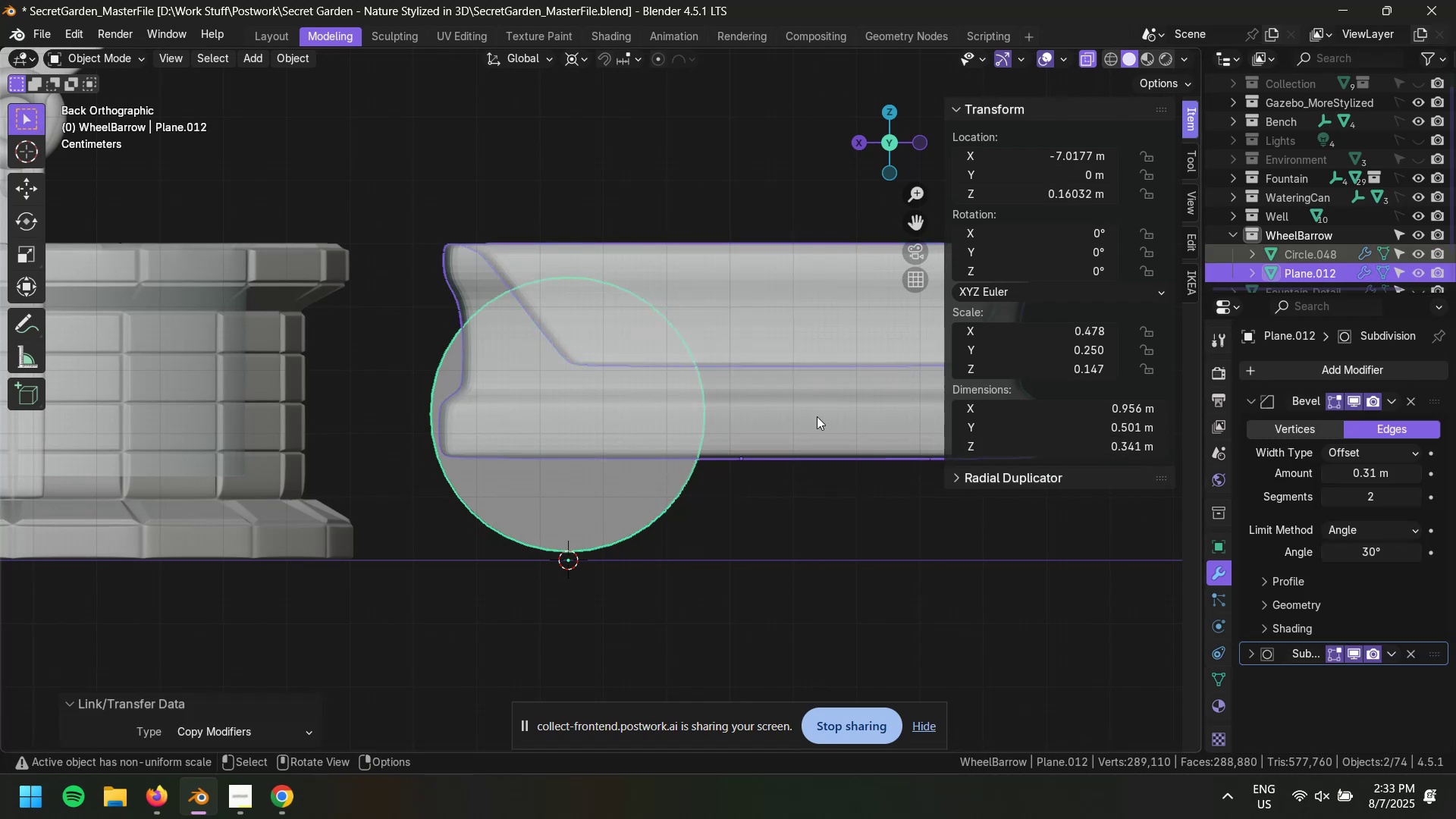 
double_click([788, 541])
 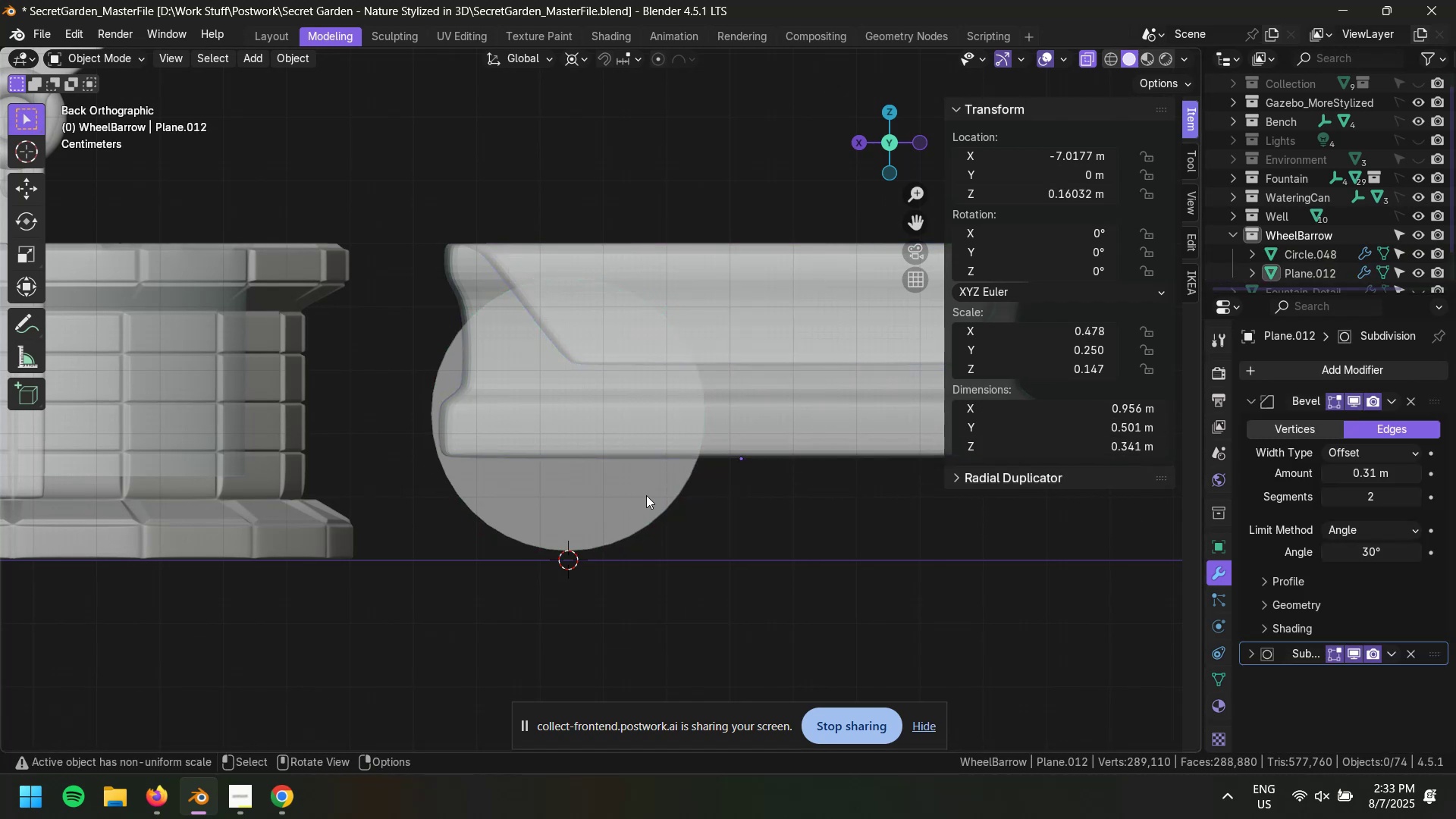 
triple_click([610, 485])
 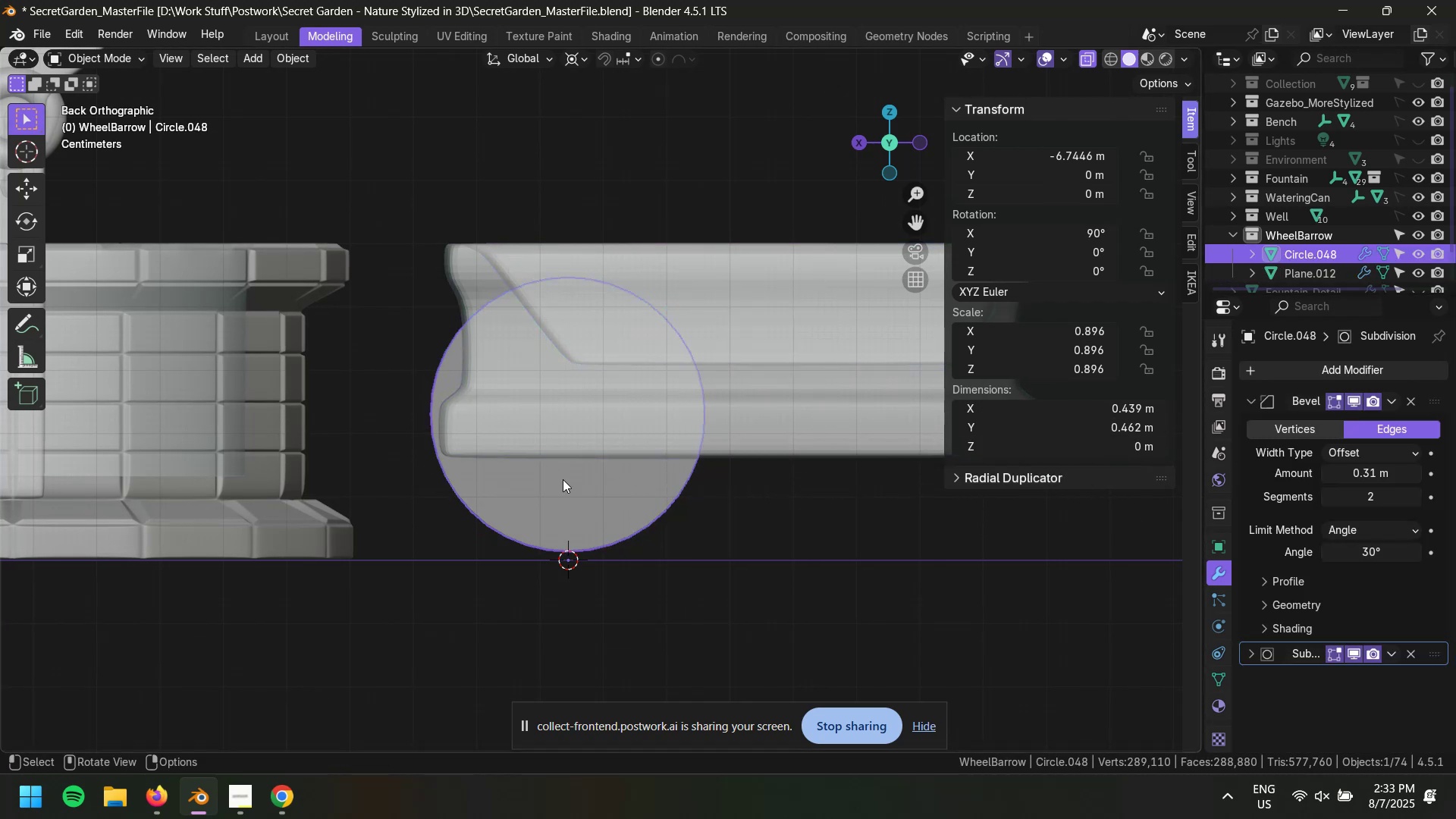 
scroll: coordinate [714, 387], scroll_direction: none, amount: 0.0
 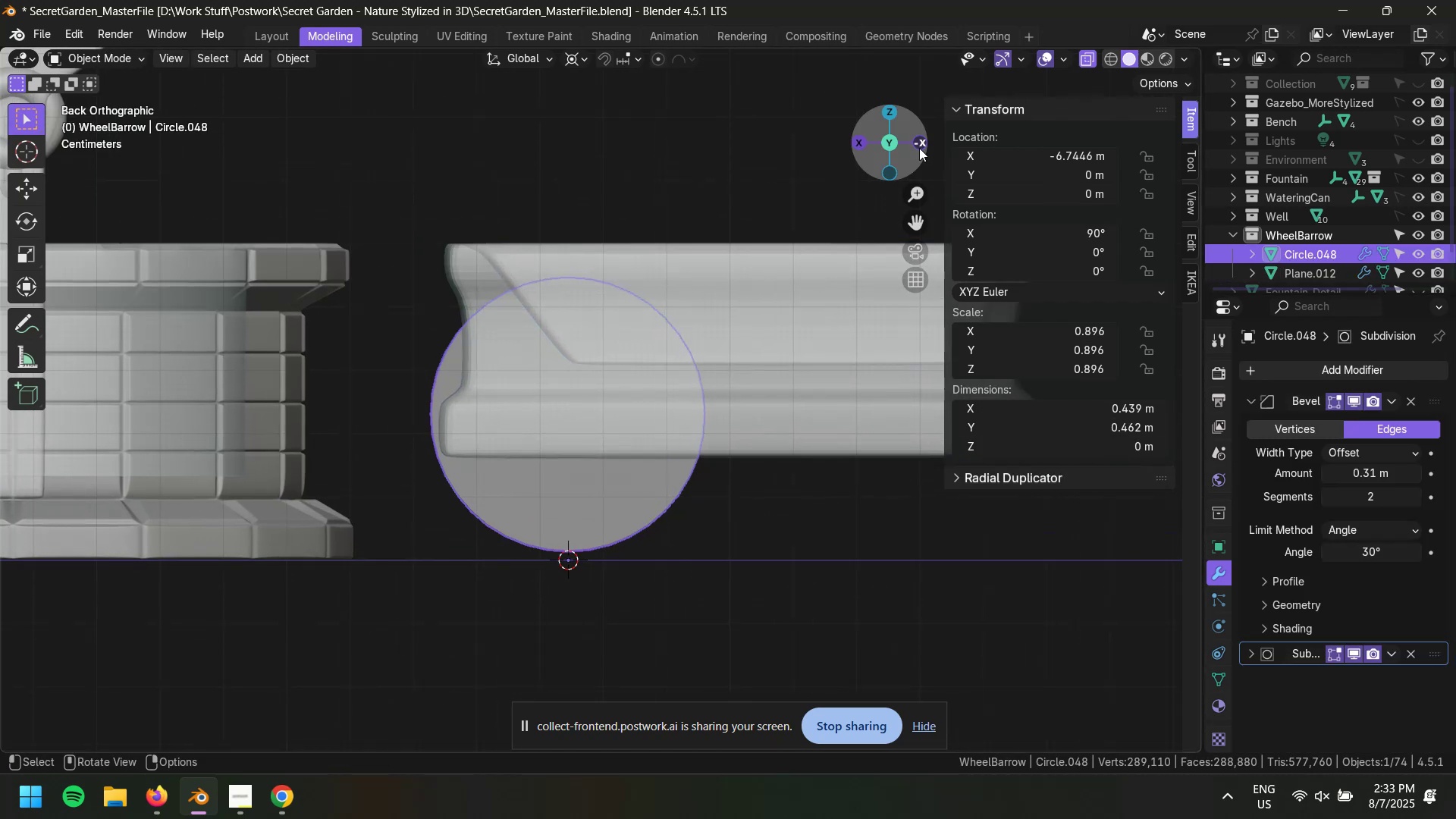 
left_click([919, 147])
 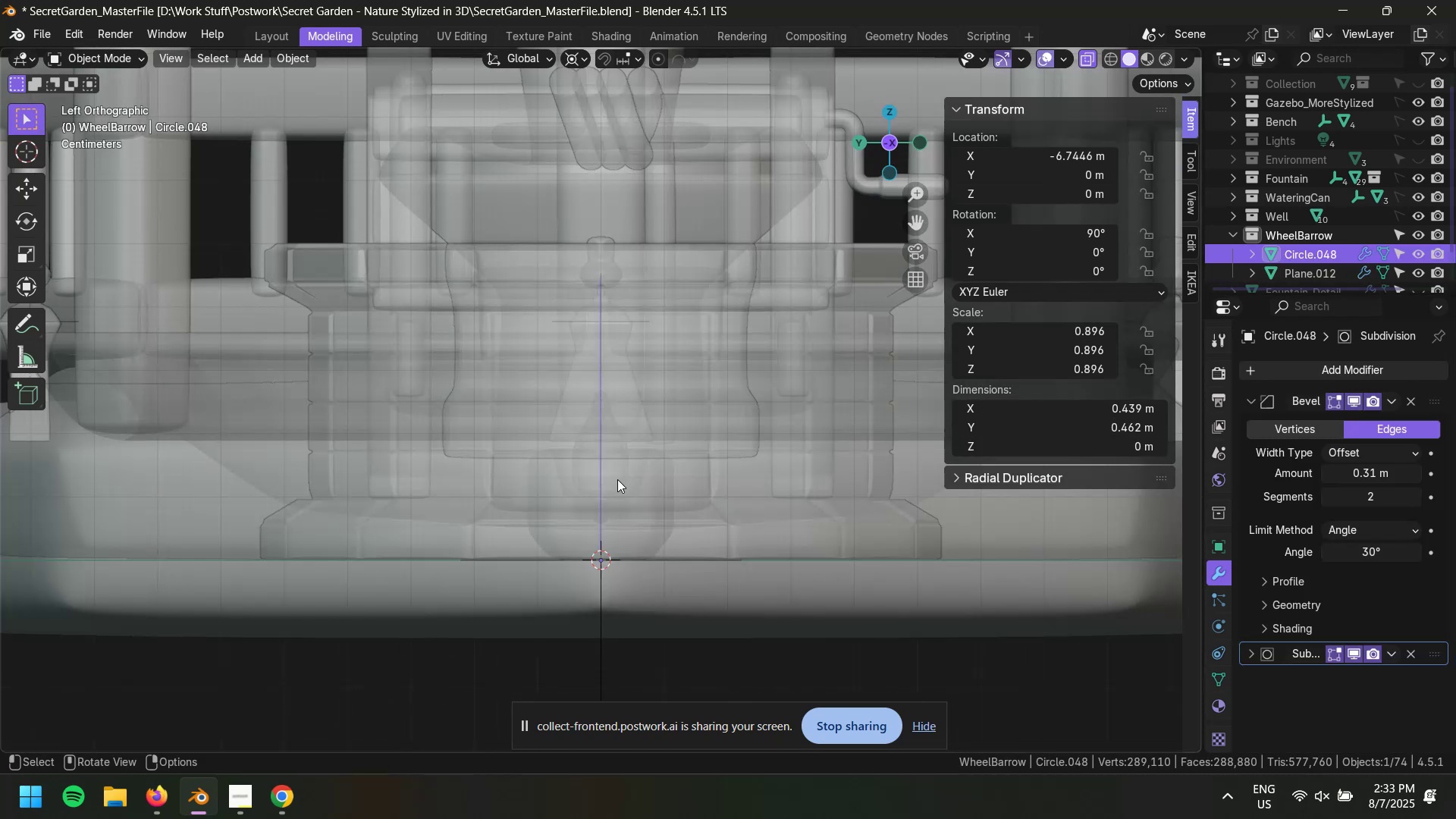 
scroll: coordinate [617, 479], scroll_direction: none, amount: 0.0
 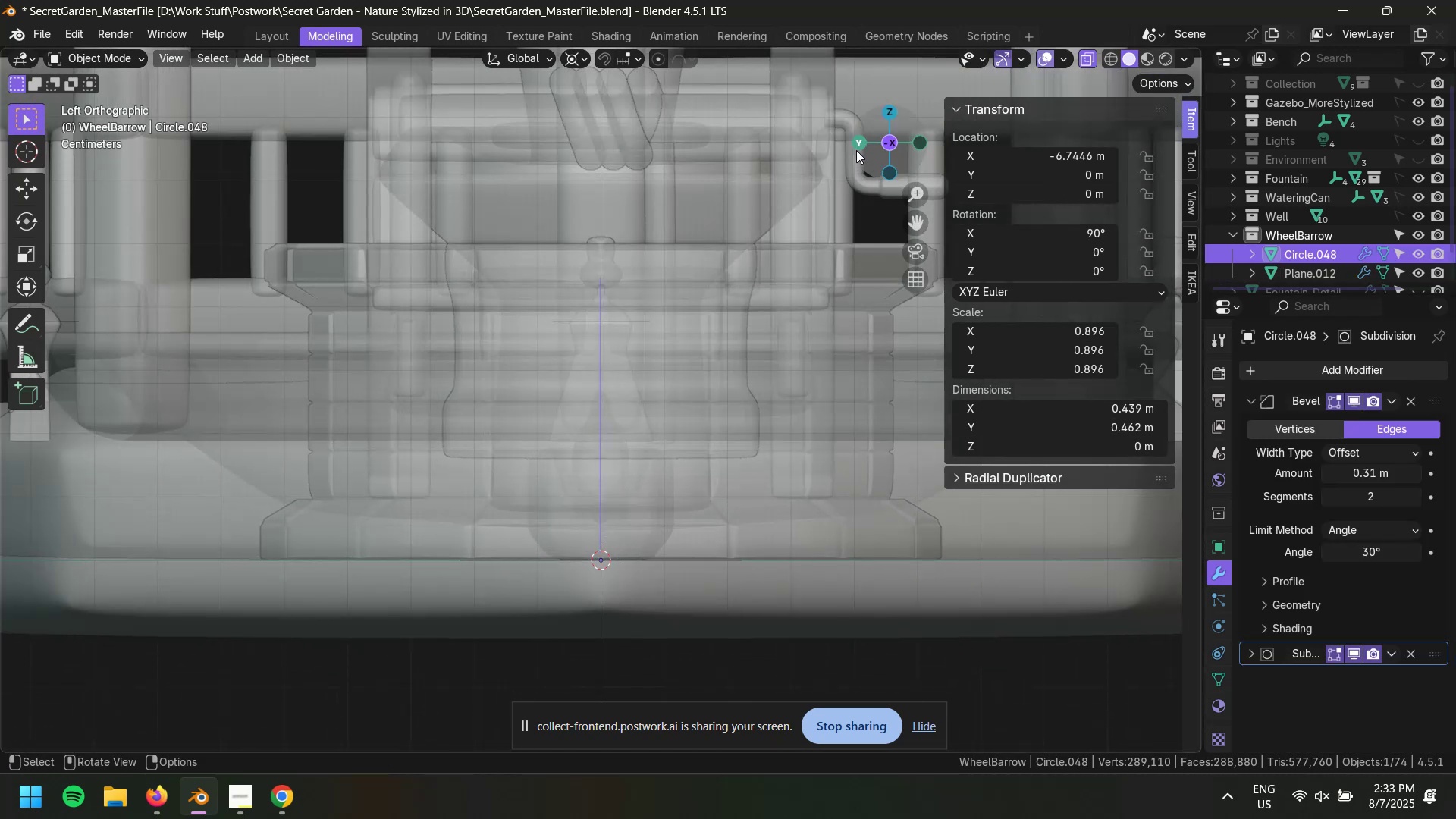 
left_click([860, 145])
 